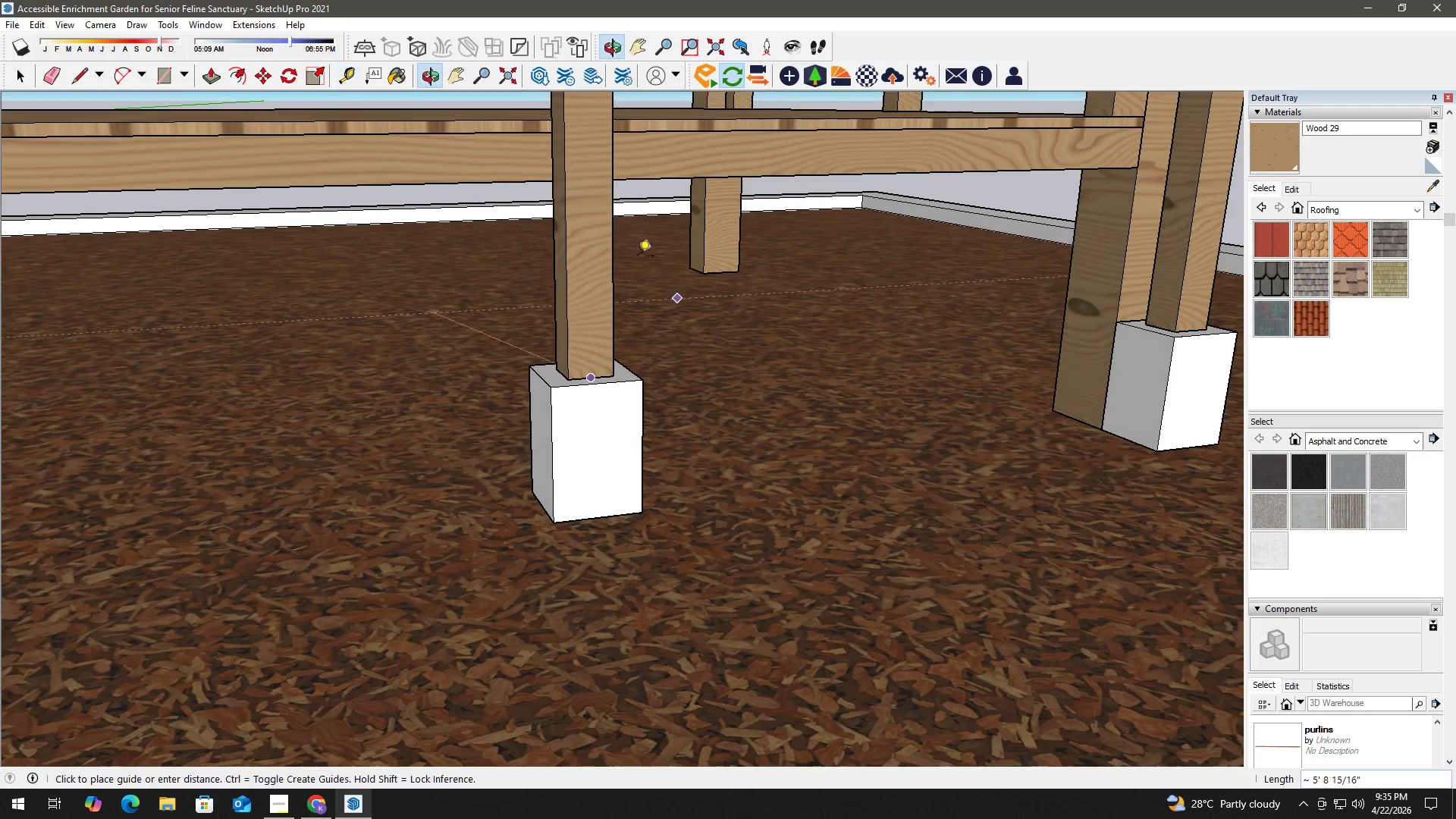 
hold_key(key=ShiftLeft, duration=0.34)
 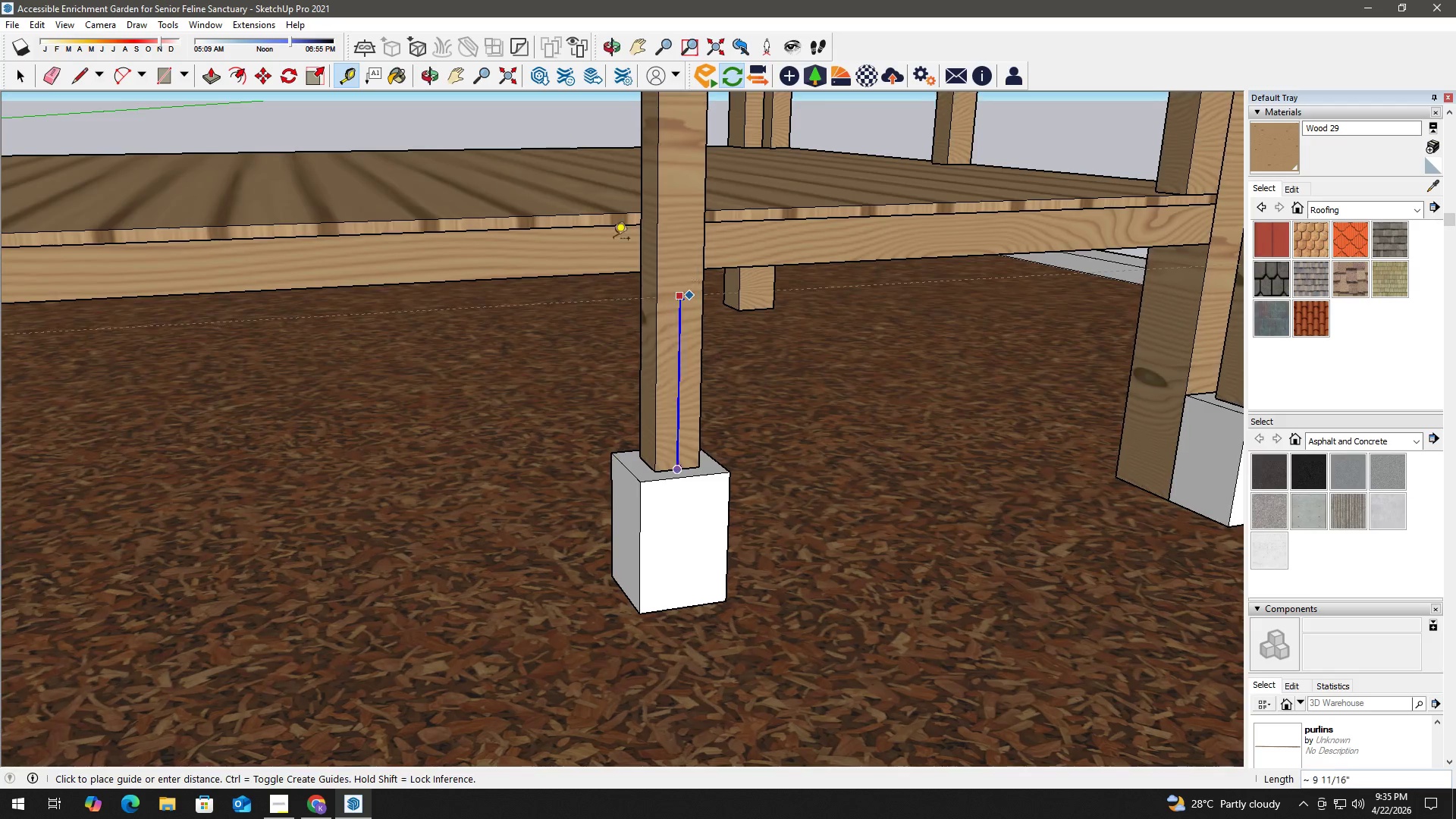 
scroll: coordinate [629, 235], scroll_direction: up, amount: 4.0
 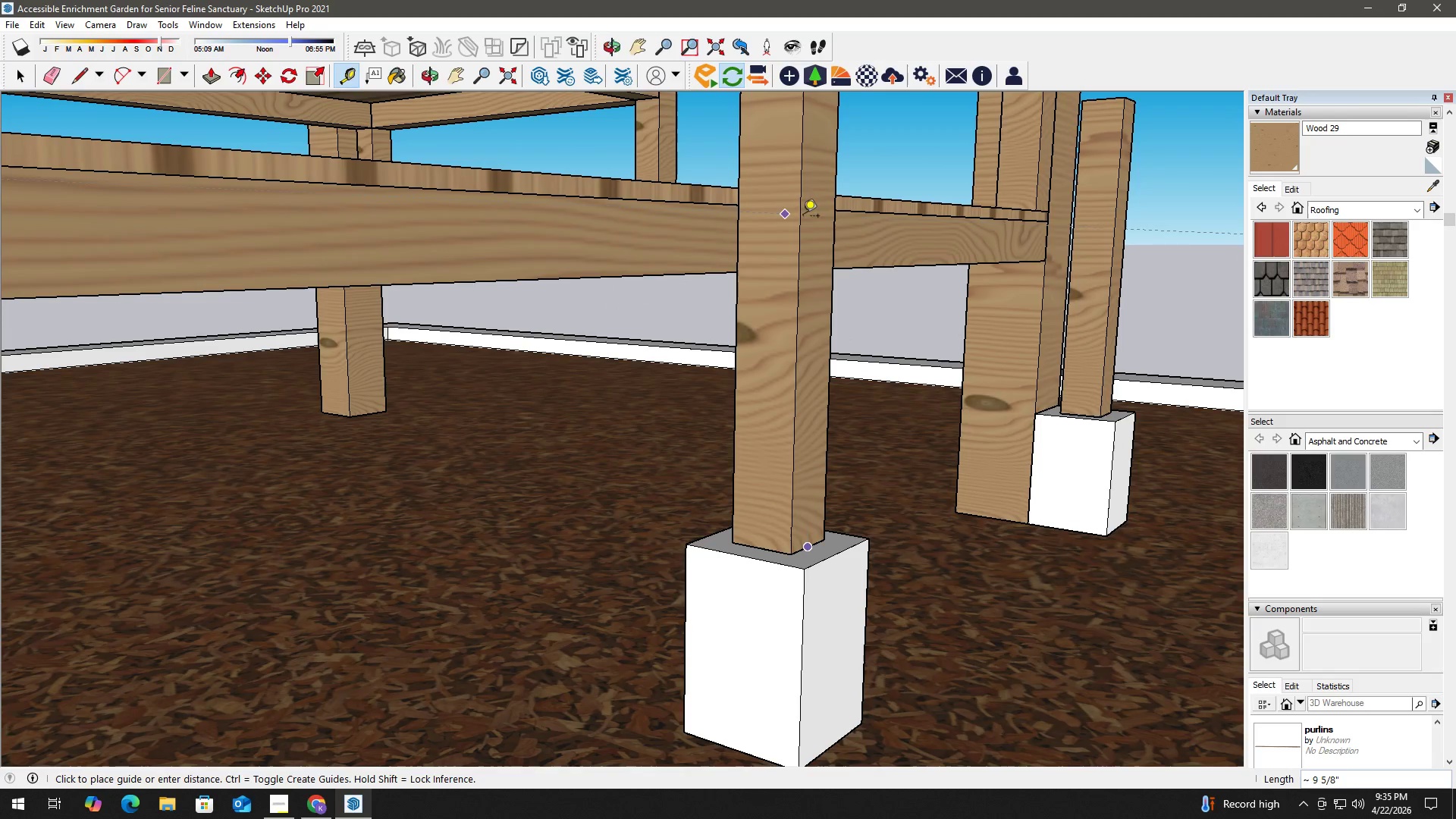 
key(Space)
 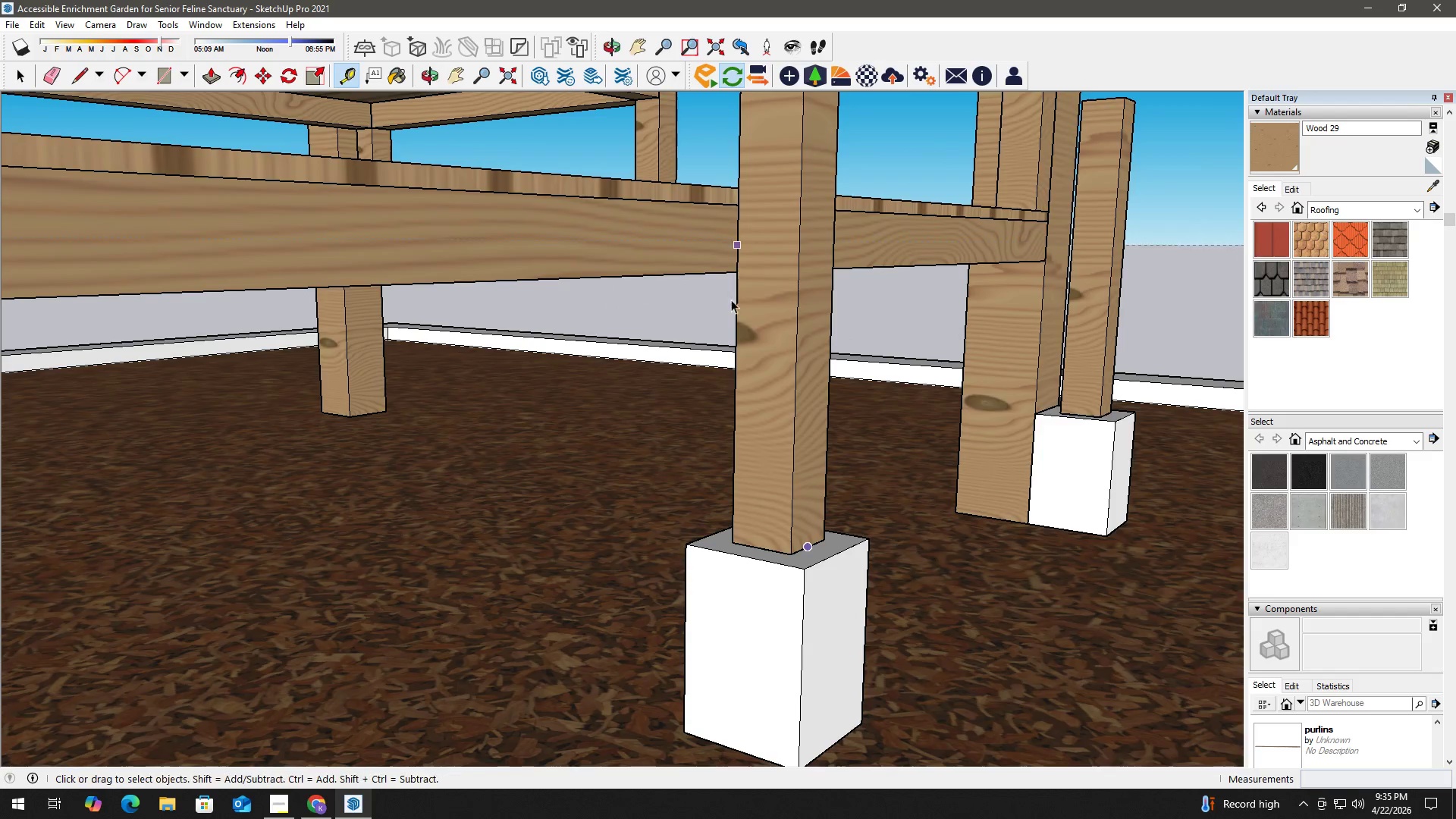 
key(T)
 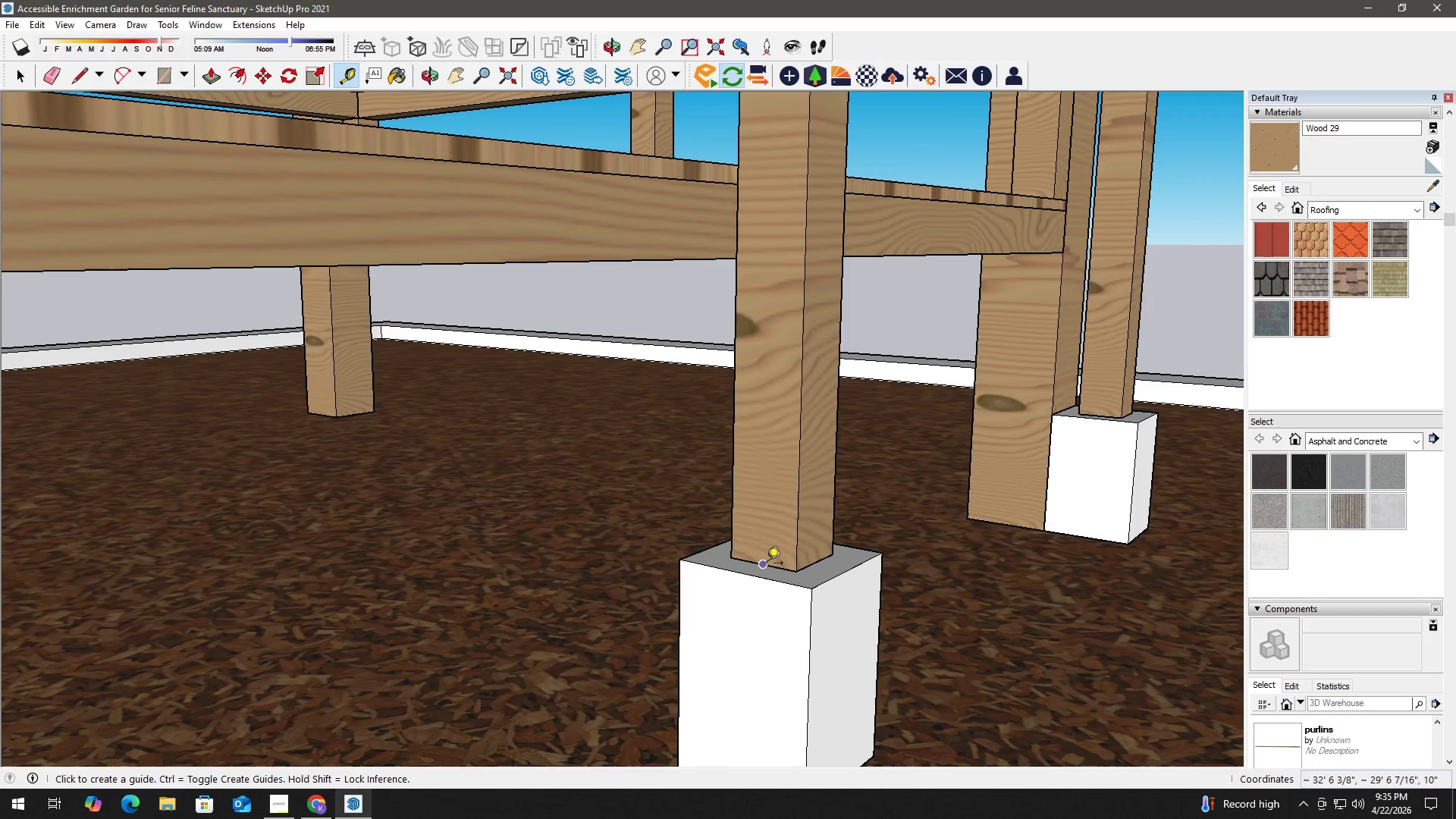 
scroll: coordinate [743, 402], scroll_direction: up, amount: 1.0
 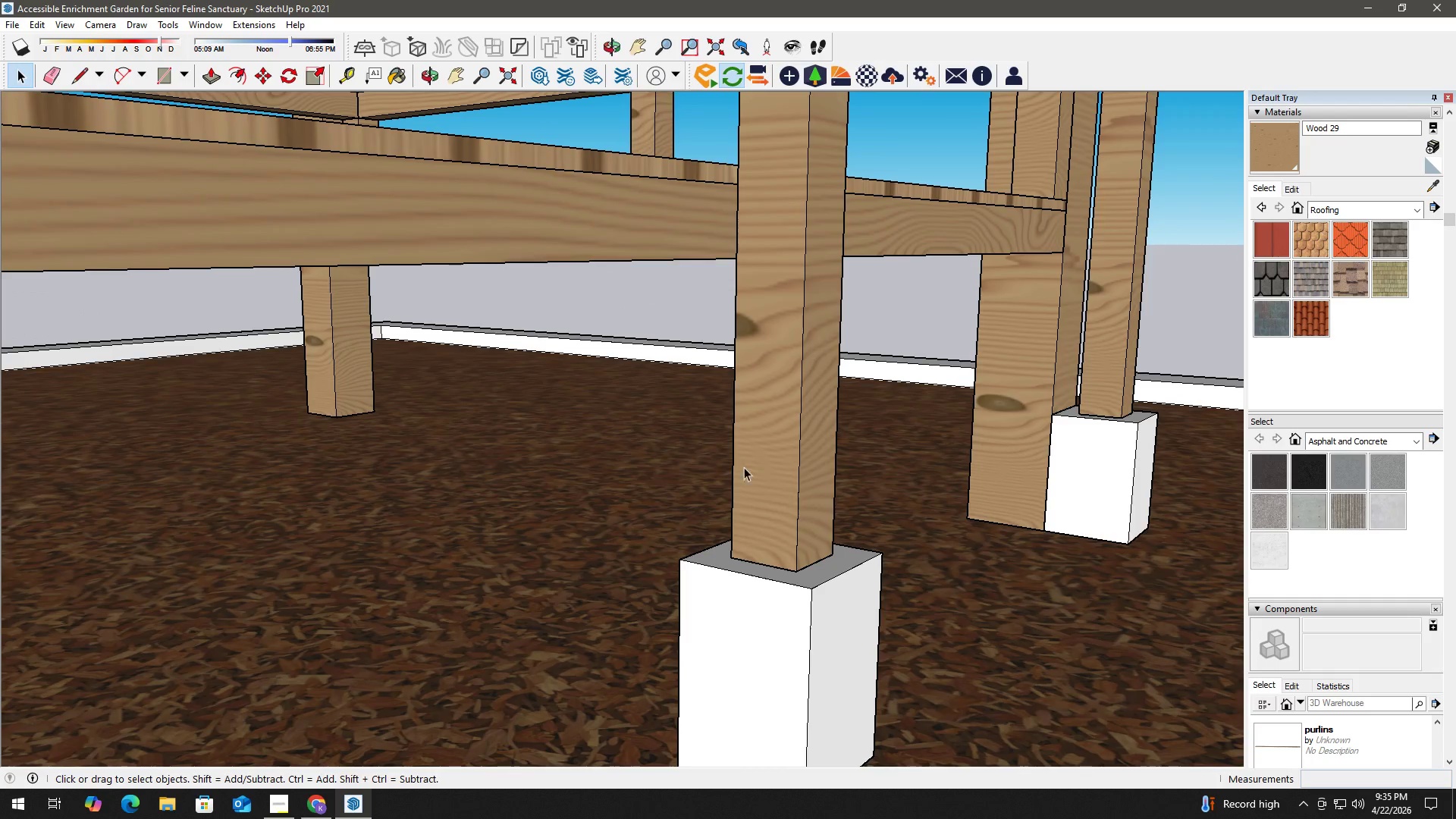 
left_click_drag(start_coordinate=[767, 564], to_coordinate=[766, 558])
 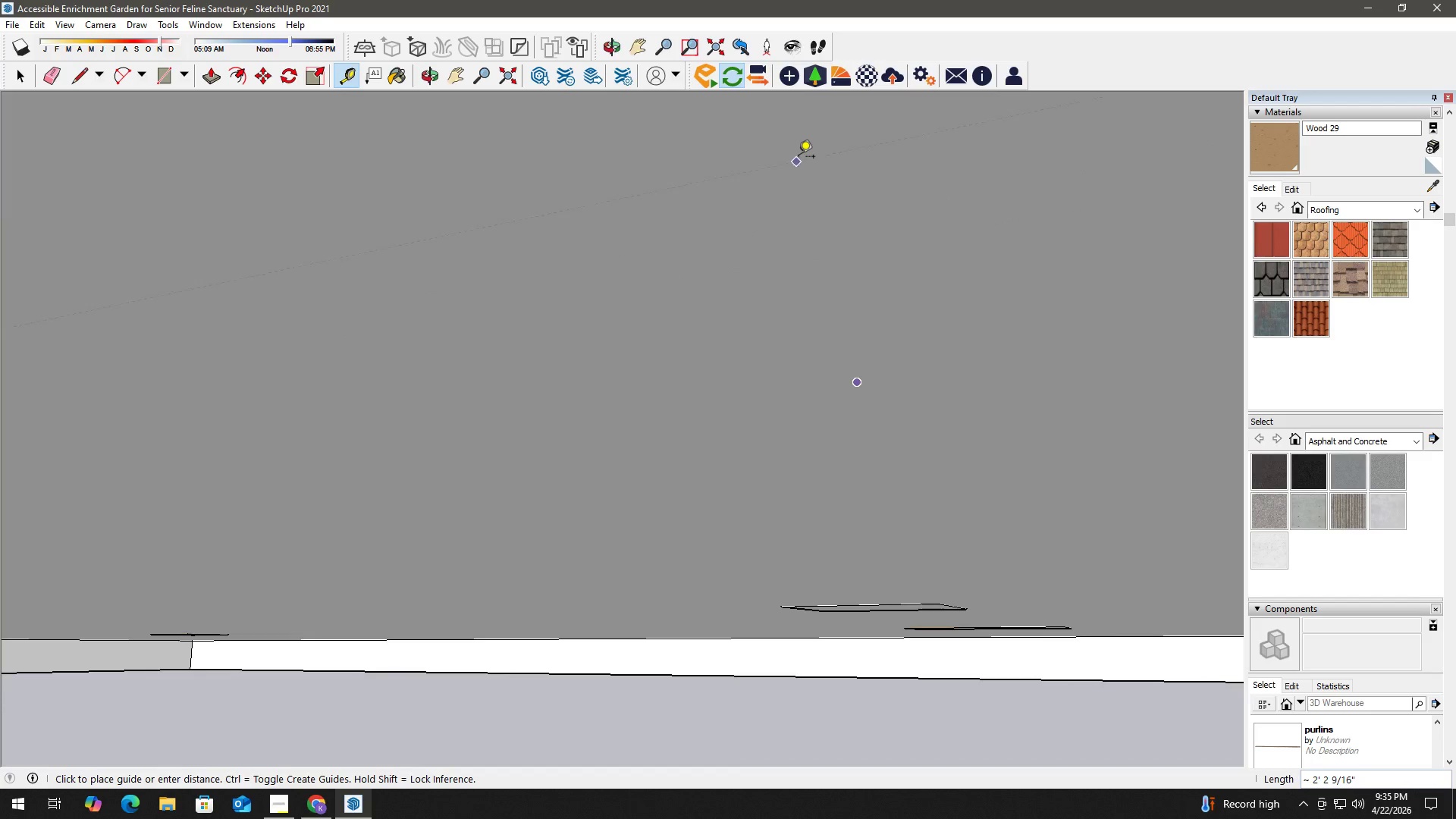 
hold_key(key=ShiftLeft, duration=26.09)
 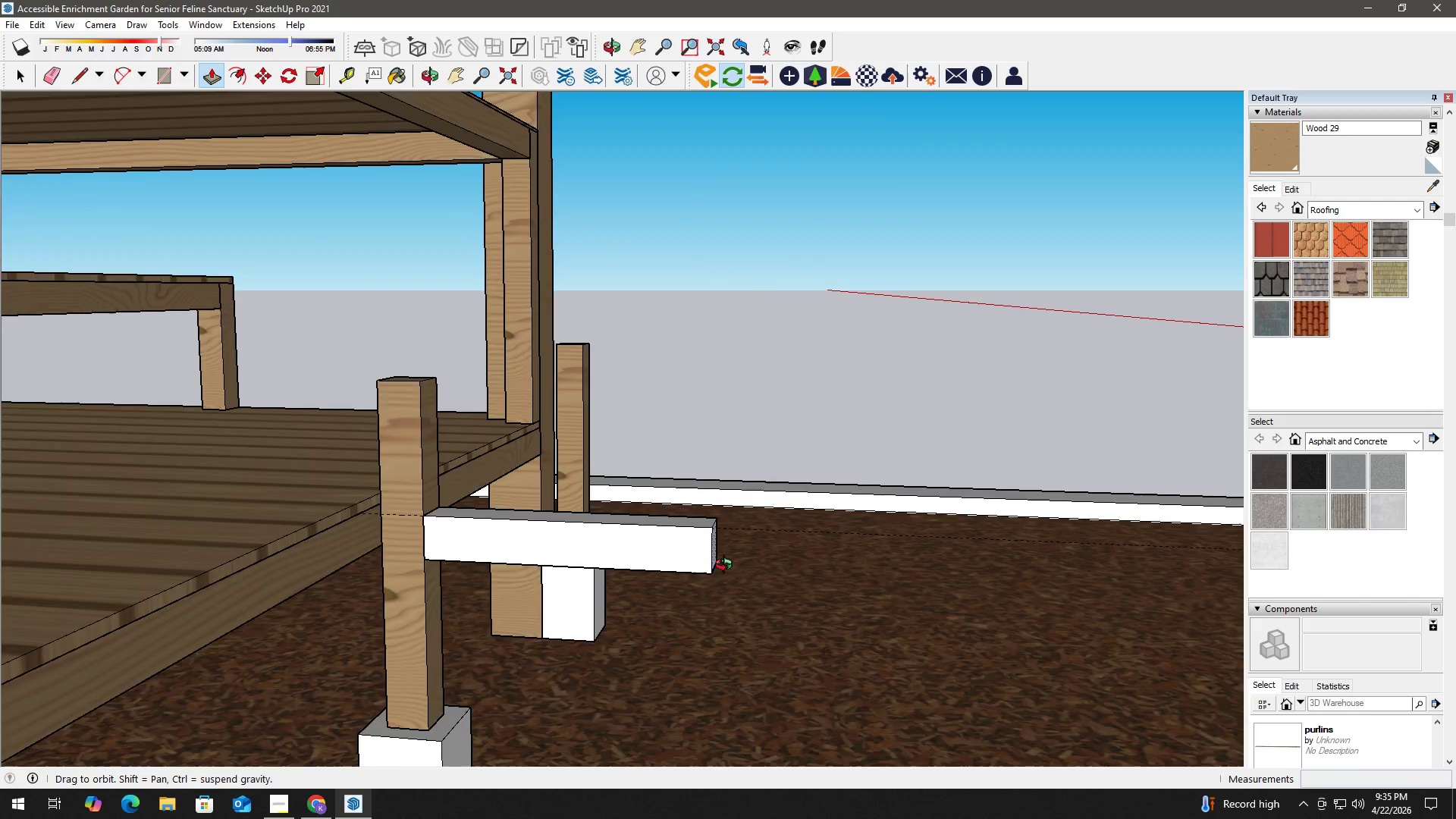 
scroll: coordinate [793, 173], scroll_direction: up, amount: 1.0
 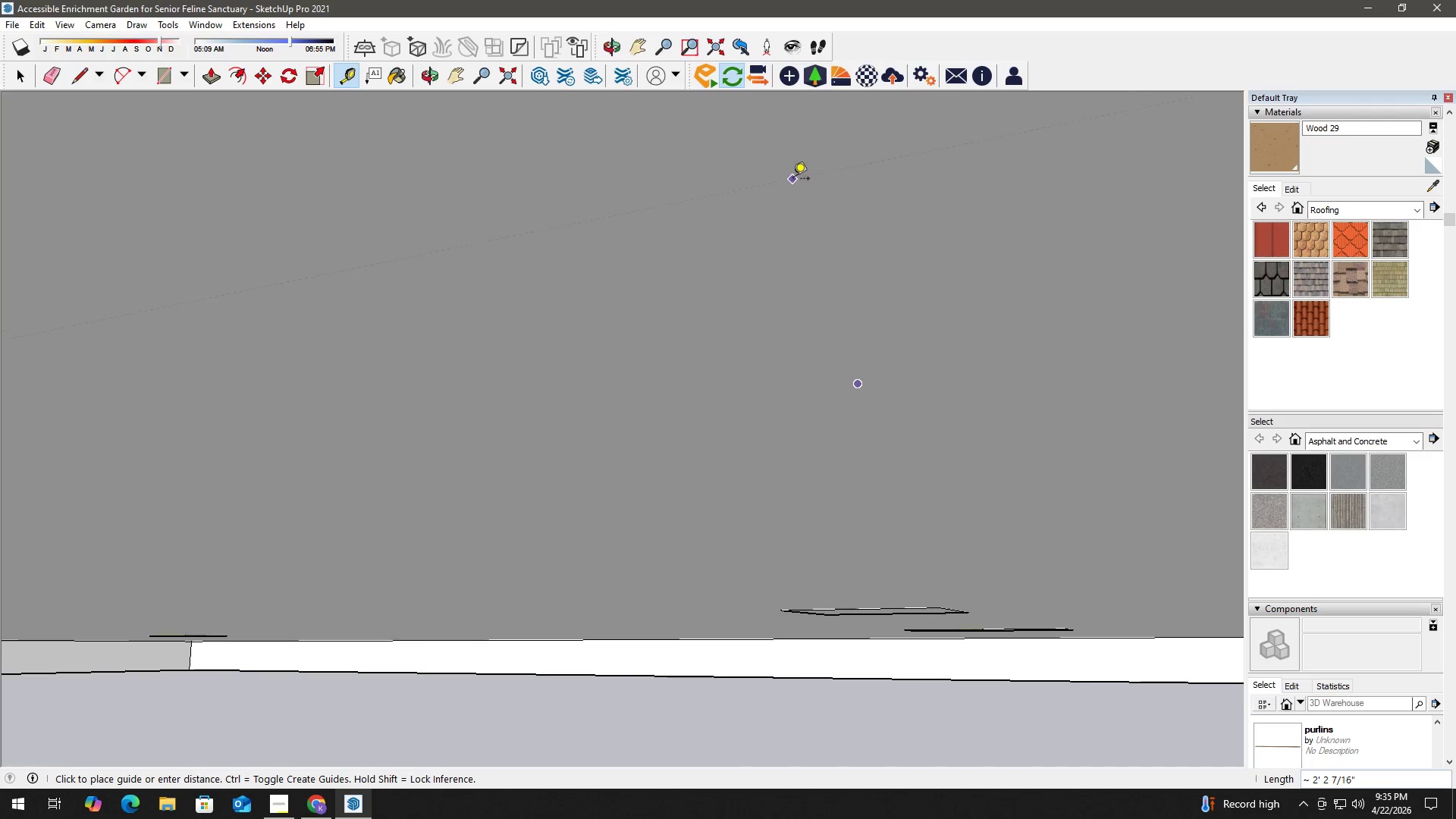 
left_click([714, 44])
 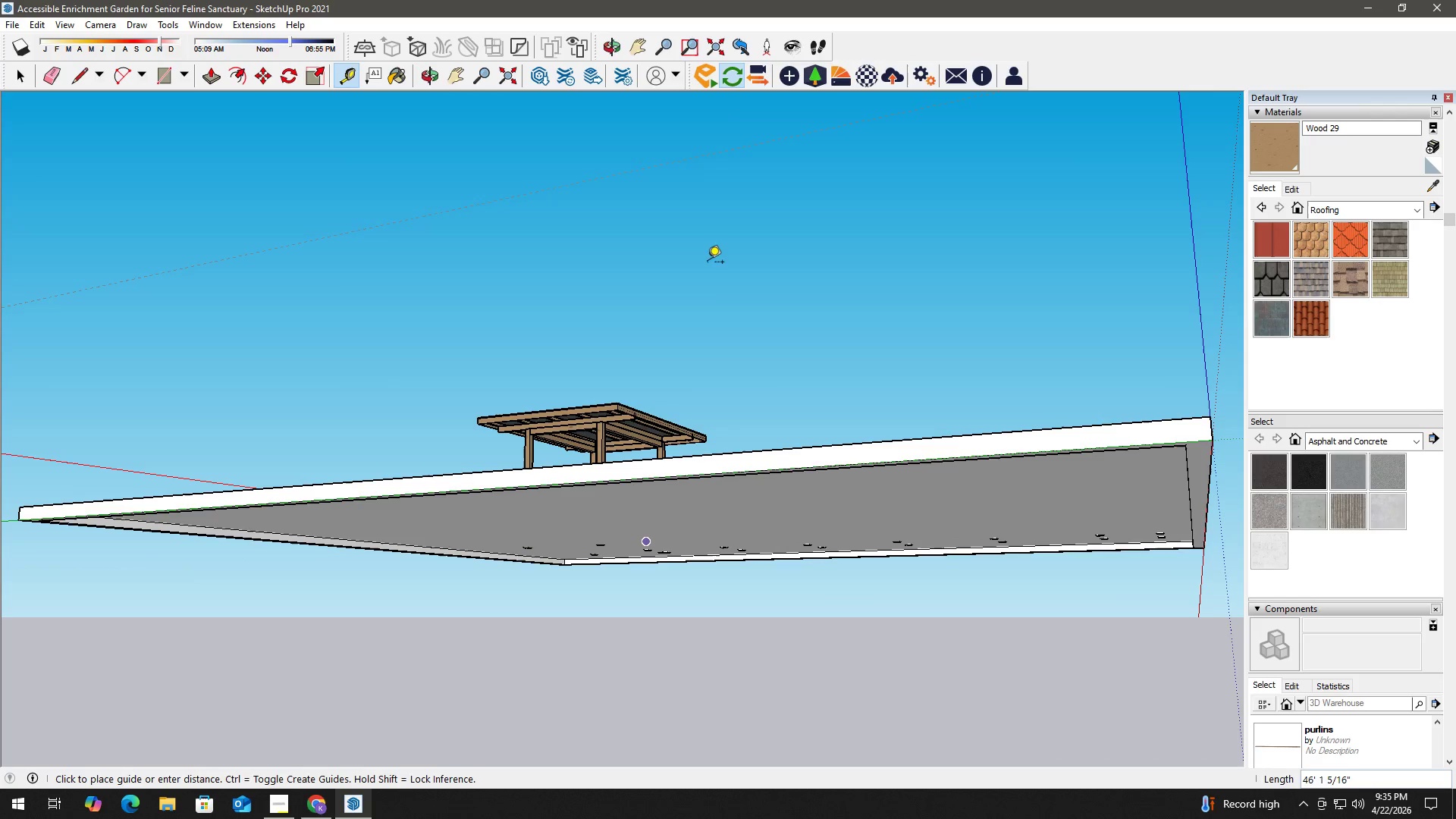 
scroll: coordinate [664, 514], scroll_direction: up, amount: 30.0
 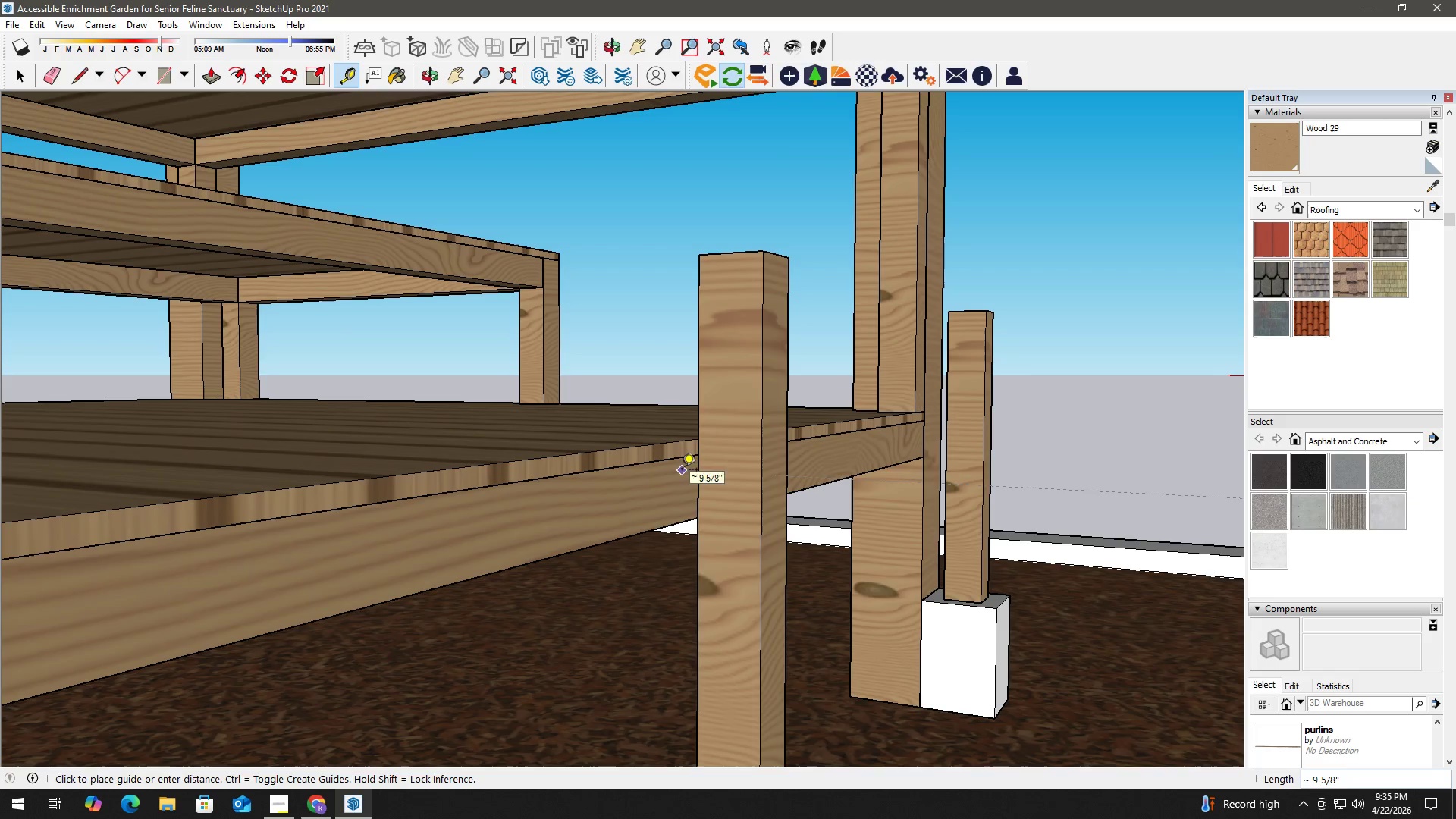 
key(ArrowUp)
 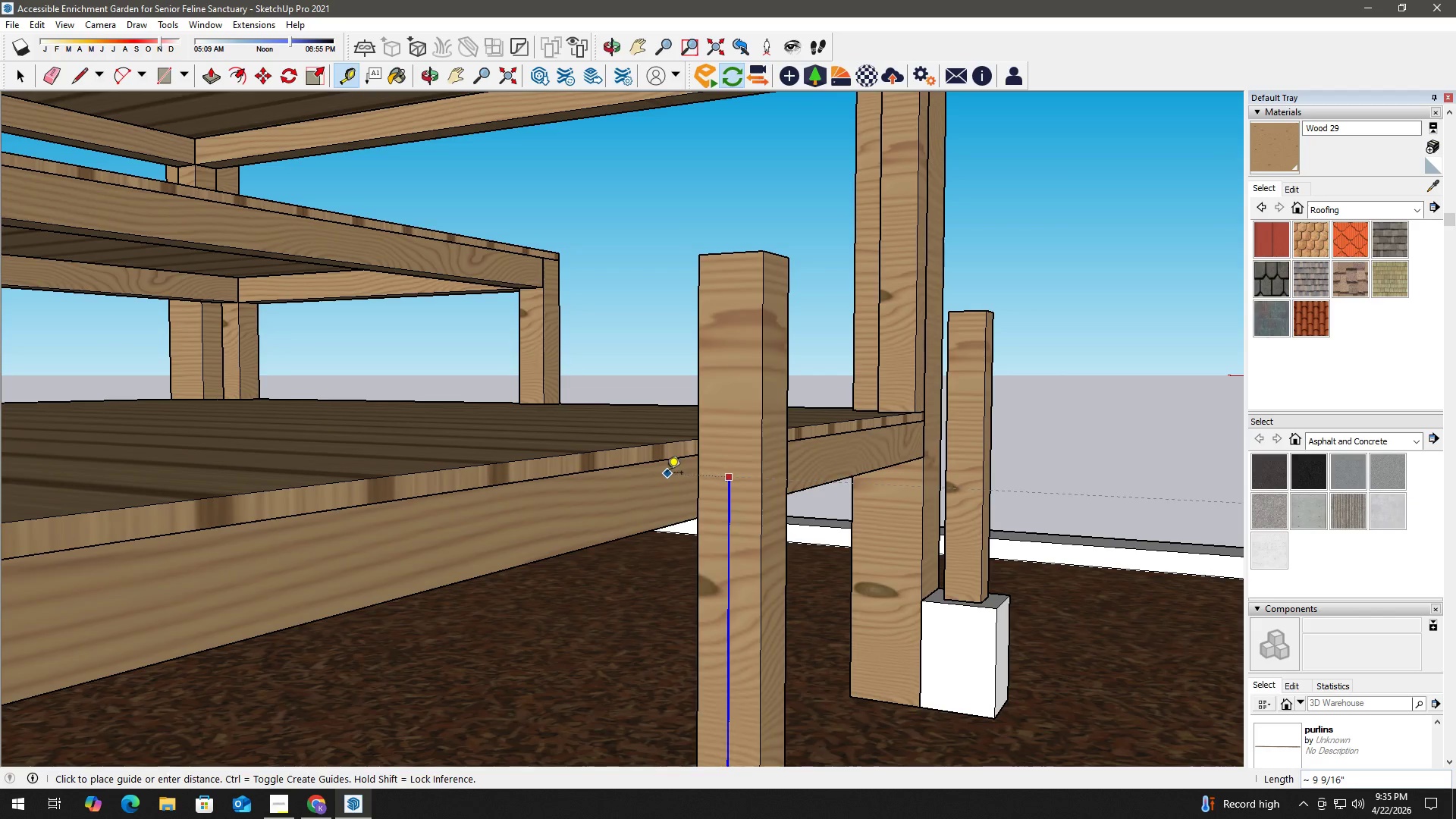 
scroll: coordinate [660, 438], scroll_direction: up, amount: 4.0
 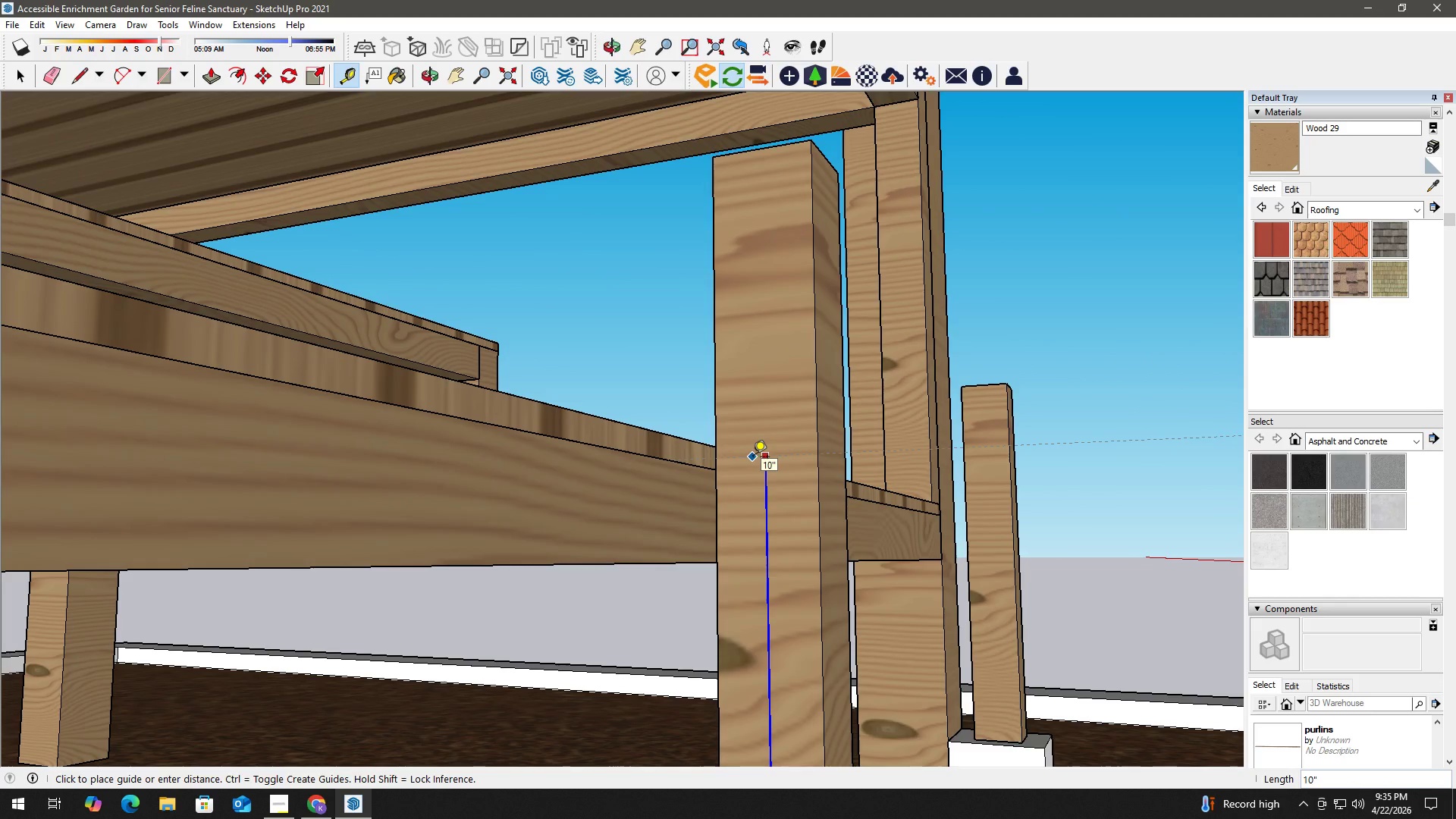 
key(Numpad1)
 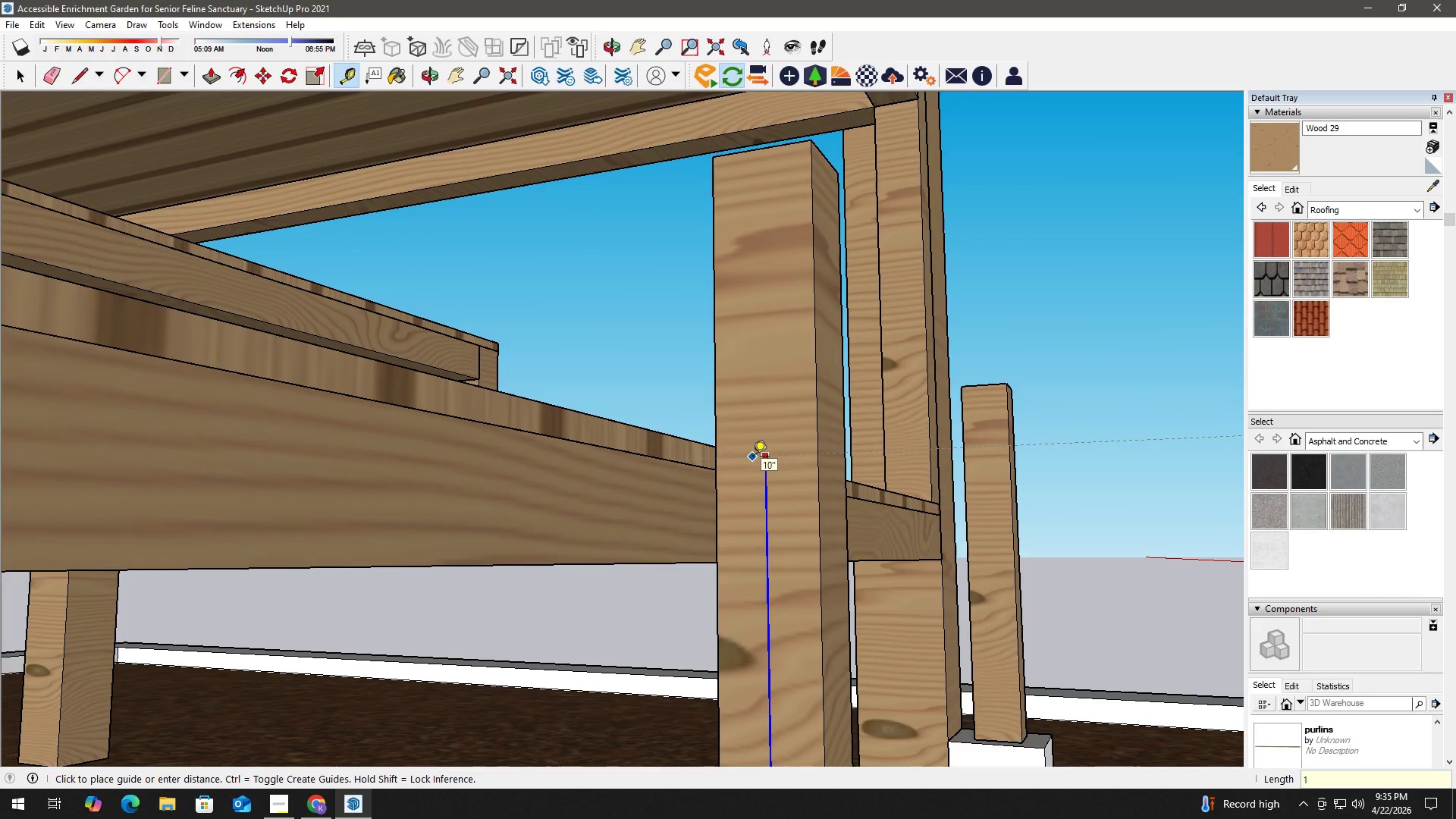 
key(Numpad0)
 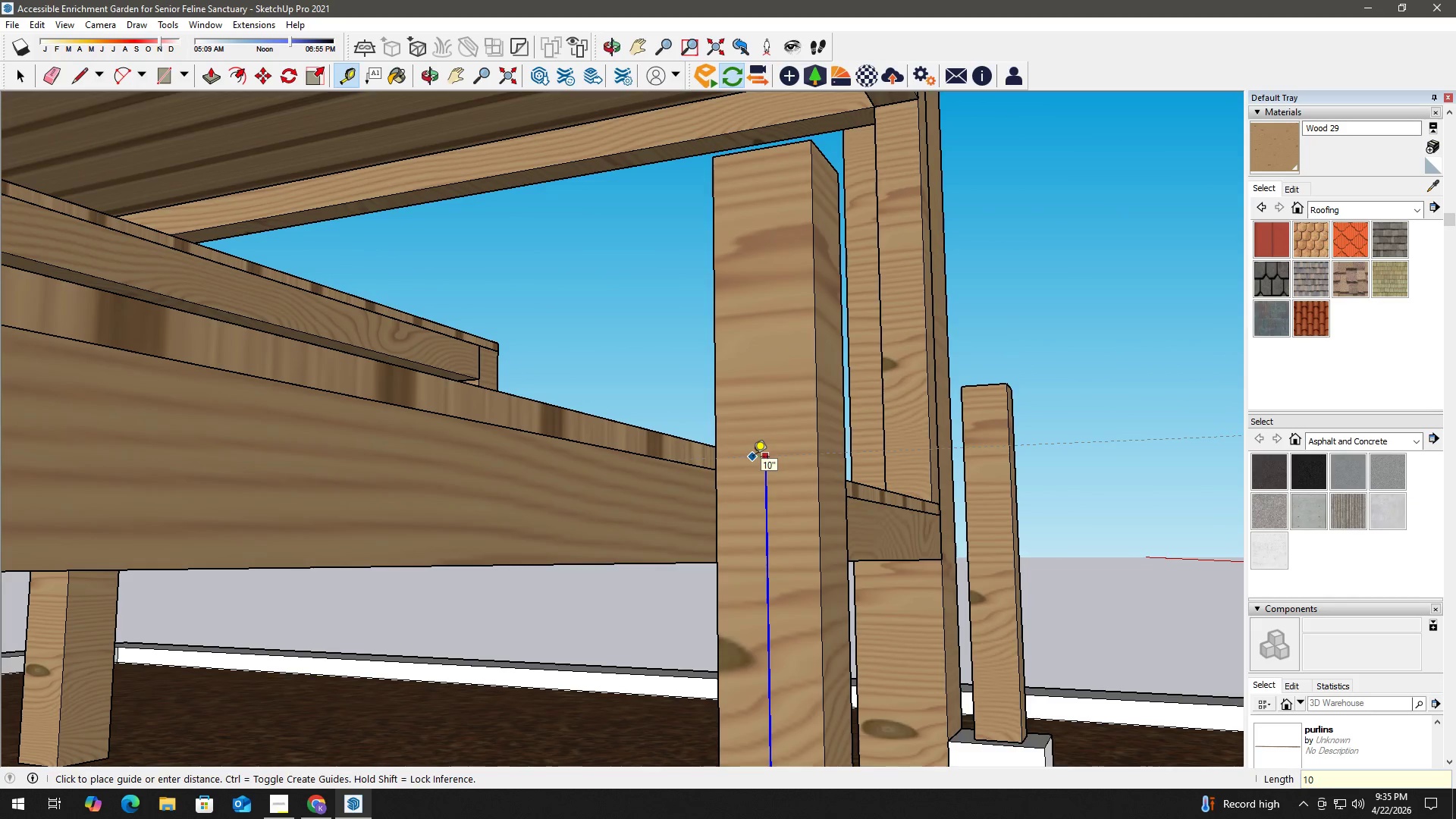 
key(NumpadEnter)
 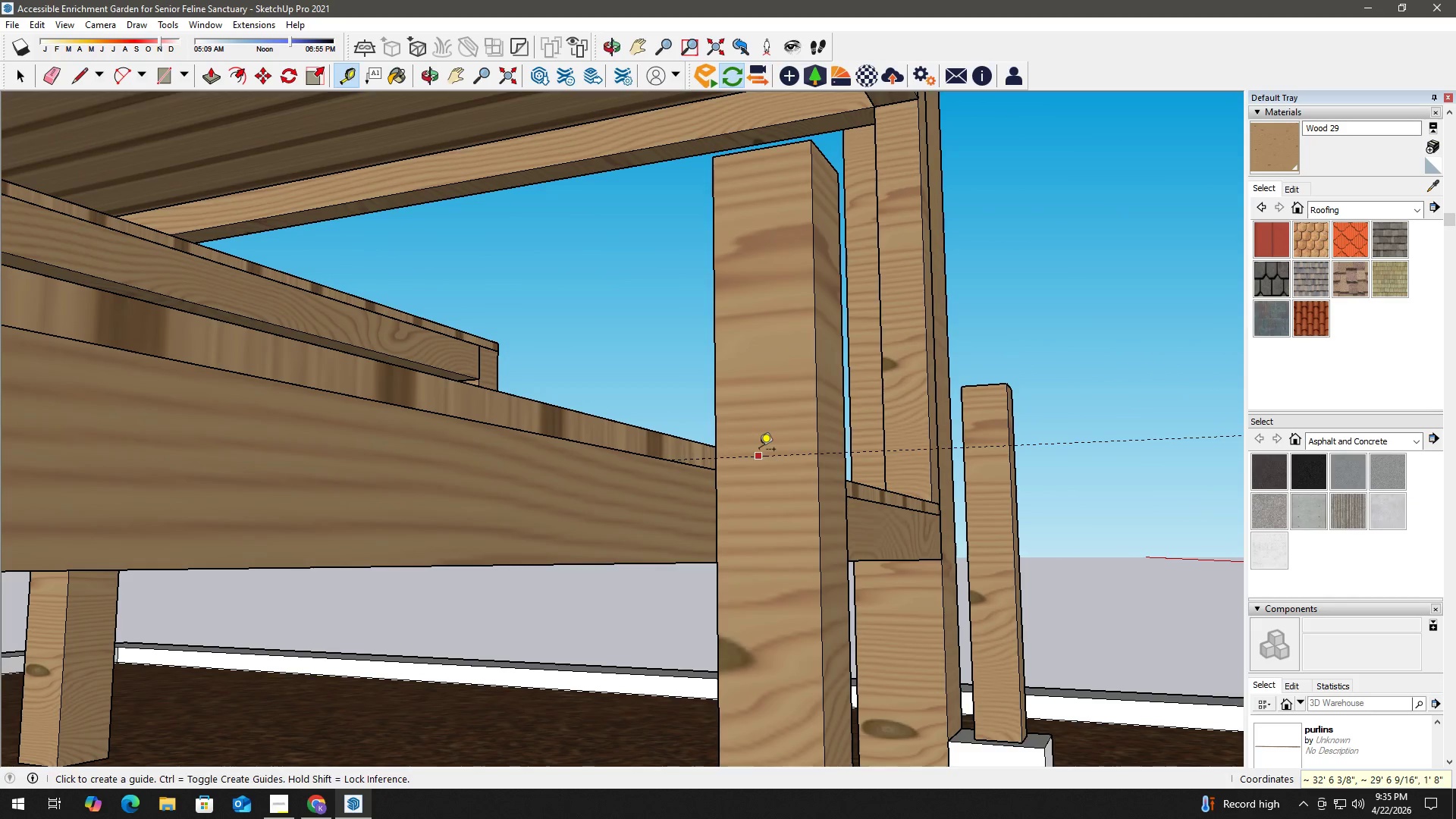 
key(Space)
 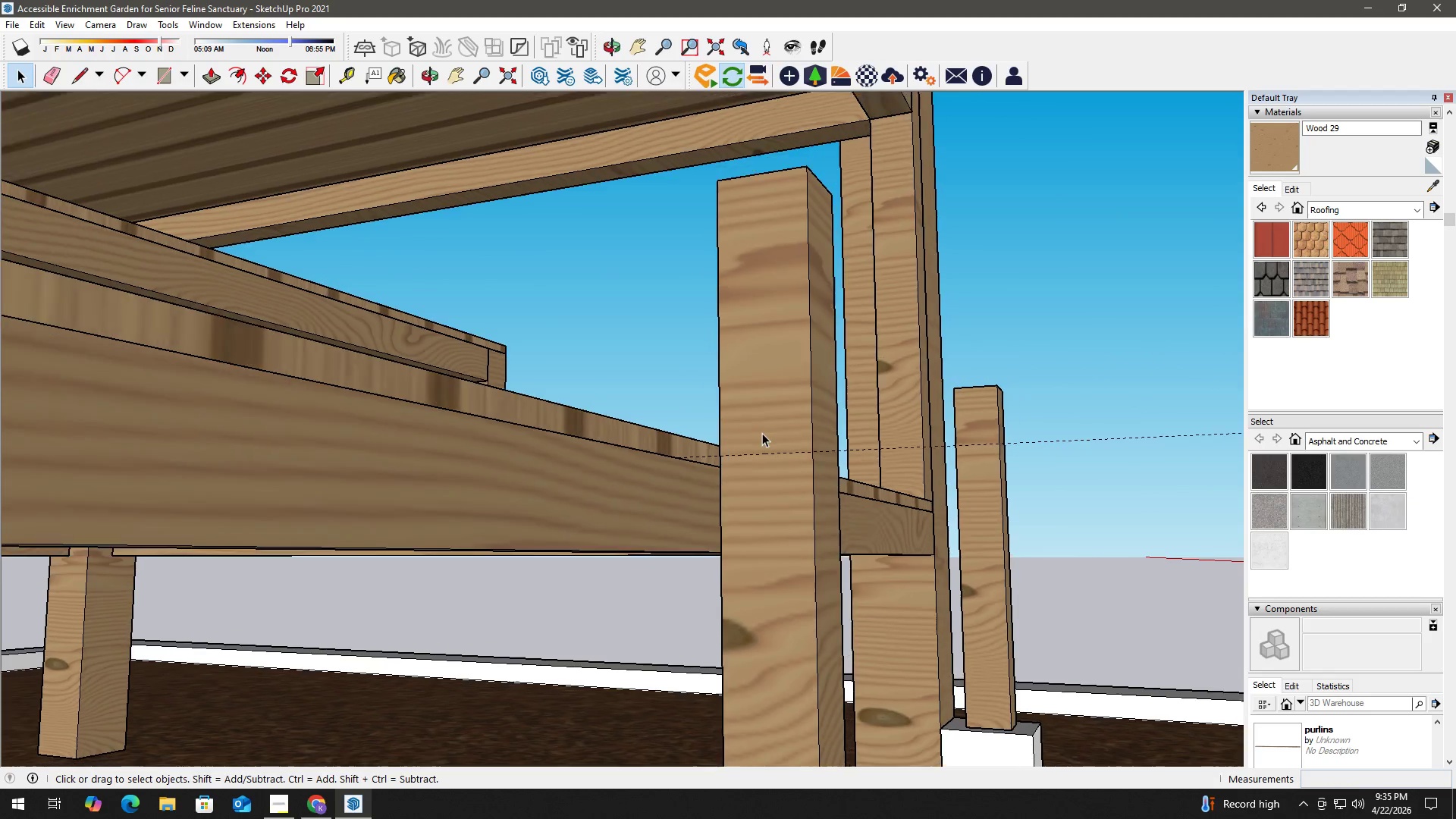 
scroll: coordinate [762, 433], scroll_direction: down, amount: 1.0
 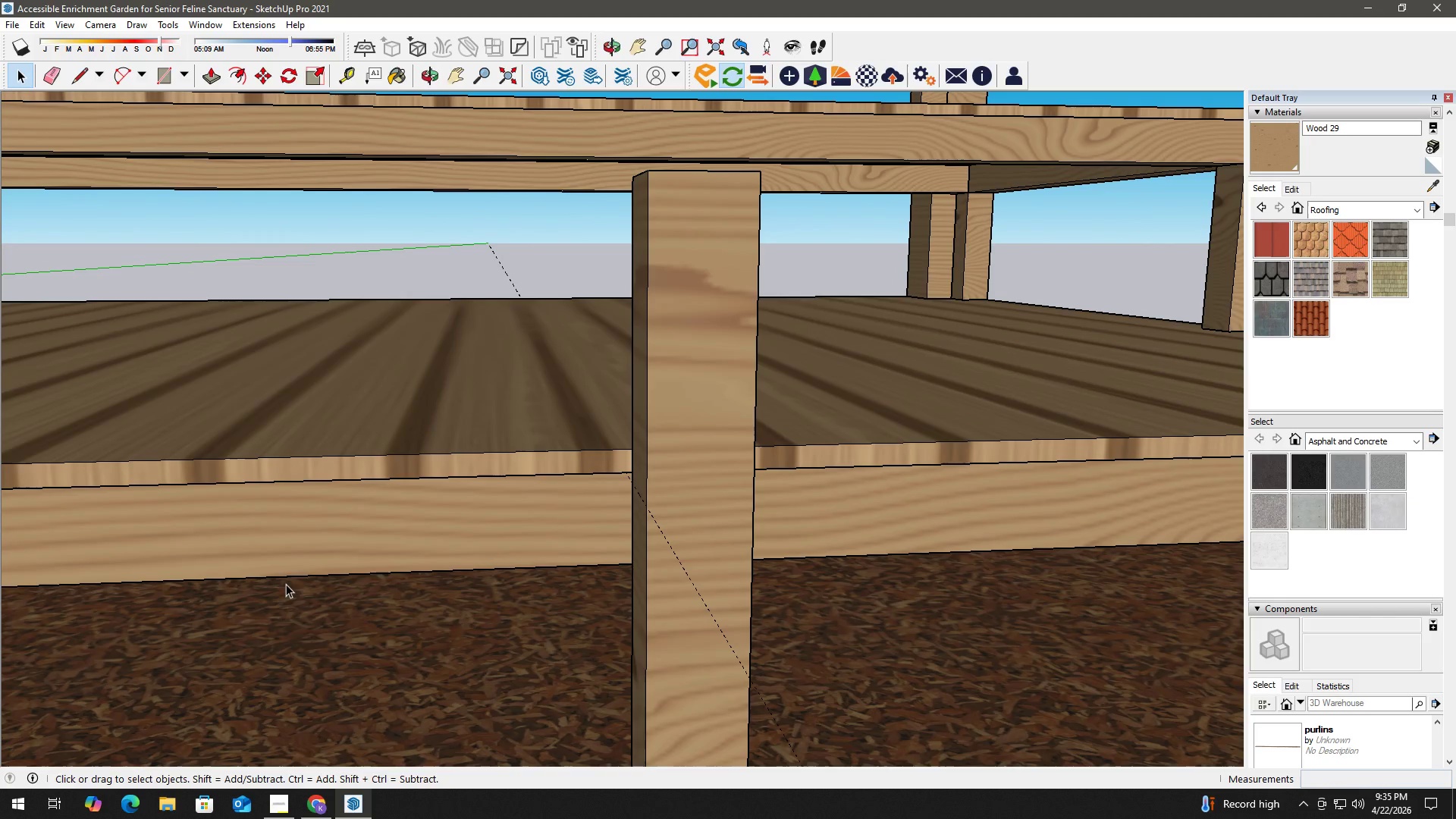 
key(R)
 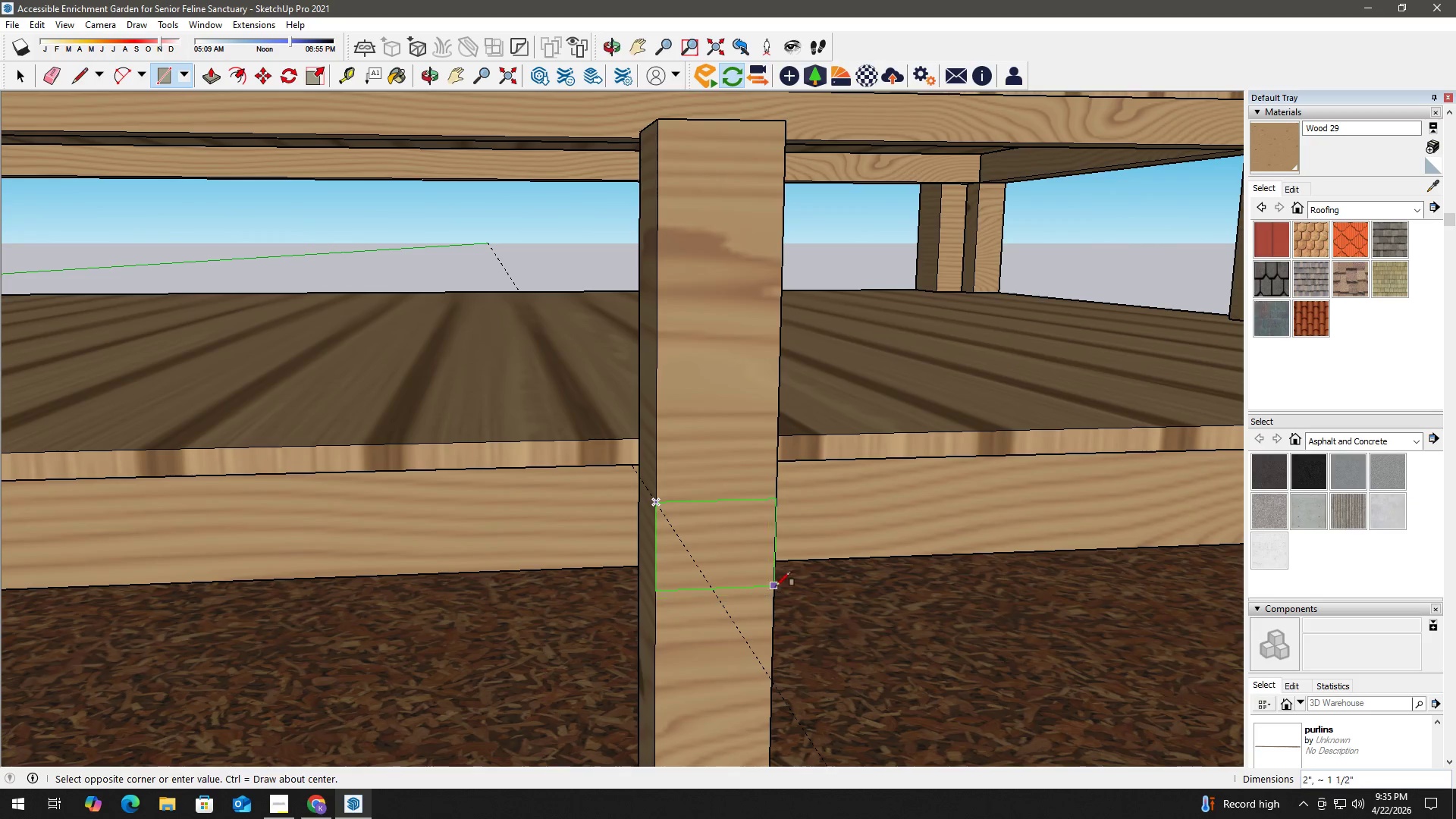 
scroll: coordinate [576, 544], scroll_direction: up, amount: 1.0
 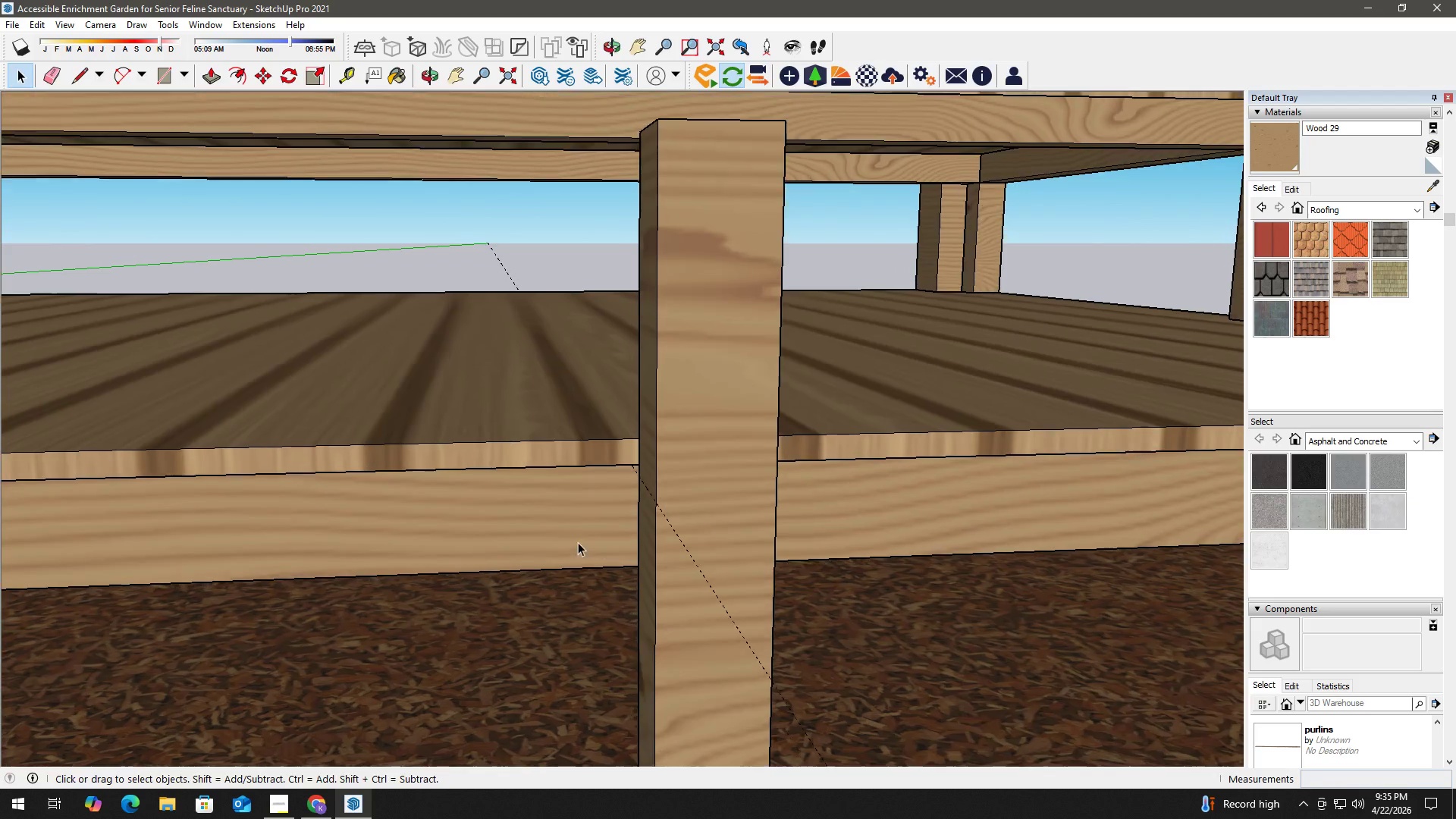 
key(Numpad2)
 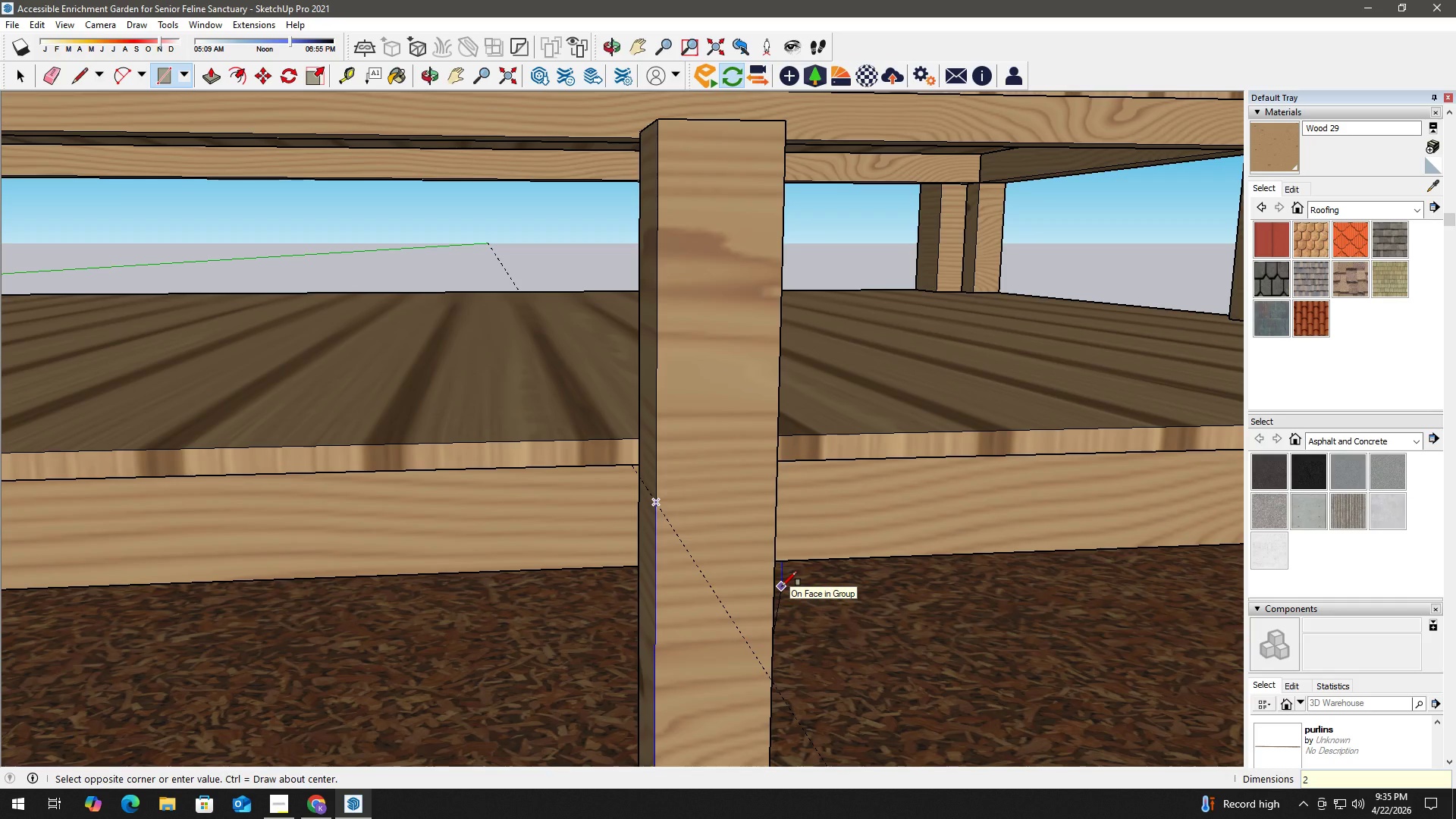 
key(Comma)
 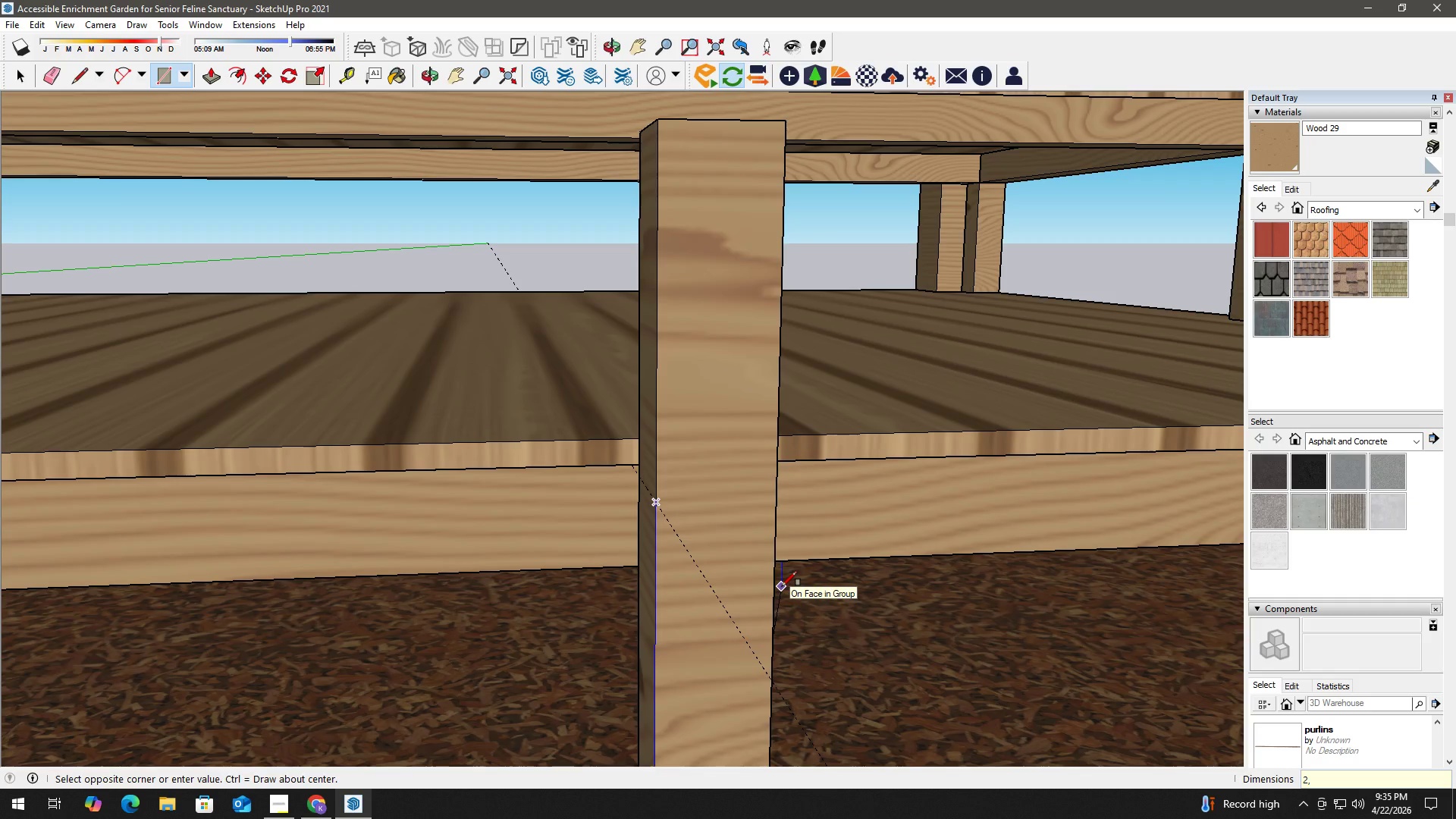 
key(Numpad2)
 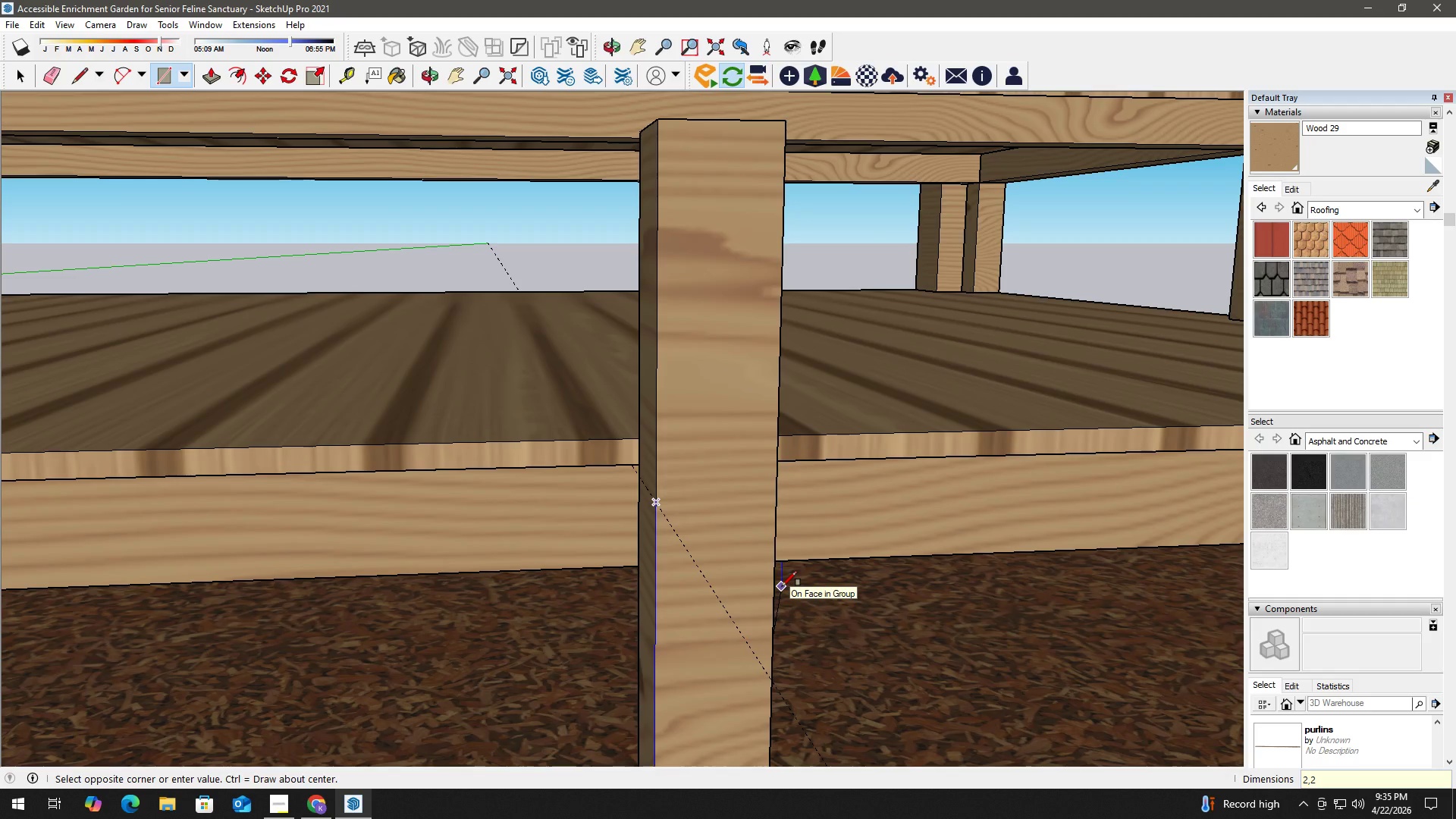 
key(NumpadEnter)
 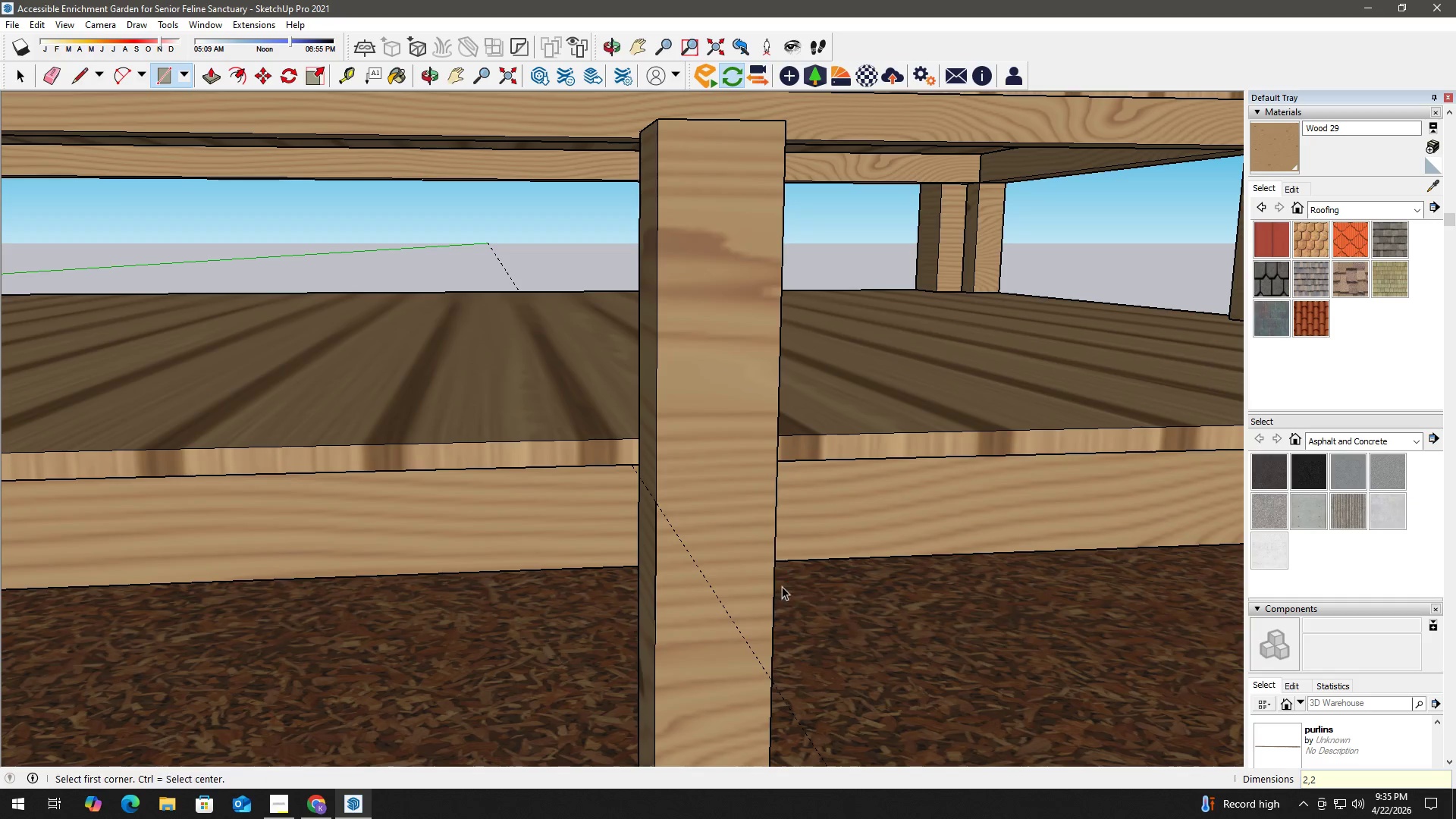 
hold_key(key=Space, duration=1.56)
 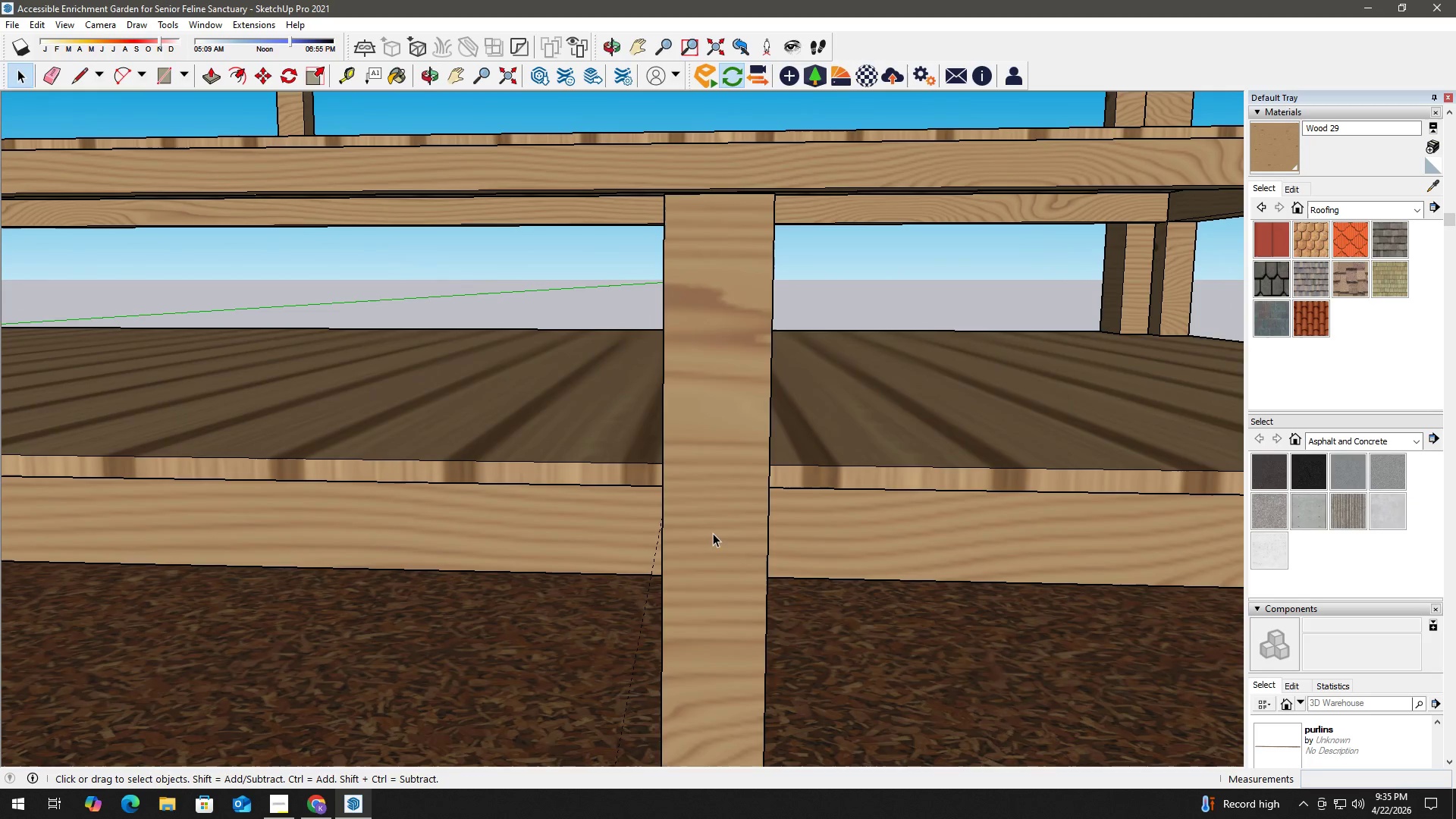 
scroll: coordinate [739, 560], scroll_direction: down, amount: 3.0
 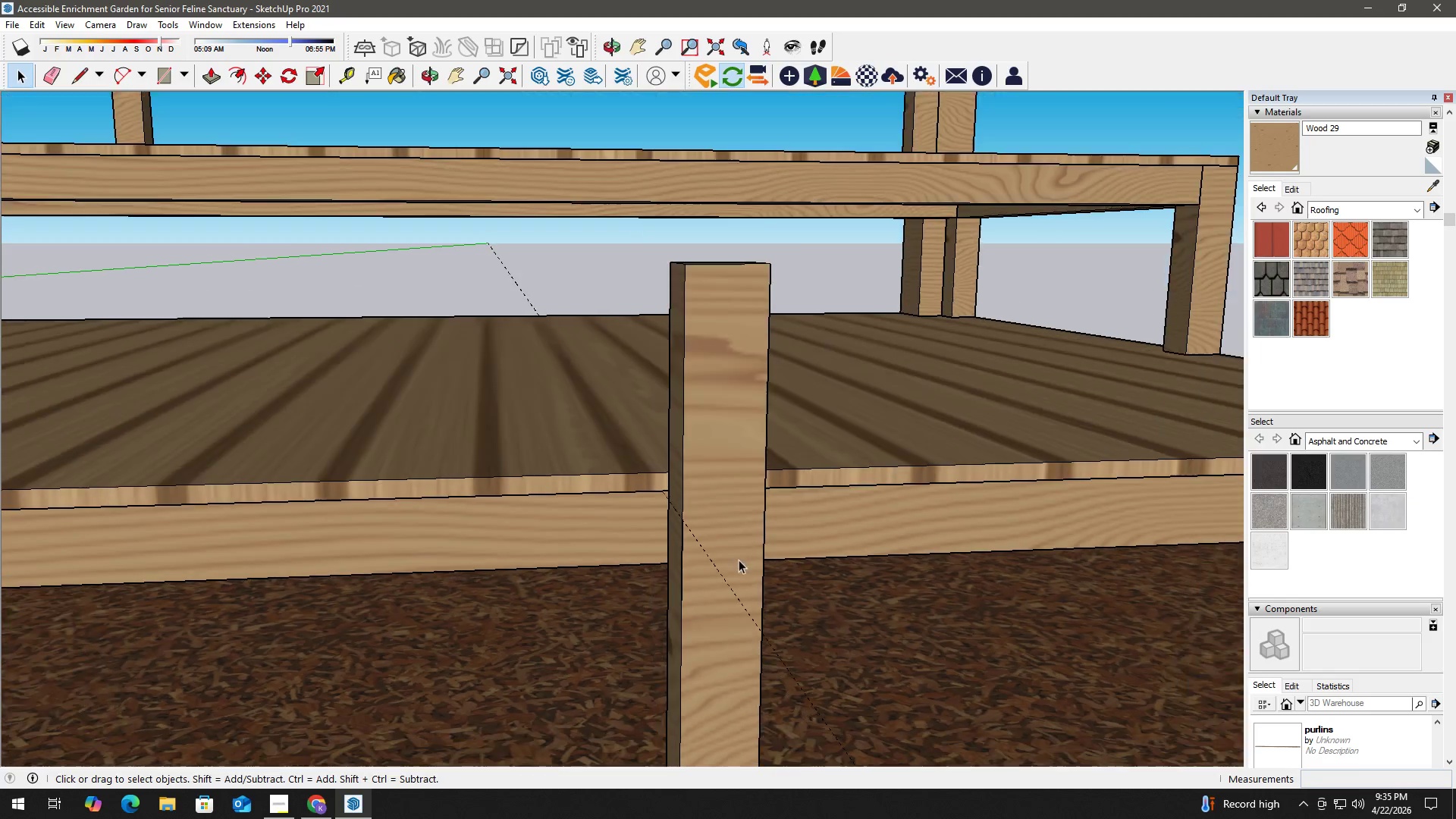 
key(Control+Z)
 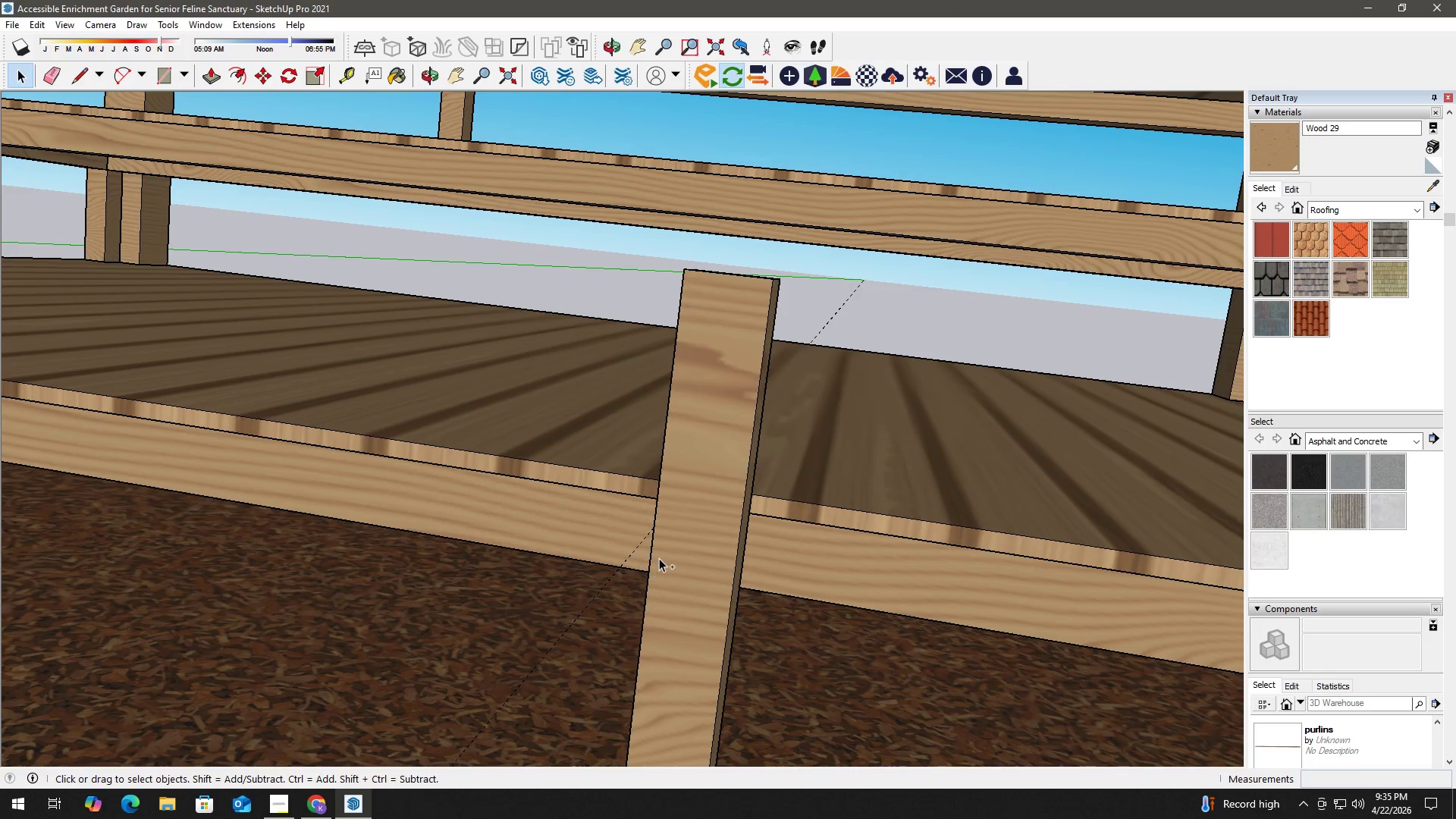 
scroll: coordinate [661, 554], scroll_direction: up, amount: 2.0
 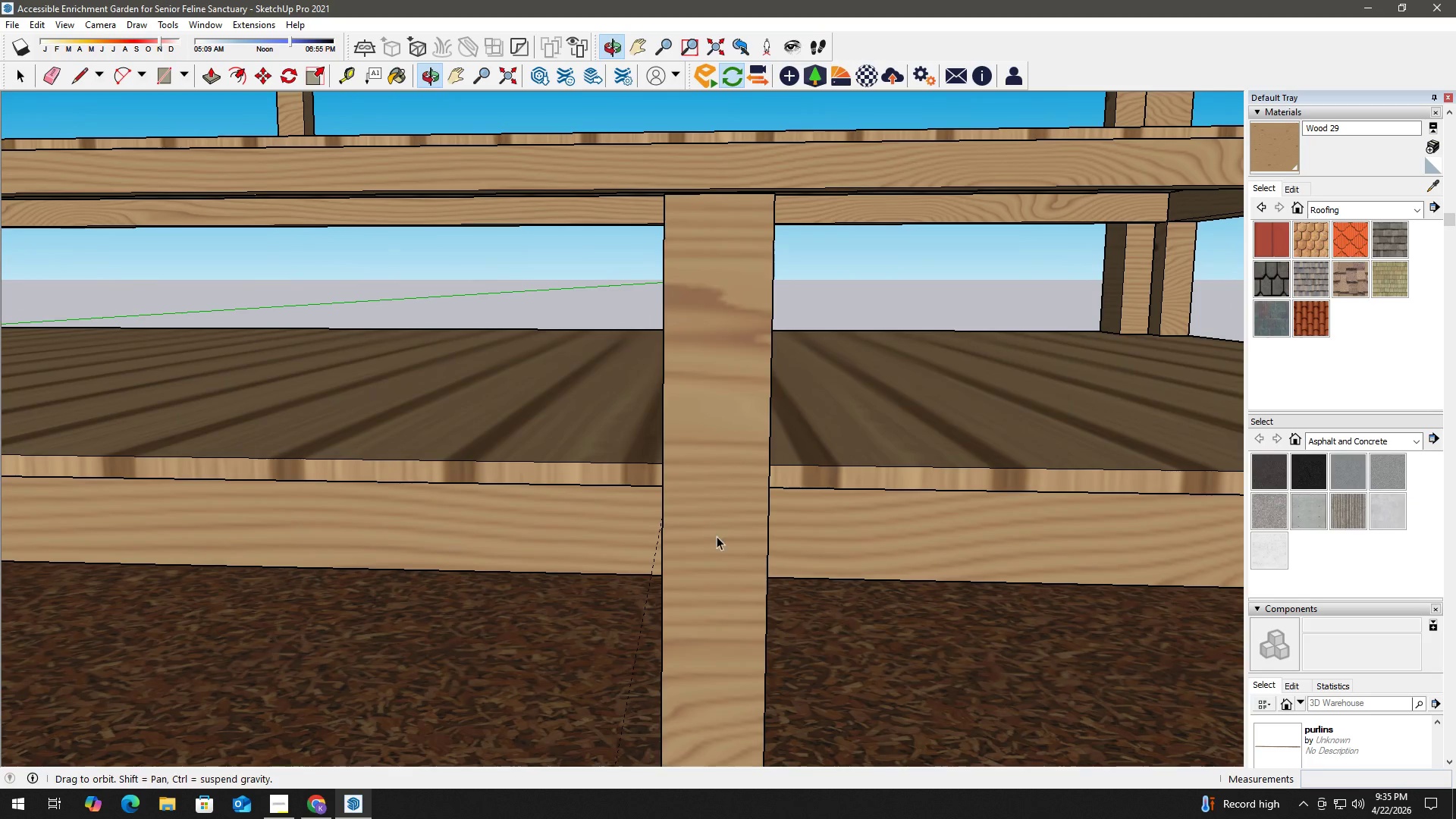 
hold_key(key=H, duration=26.36)
 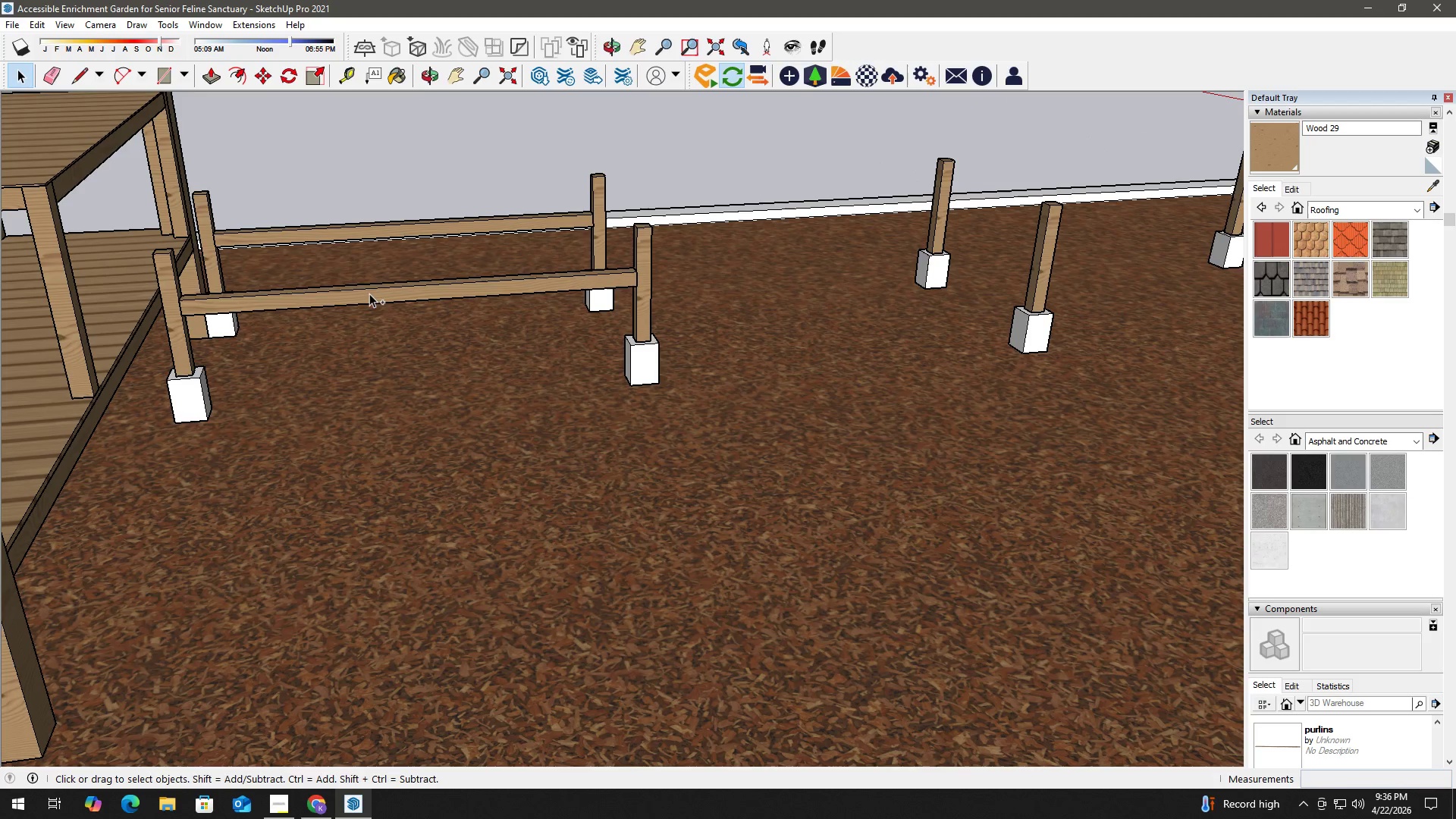 
left_click_drag(start_coordinate=[704, 529], to_coordinate=[645, 507])
 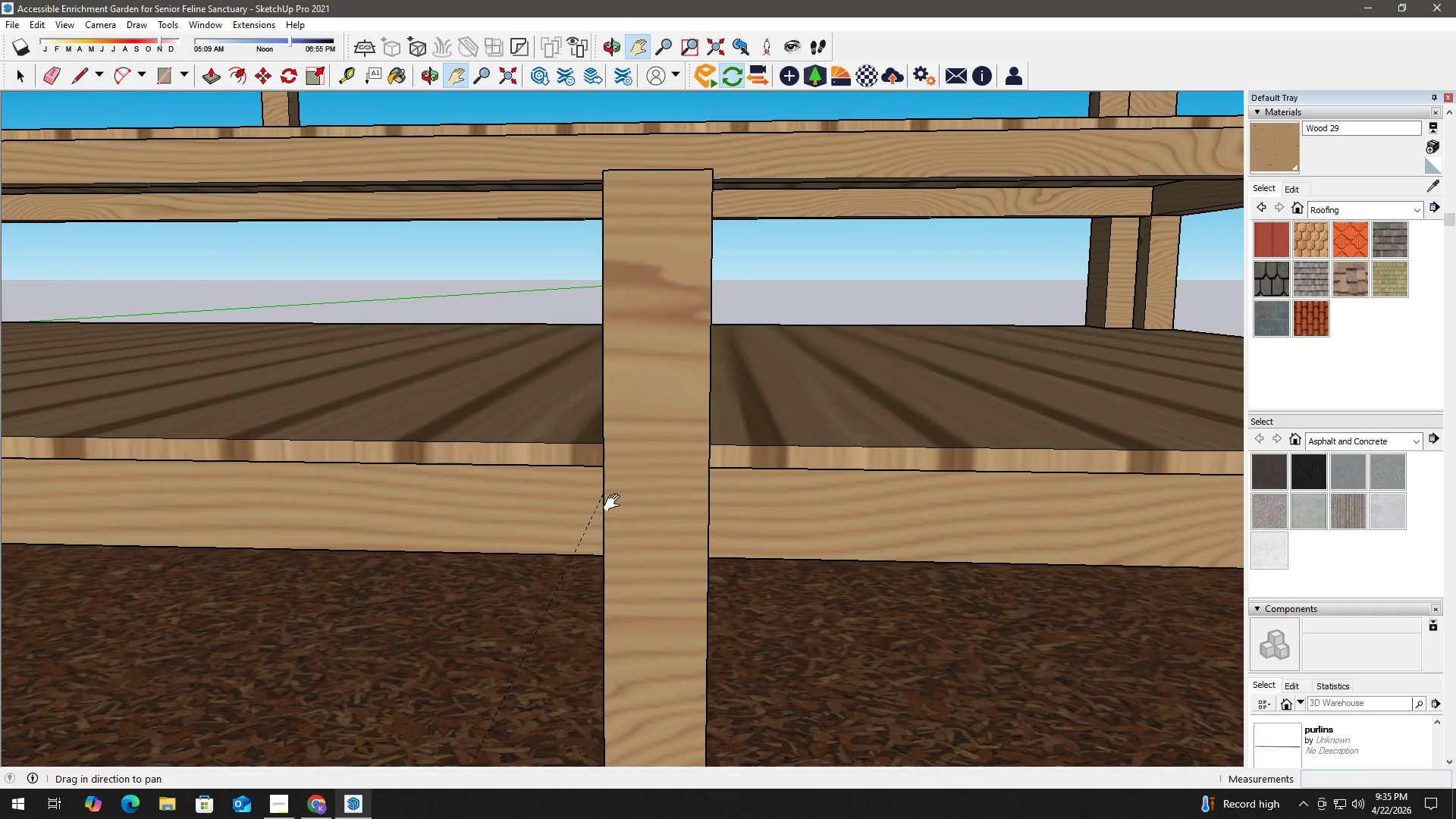 
key(R)
 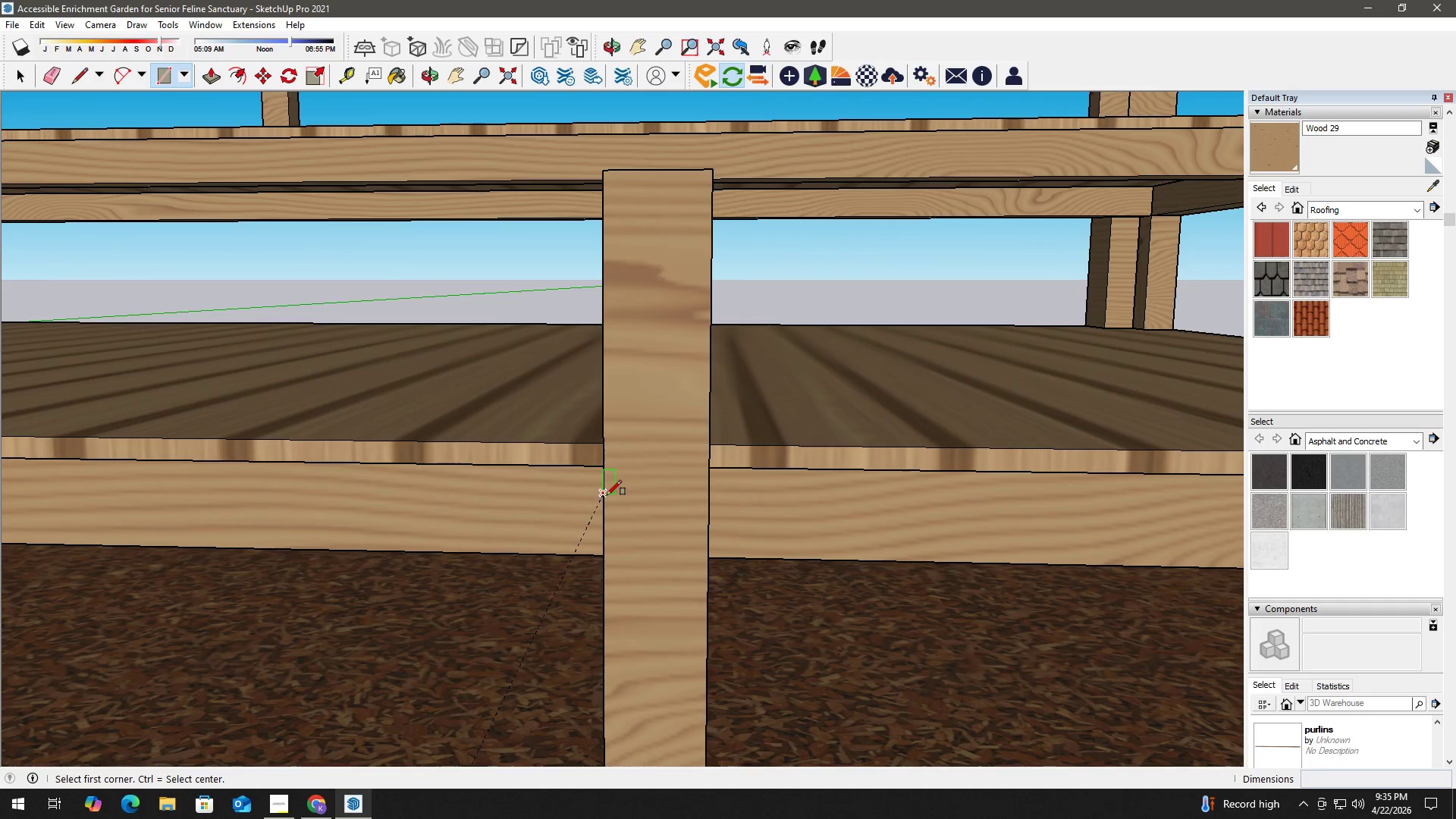 
left_click_drag(start_coordinate=[607, 495], to_coordinate=[607, 499])
 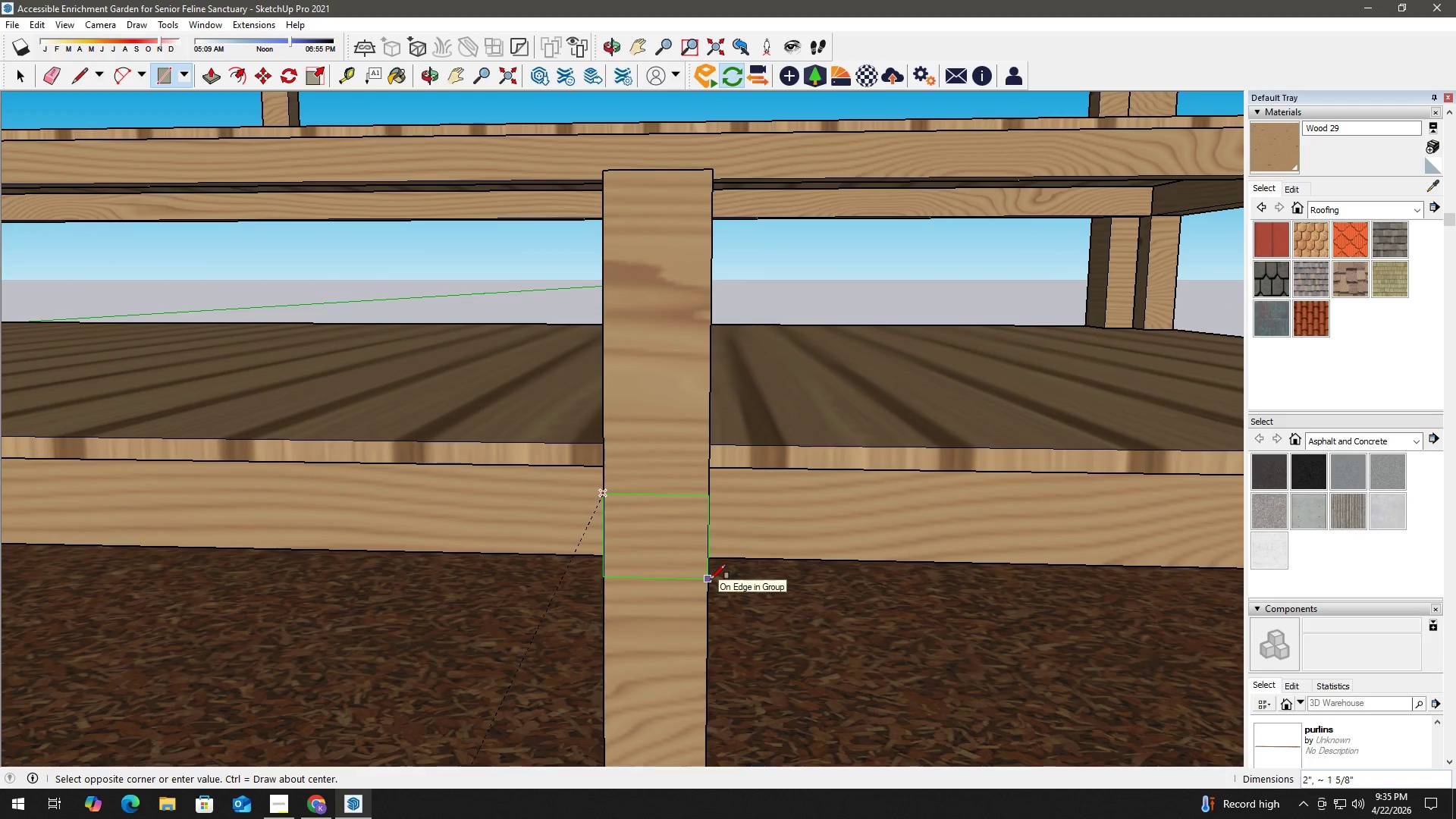 
key(Numpad2)
 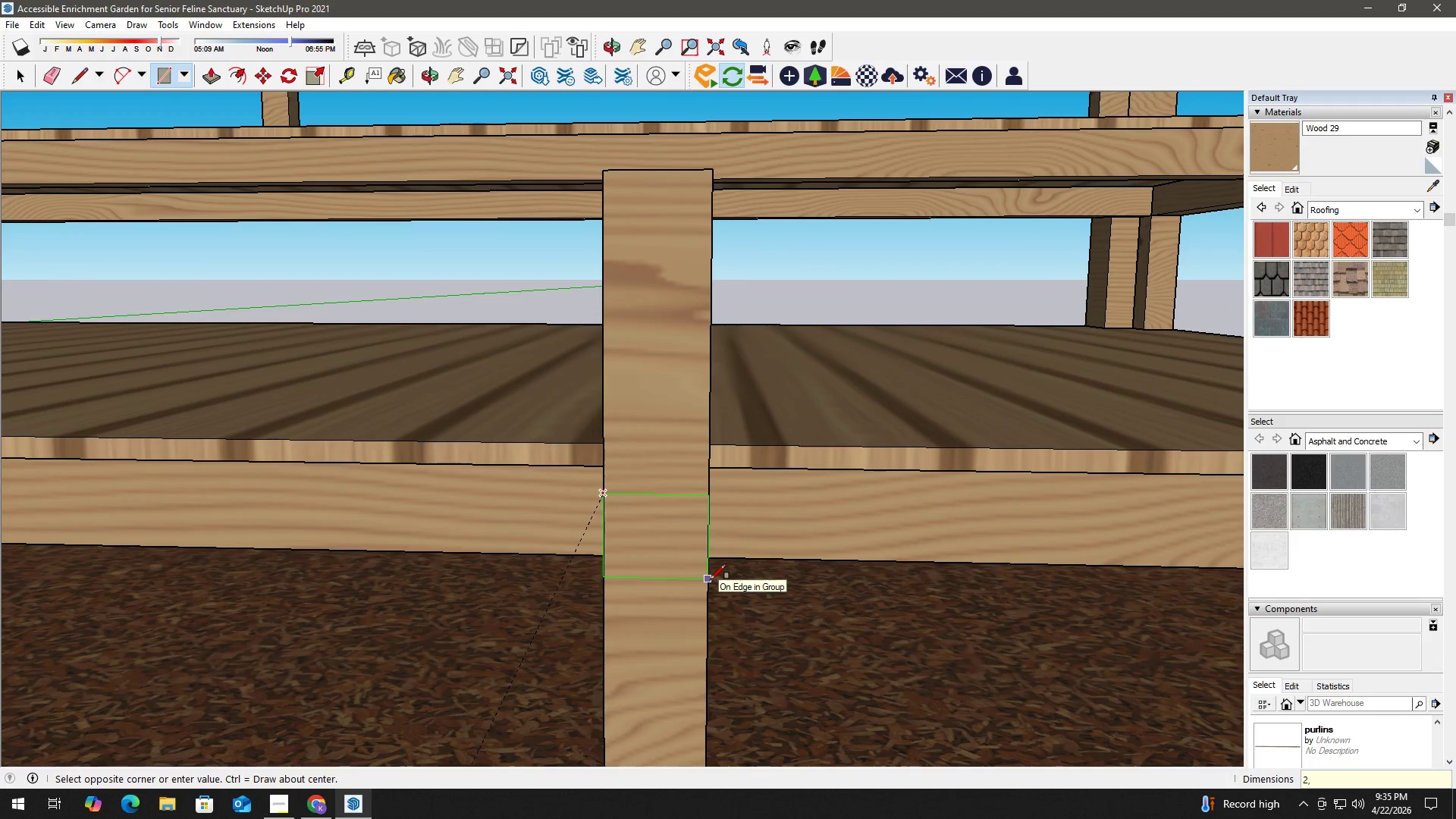 
key(Comma)
 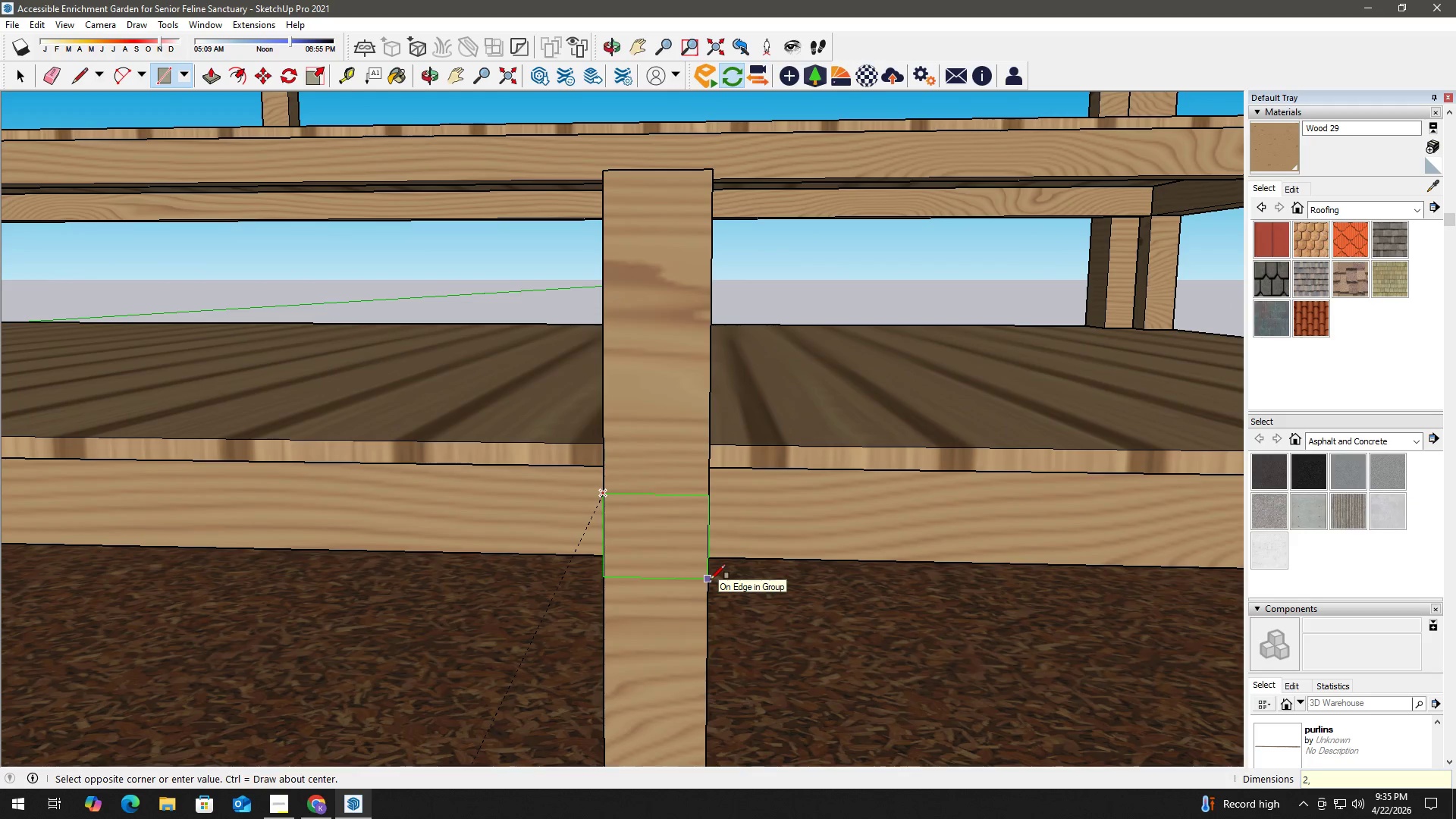 
key(Numpad2)
 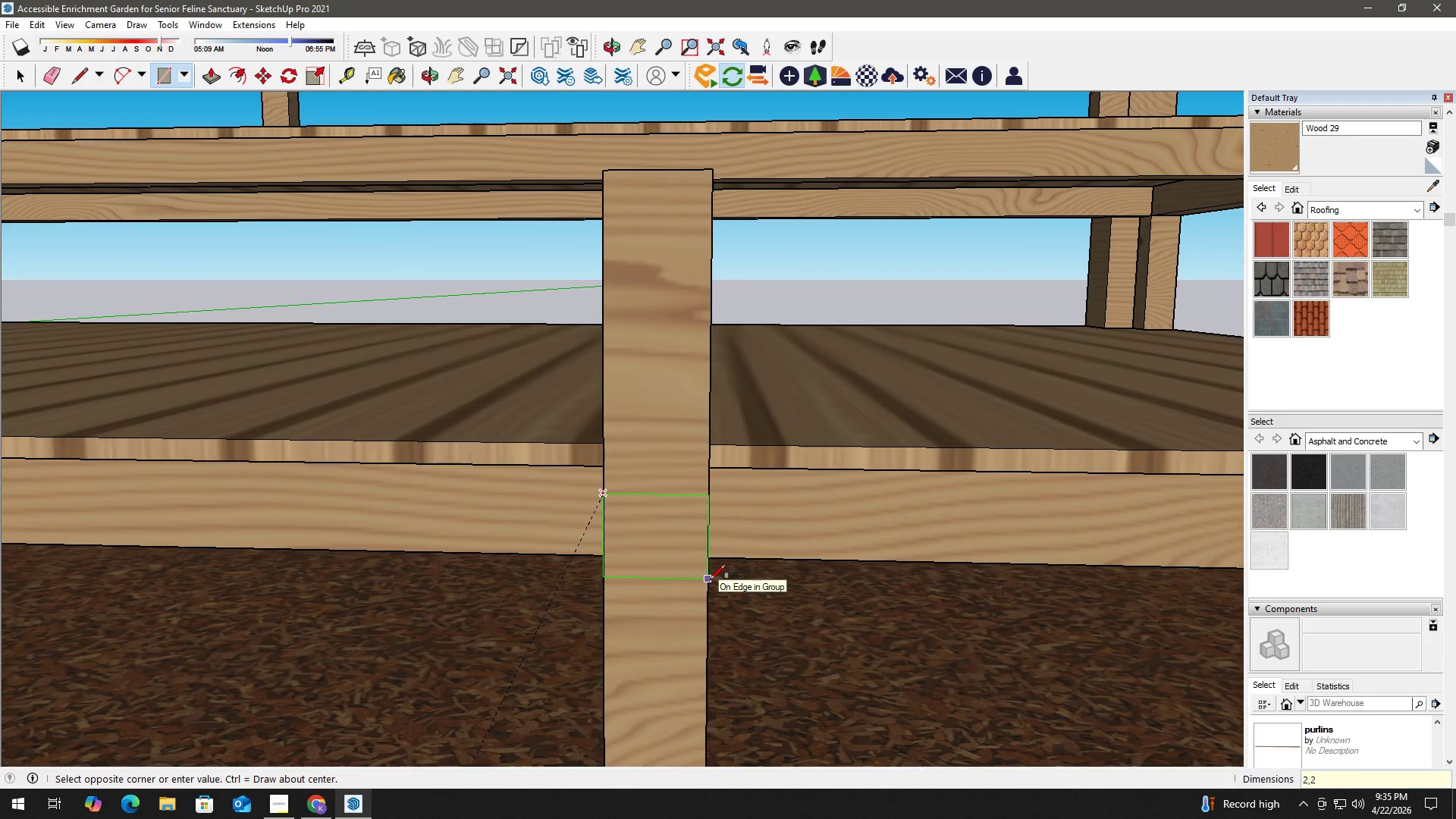 
key(NumpadEnter)
 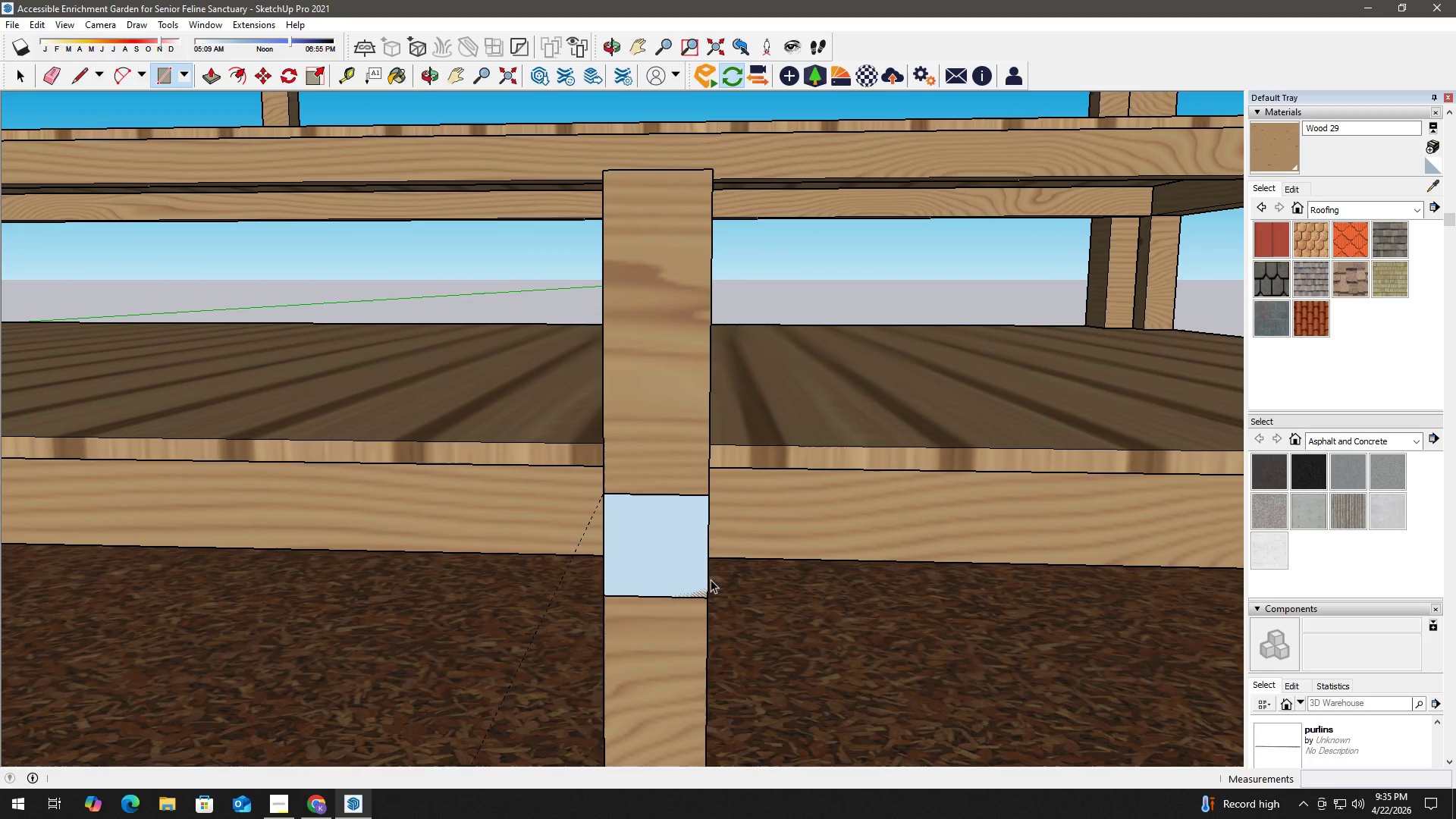 
key(Space)
 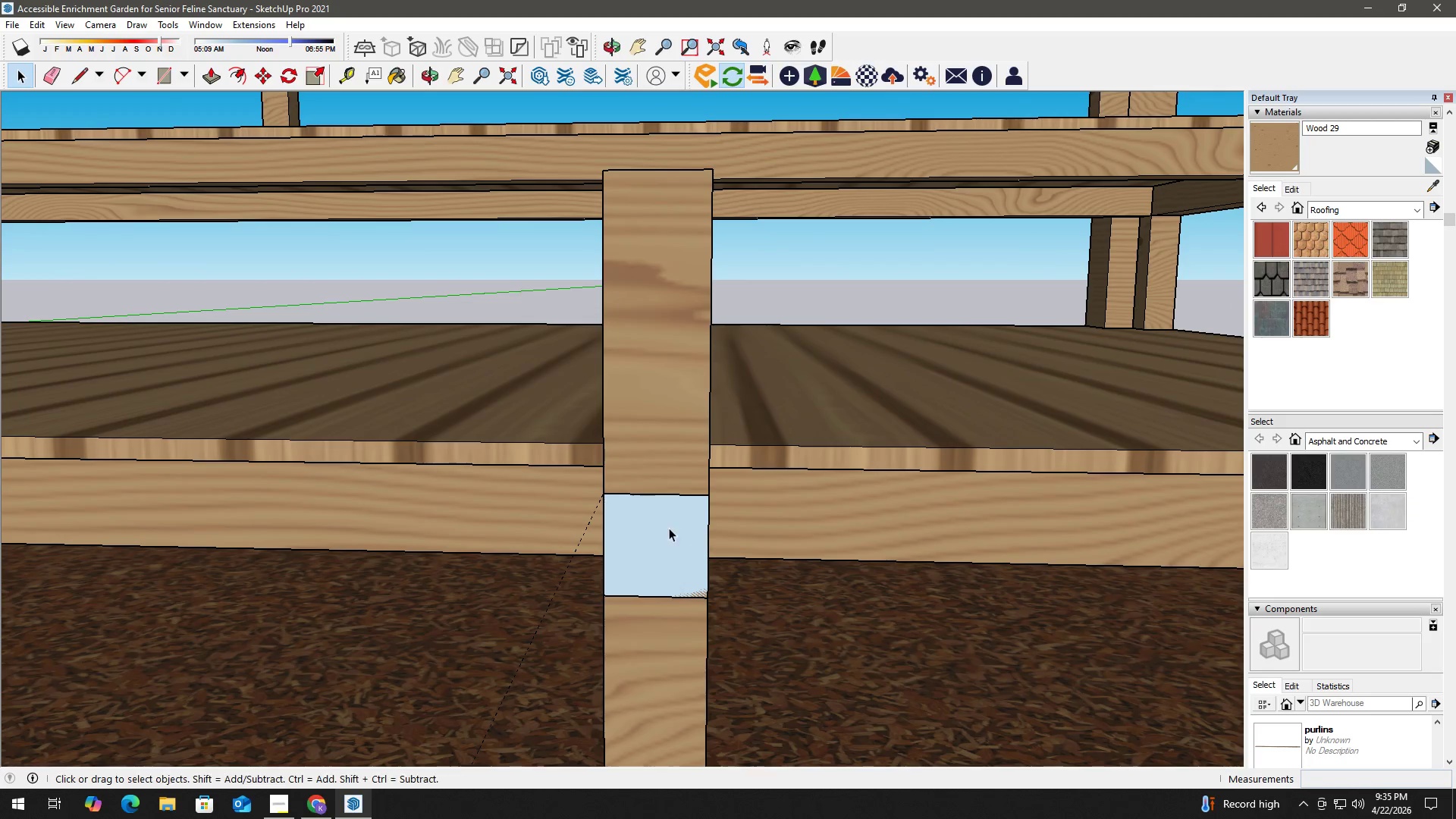 
left_click([662, 522])
 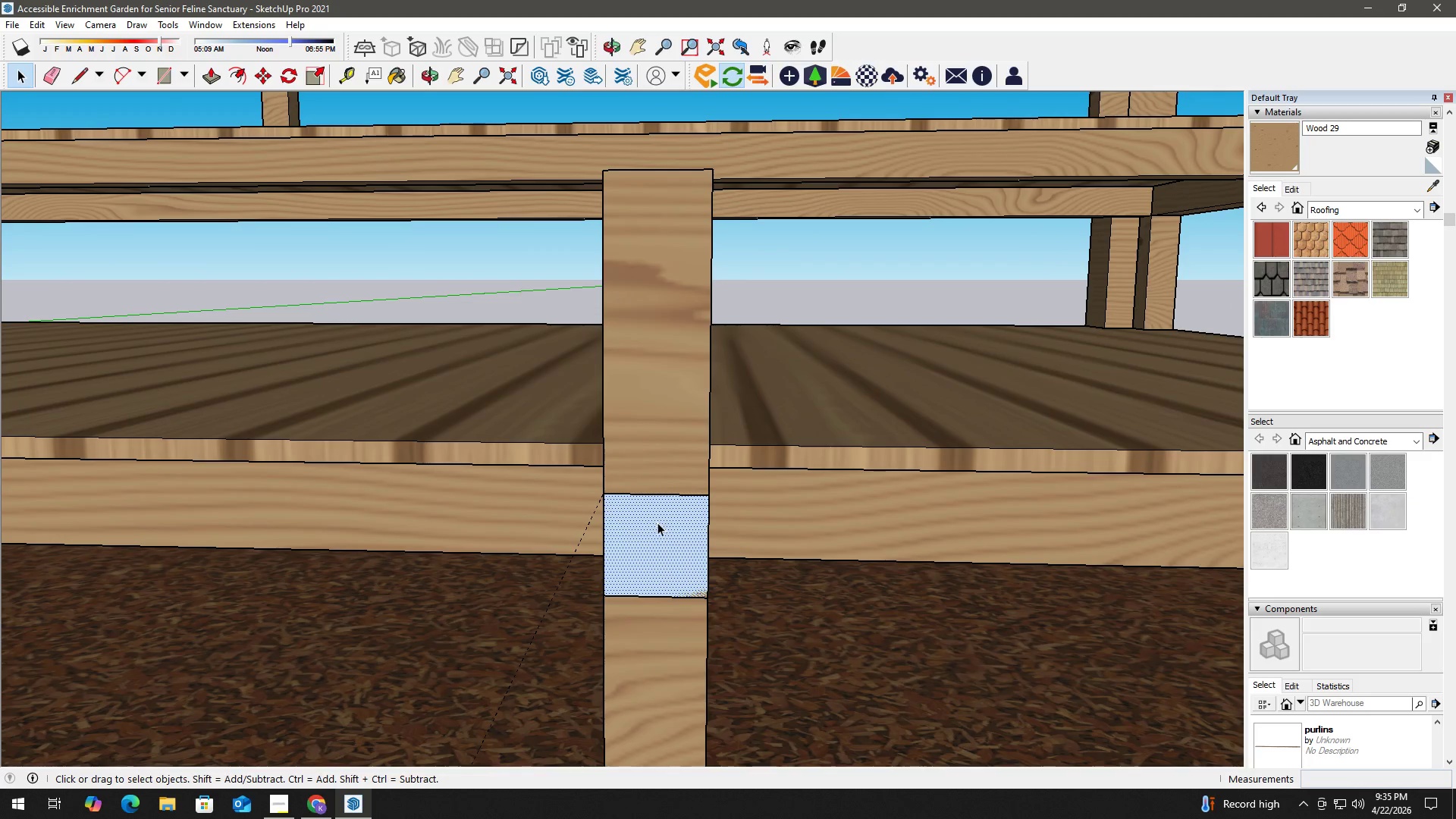 
key(P)
 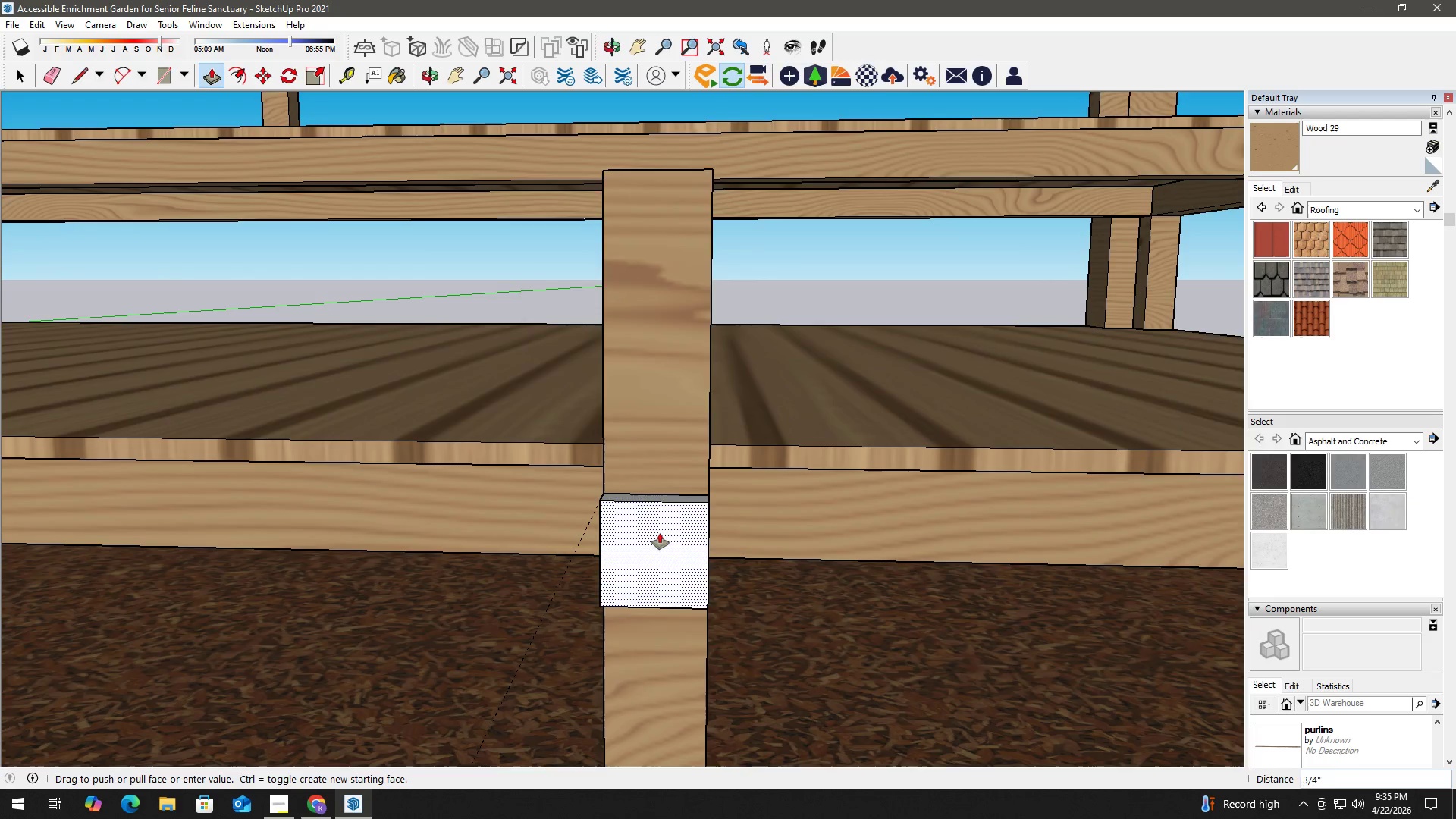 
scroll: coordinate [655, 588], scroll_direction: down, amount: 6.0
 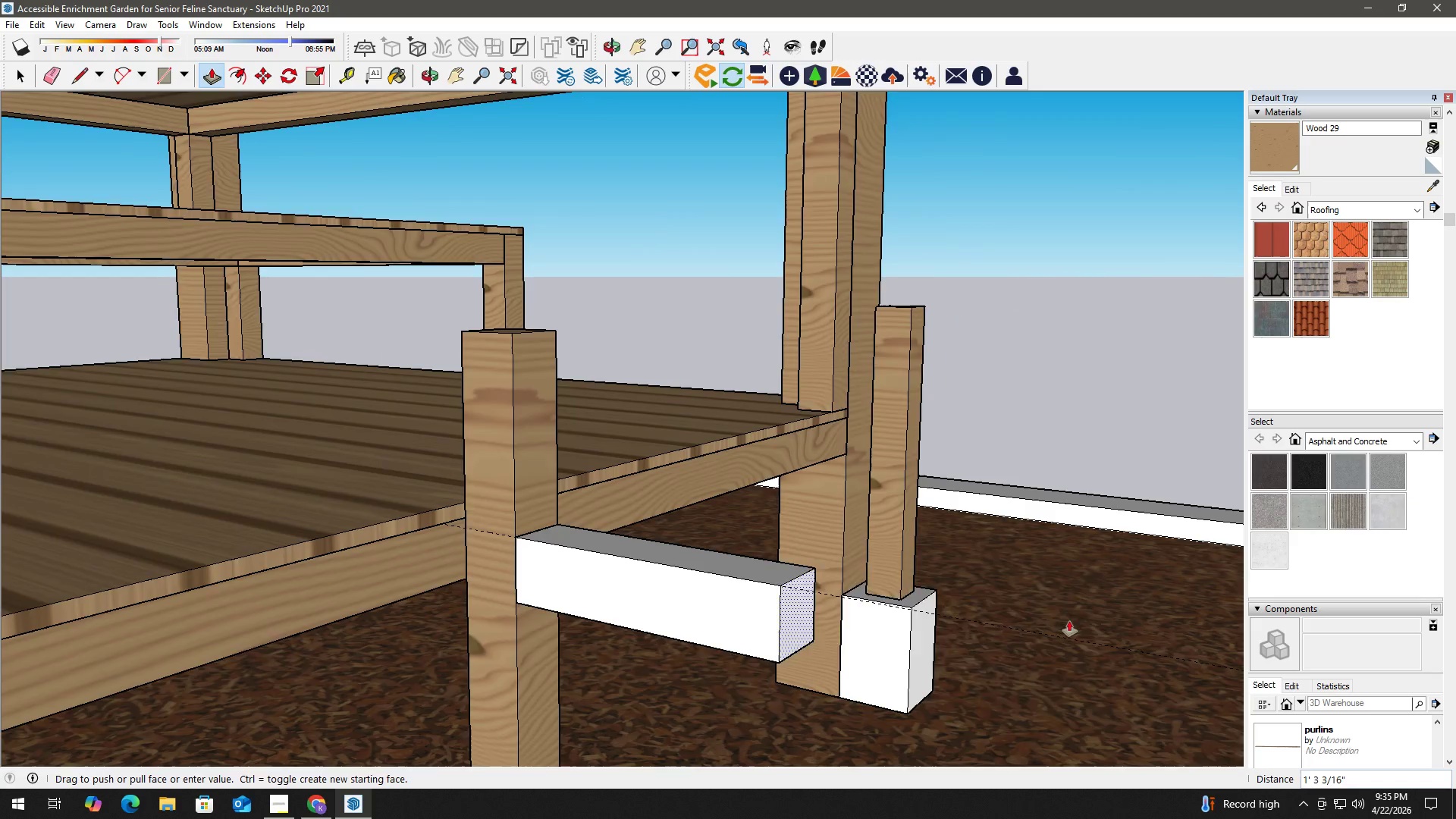 
hold_key(key=ShiftLeft, duration=0.38)
 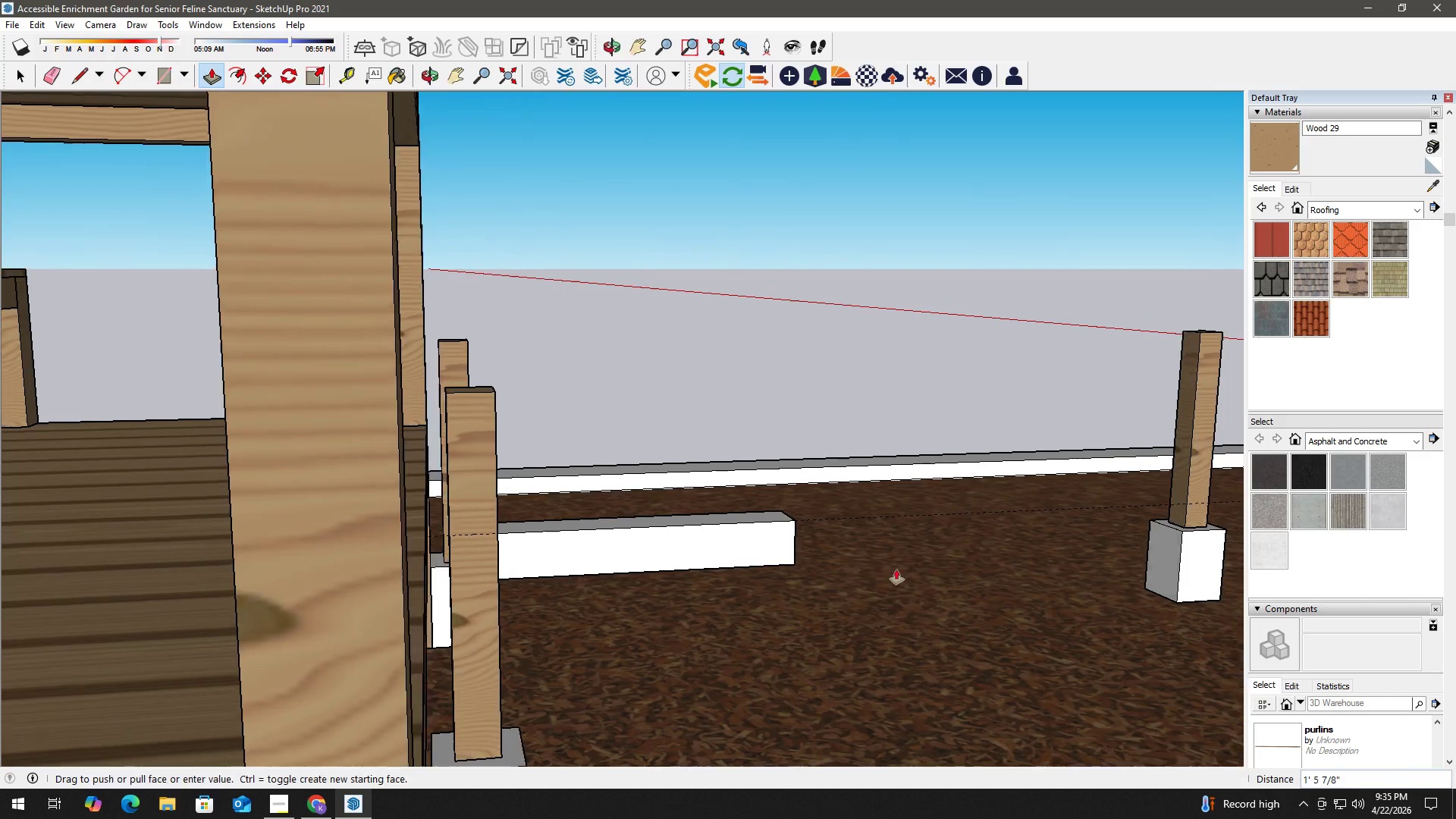 
scroll: coordinate [867, 613], scroll_direction: down, amount: 5.0
 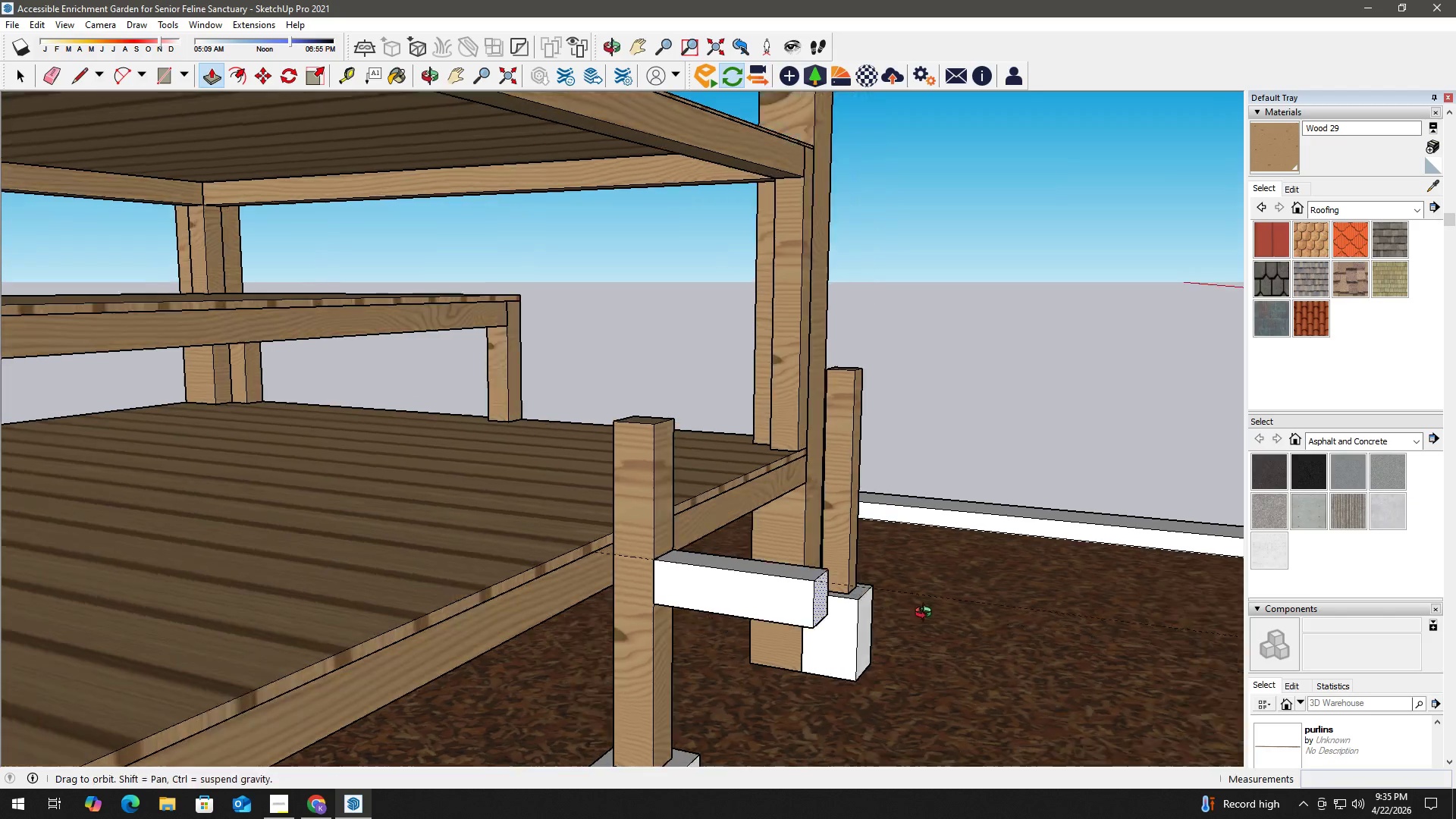 
hold_key(key=ShiftLeft, duration=0.39)
 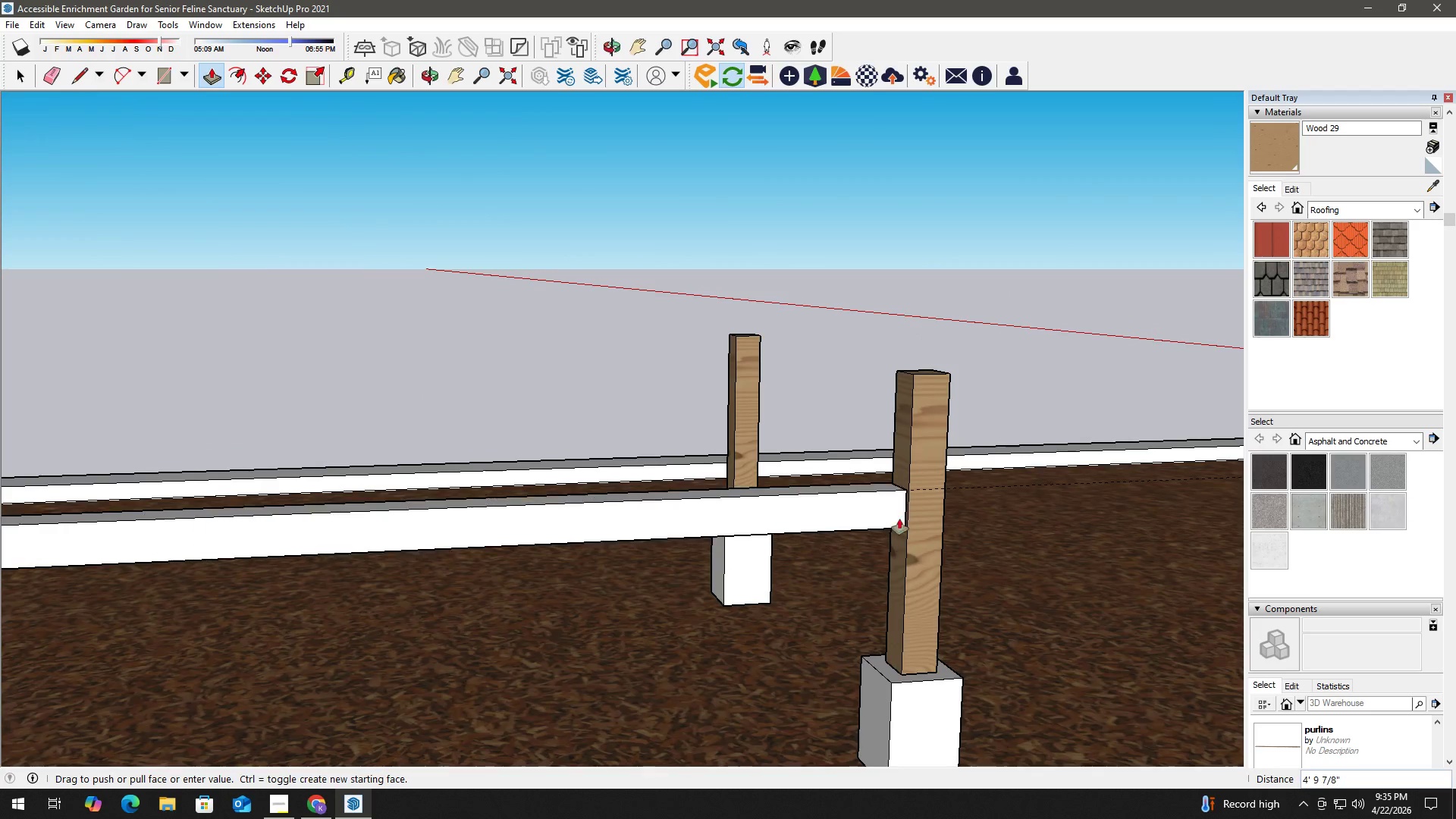 
scroll: coordinate [889, 517], scroll_direction: up, amount: 2.0
 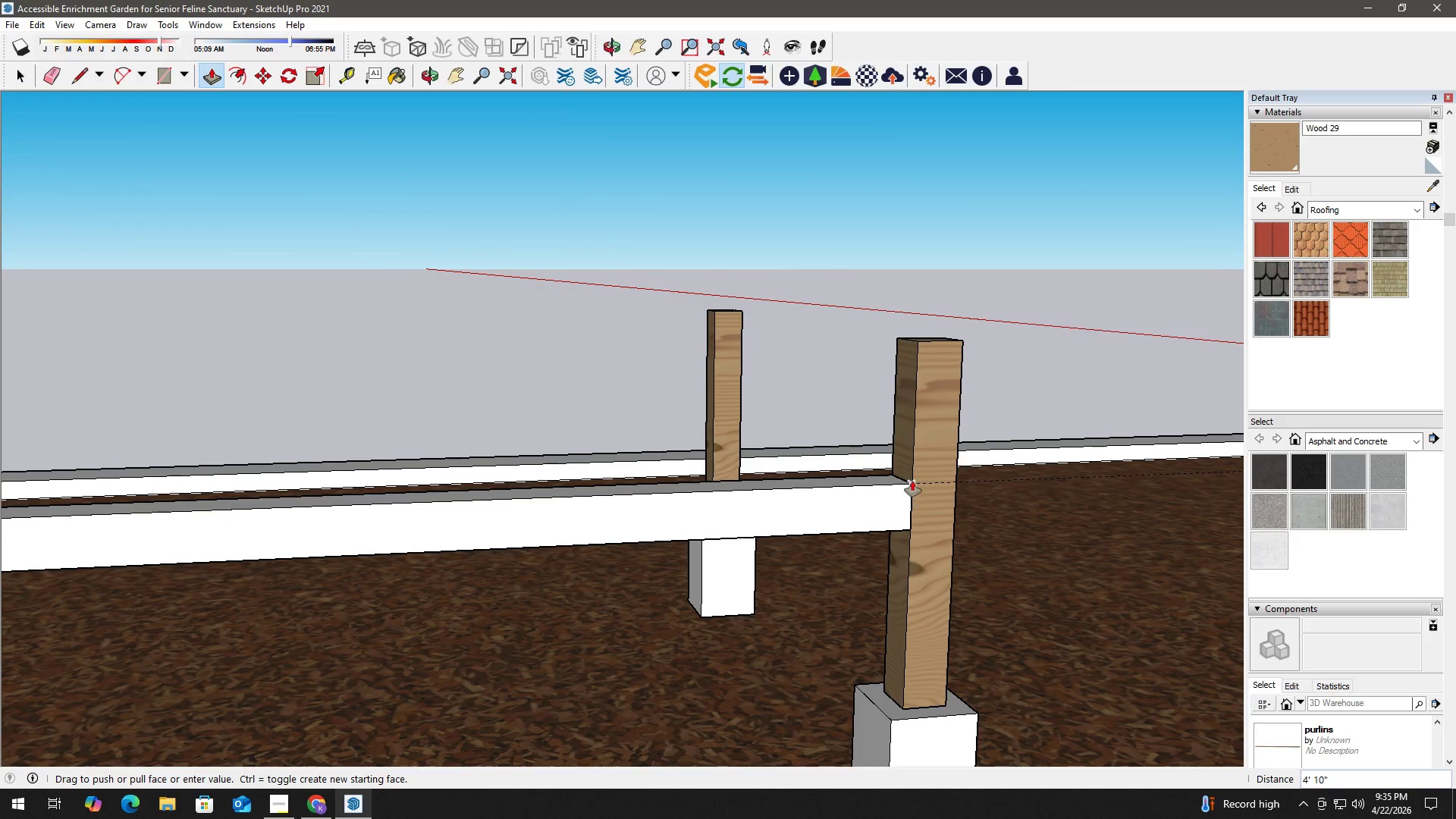 
left_click([912, 481])
 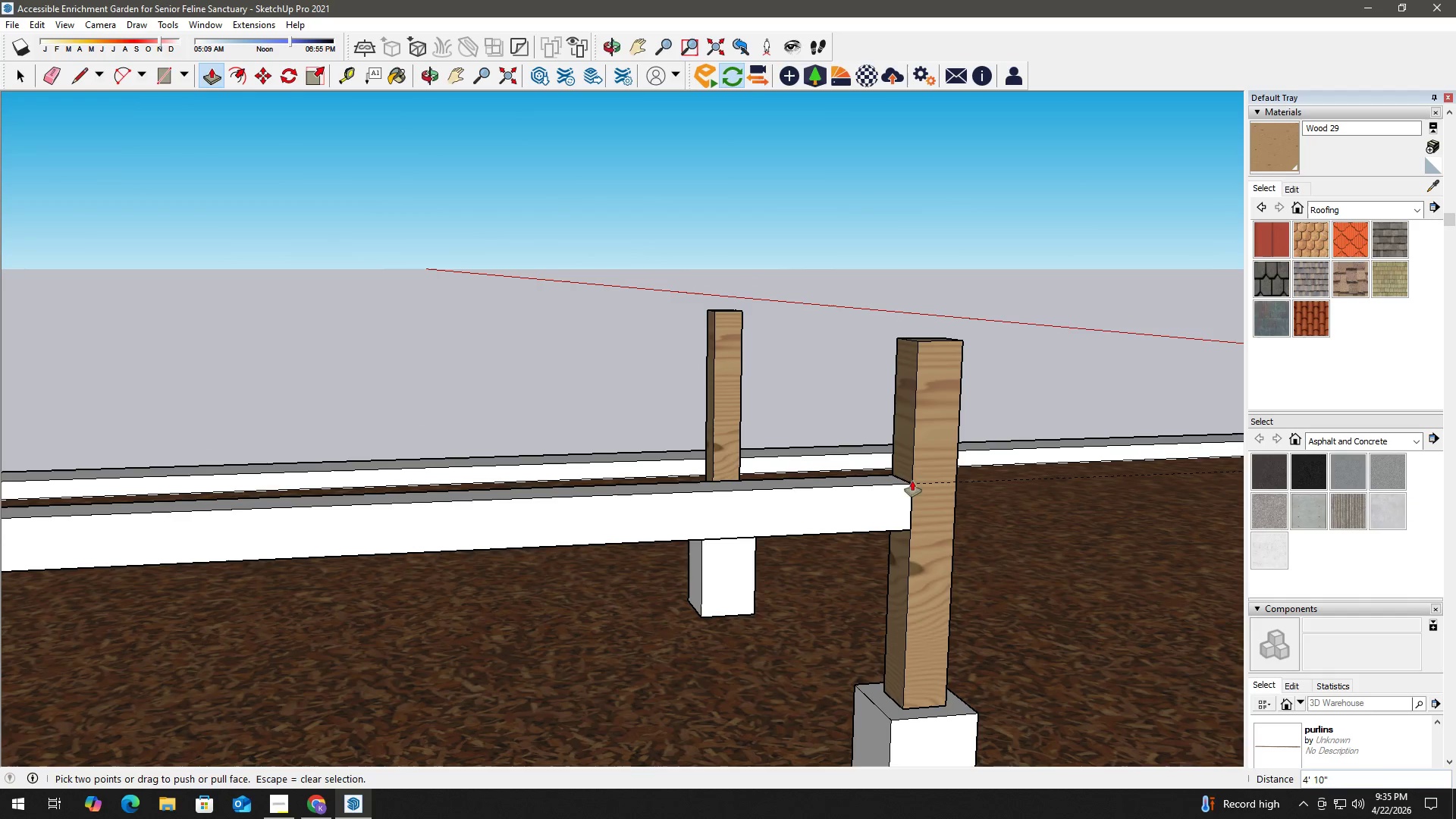 
key(Space)
 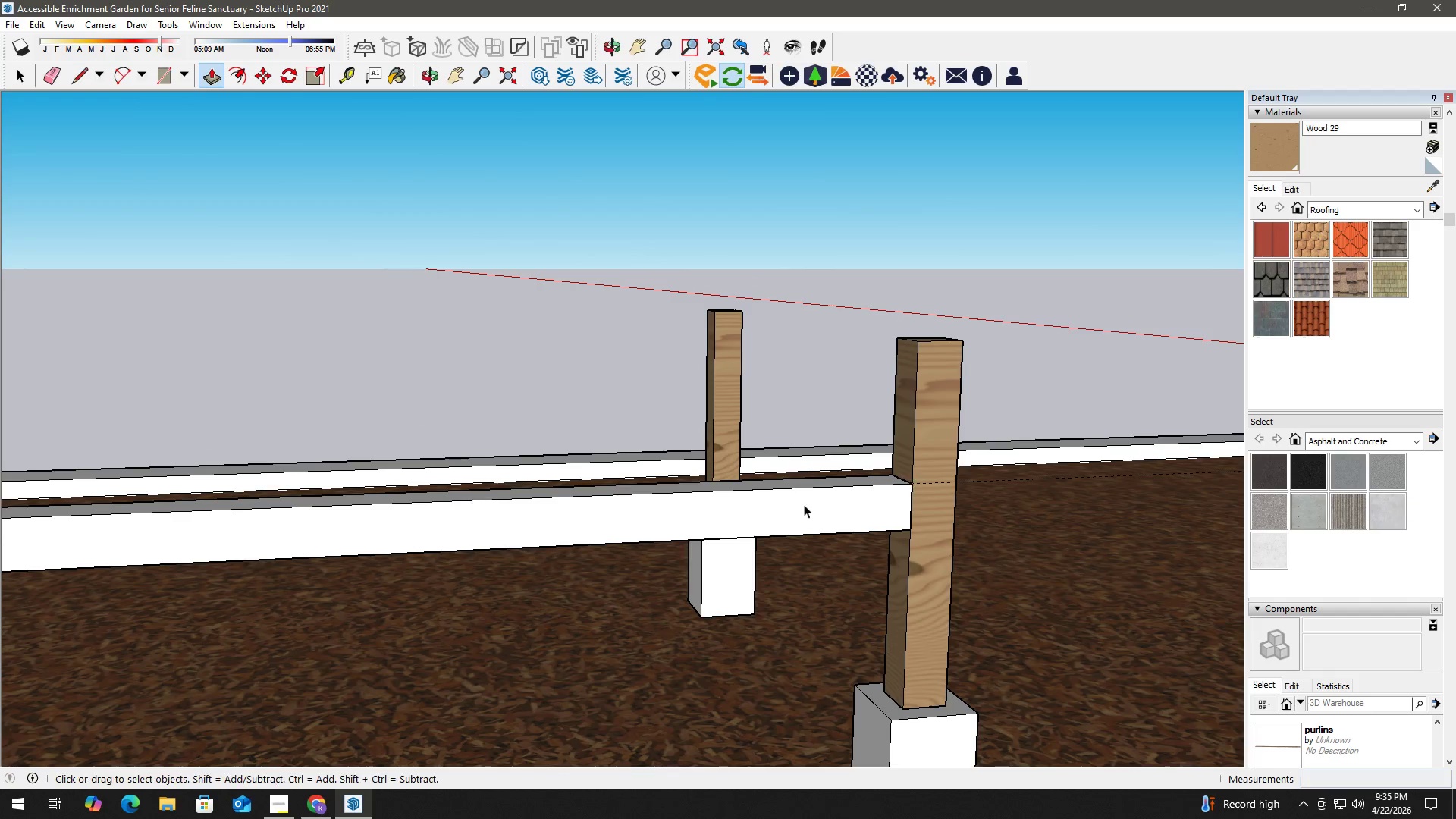 
double_click([802, 504])
 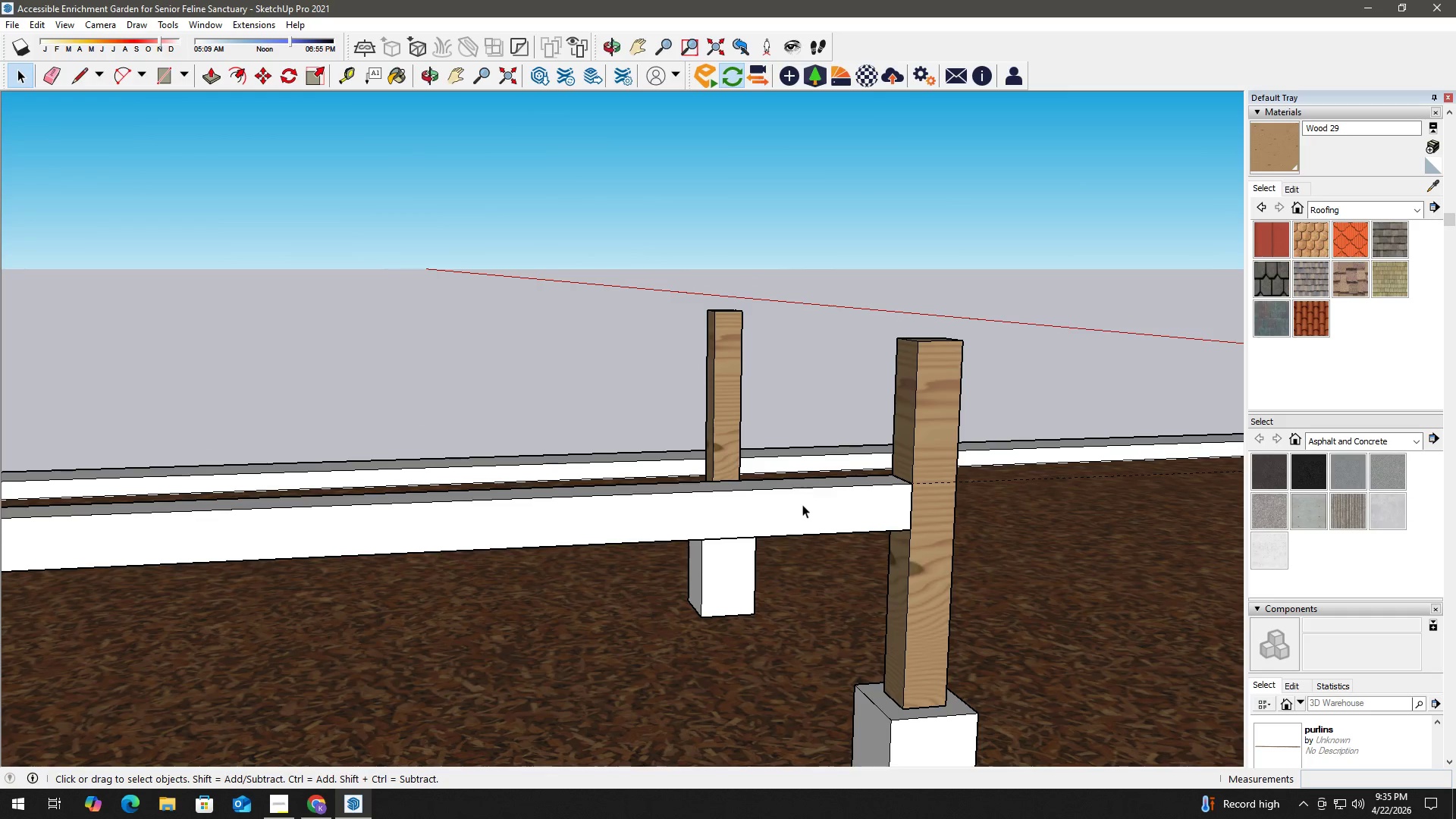 
triple_click([802, 504])
 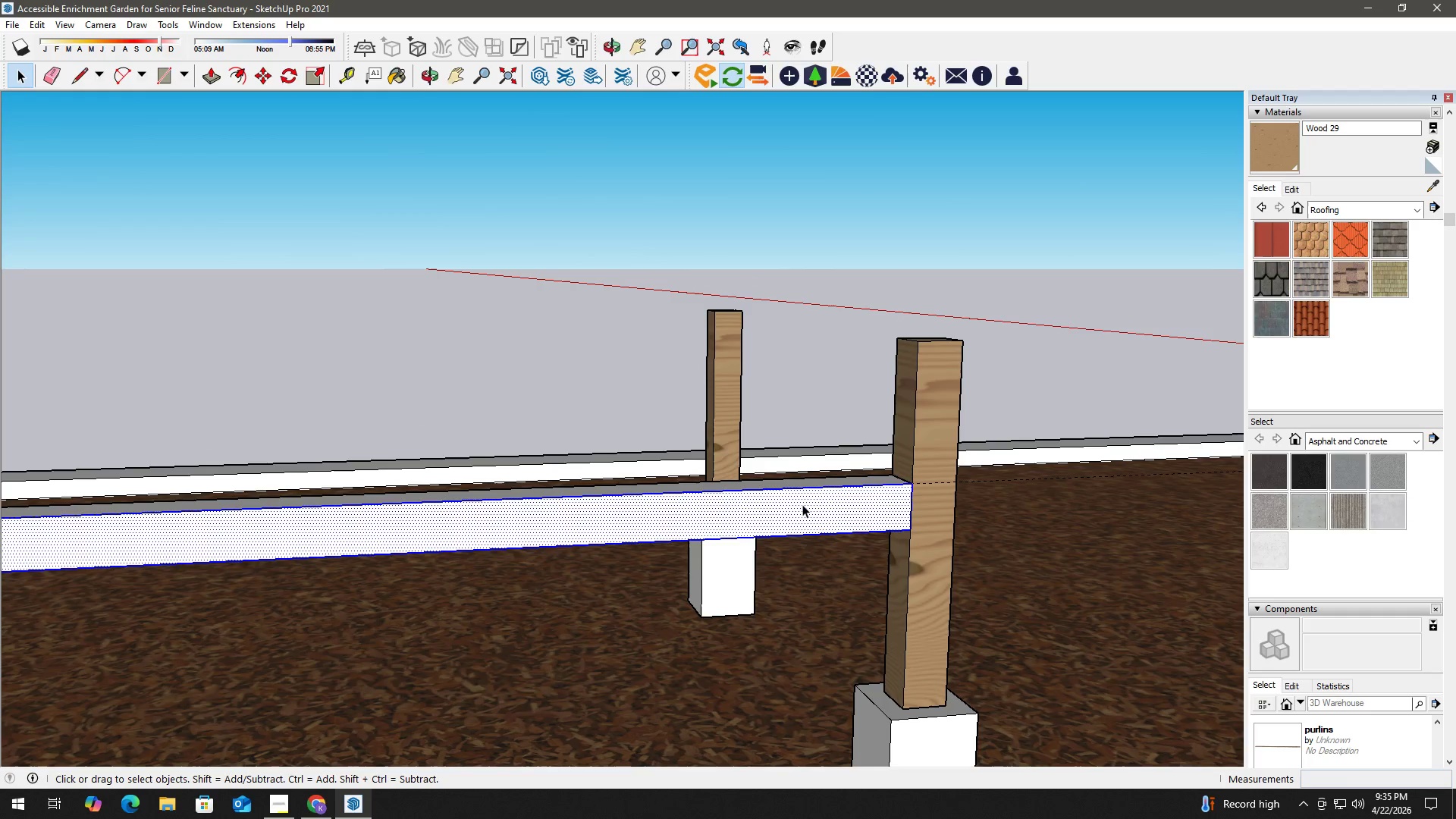 
triple_click([802, 504])
 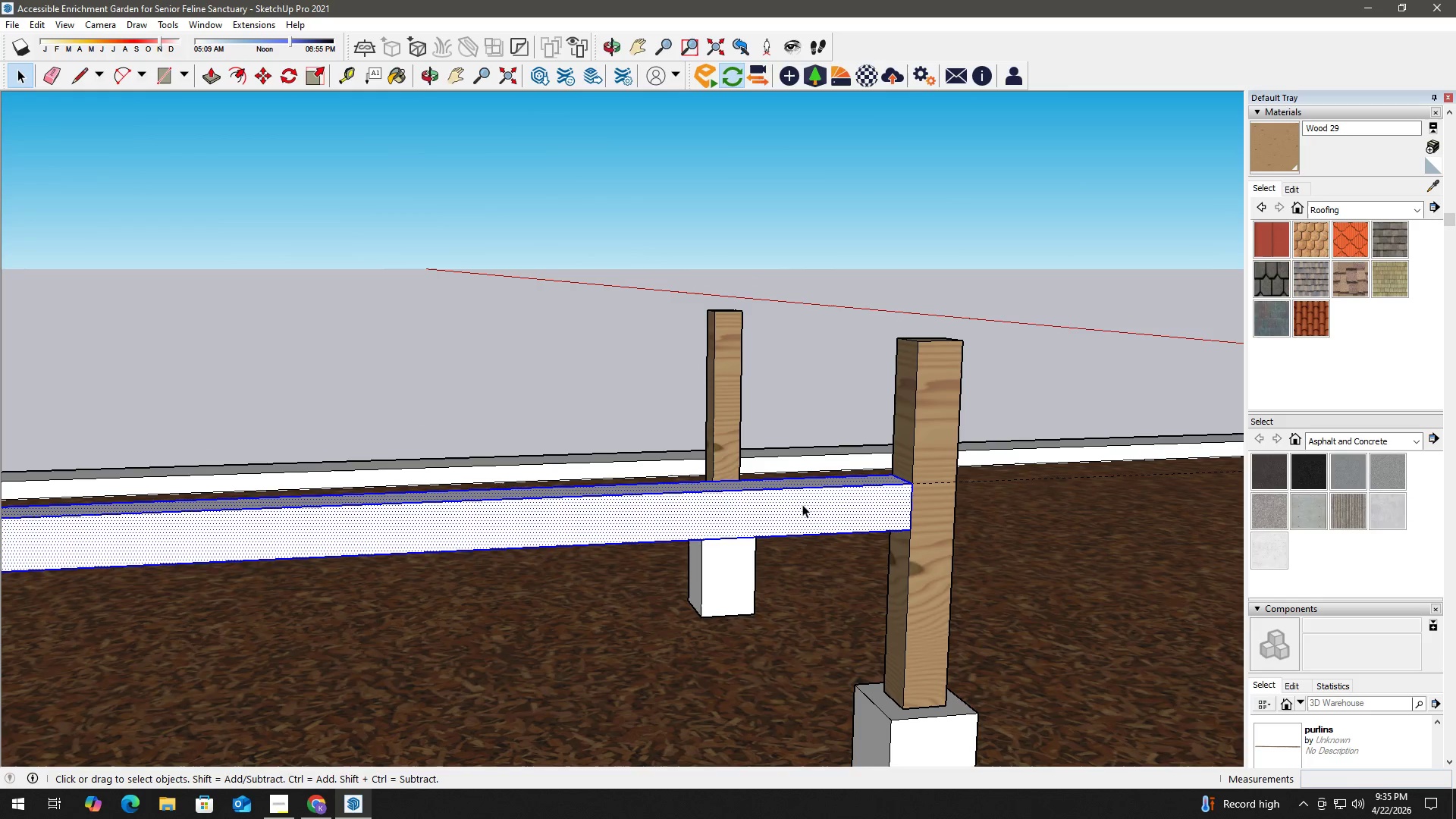 
triple_click([802, 504])
 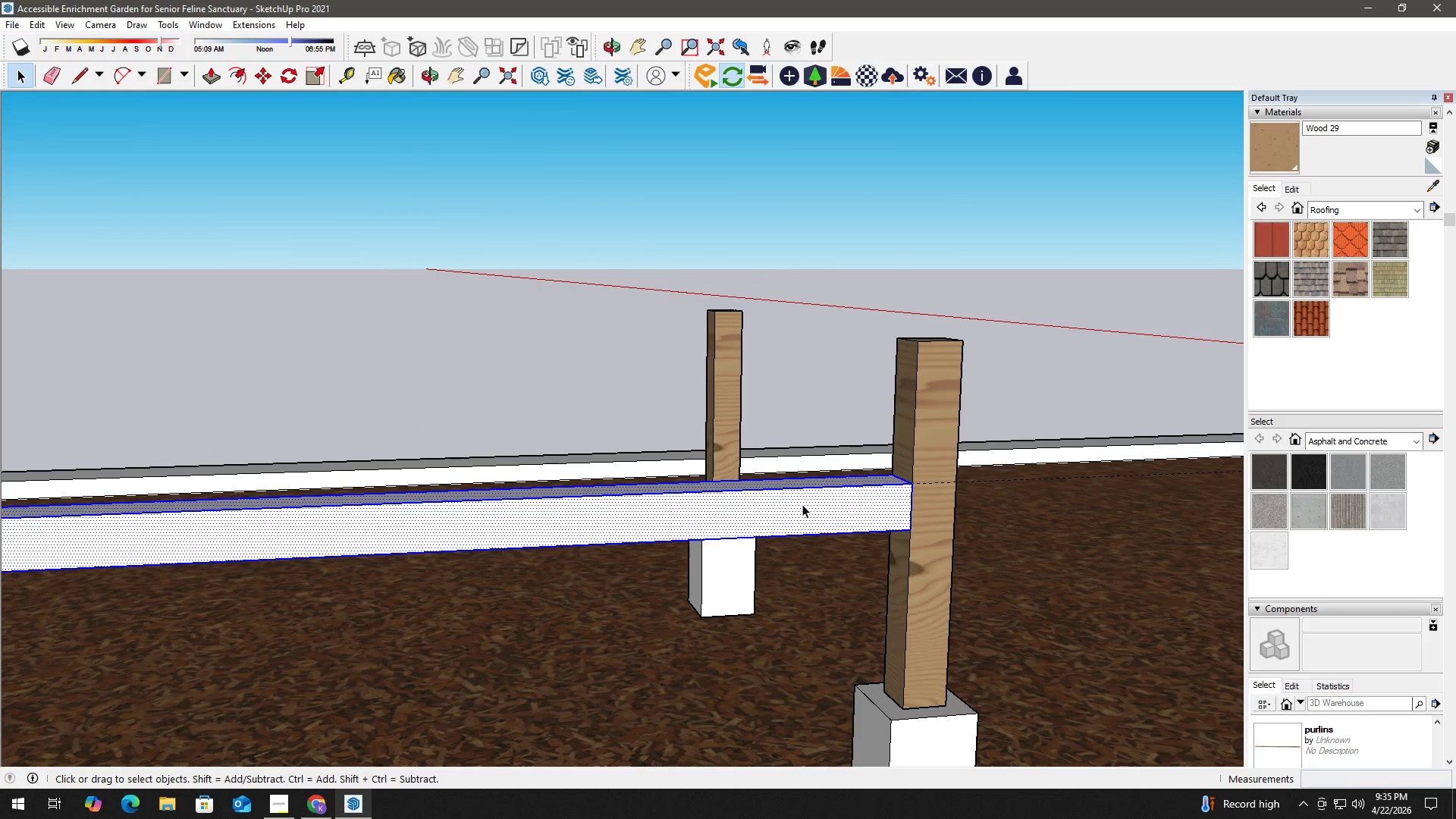 
right_click([802, 504])
 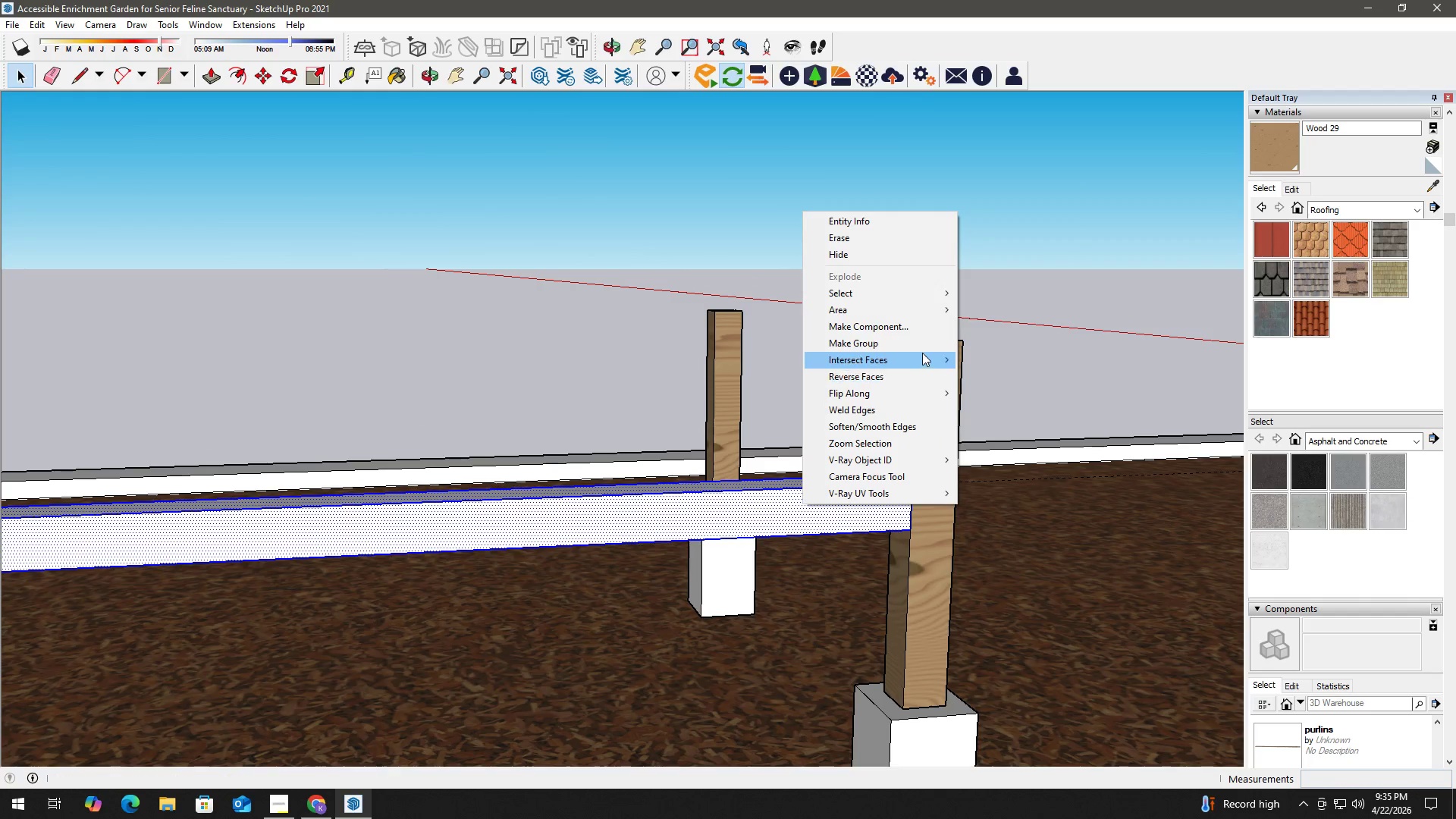 
left_click([915, 339])
 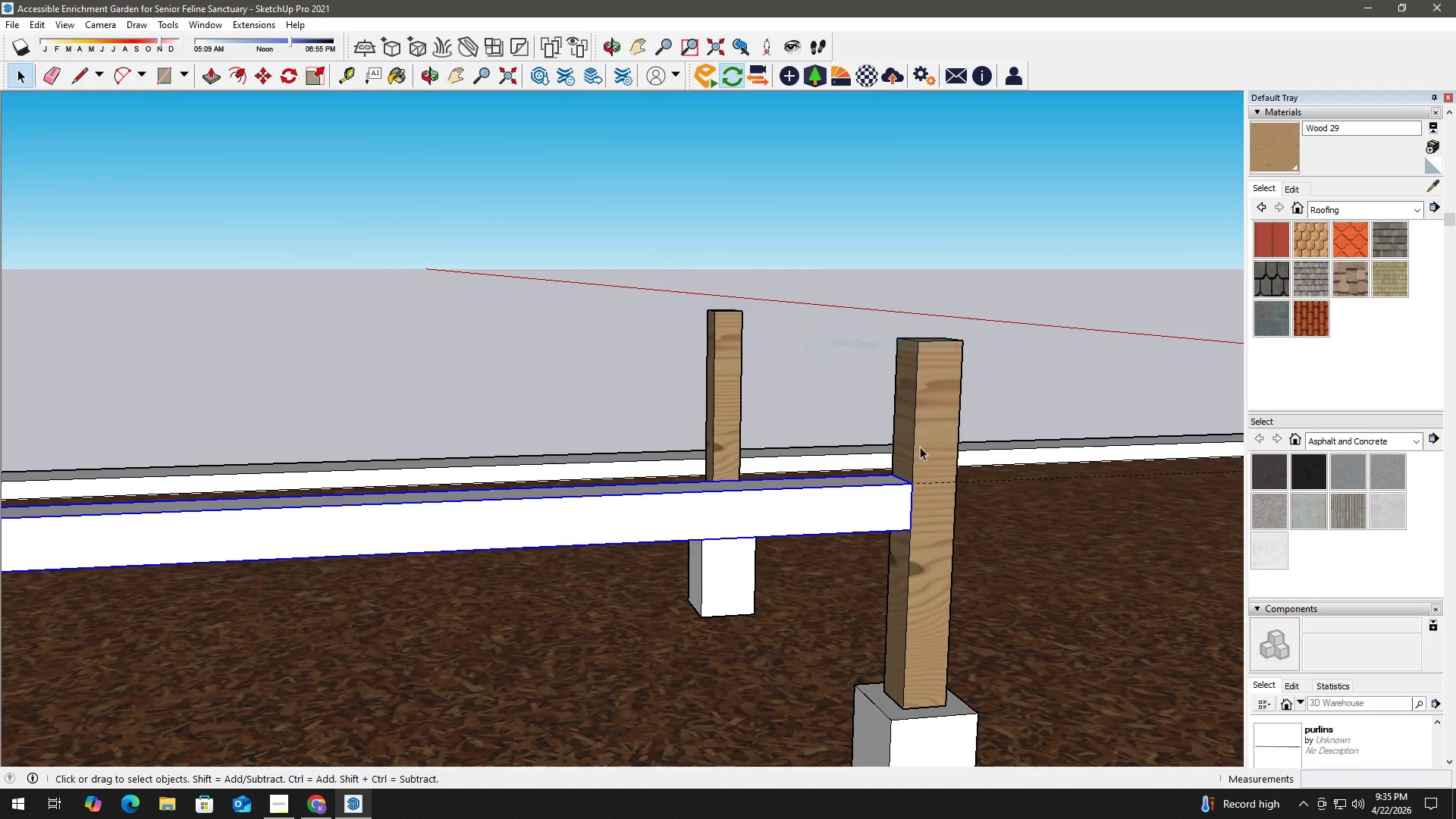 
key(B)
 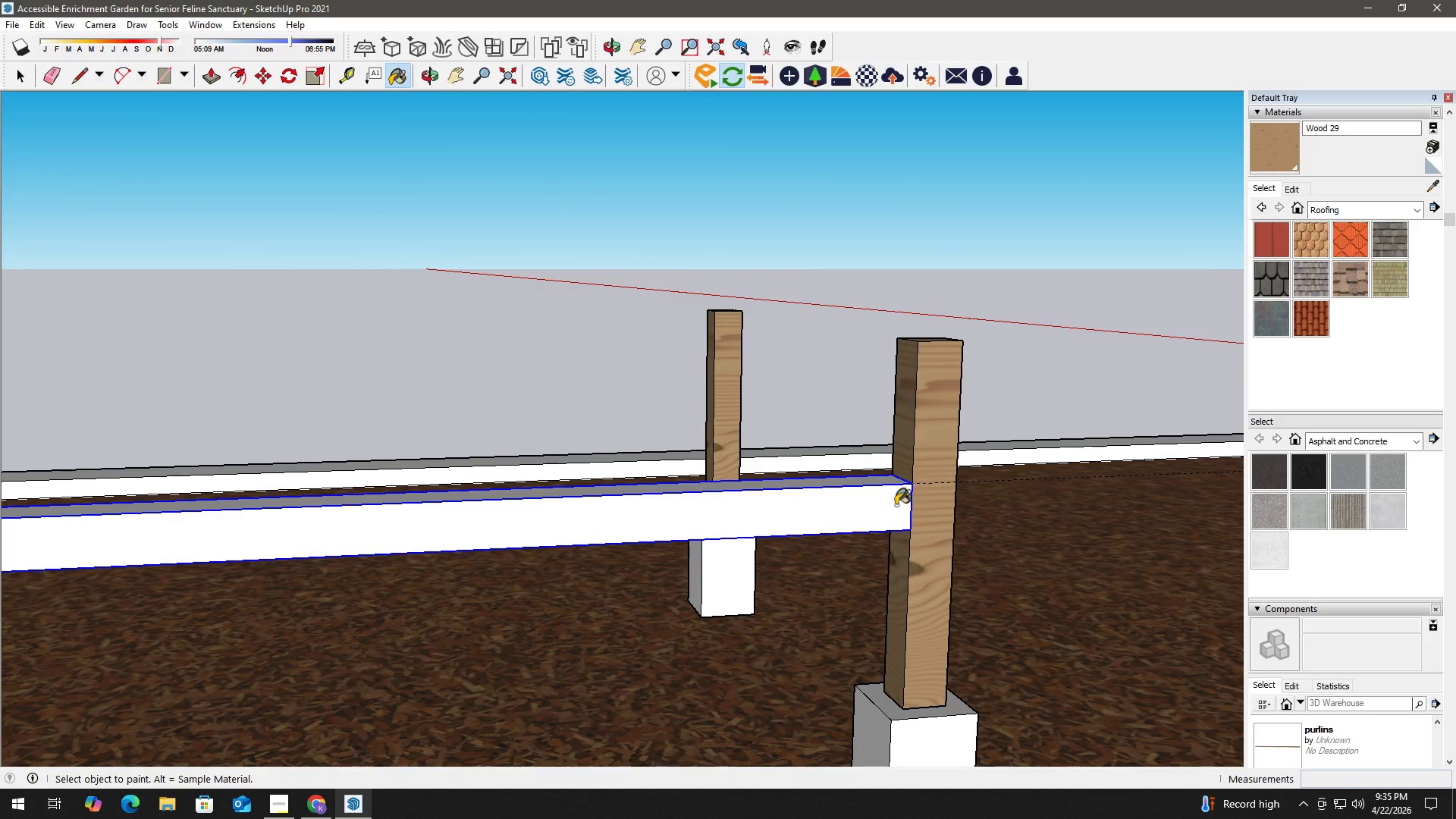 
key(Space)
 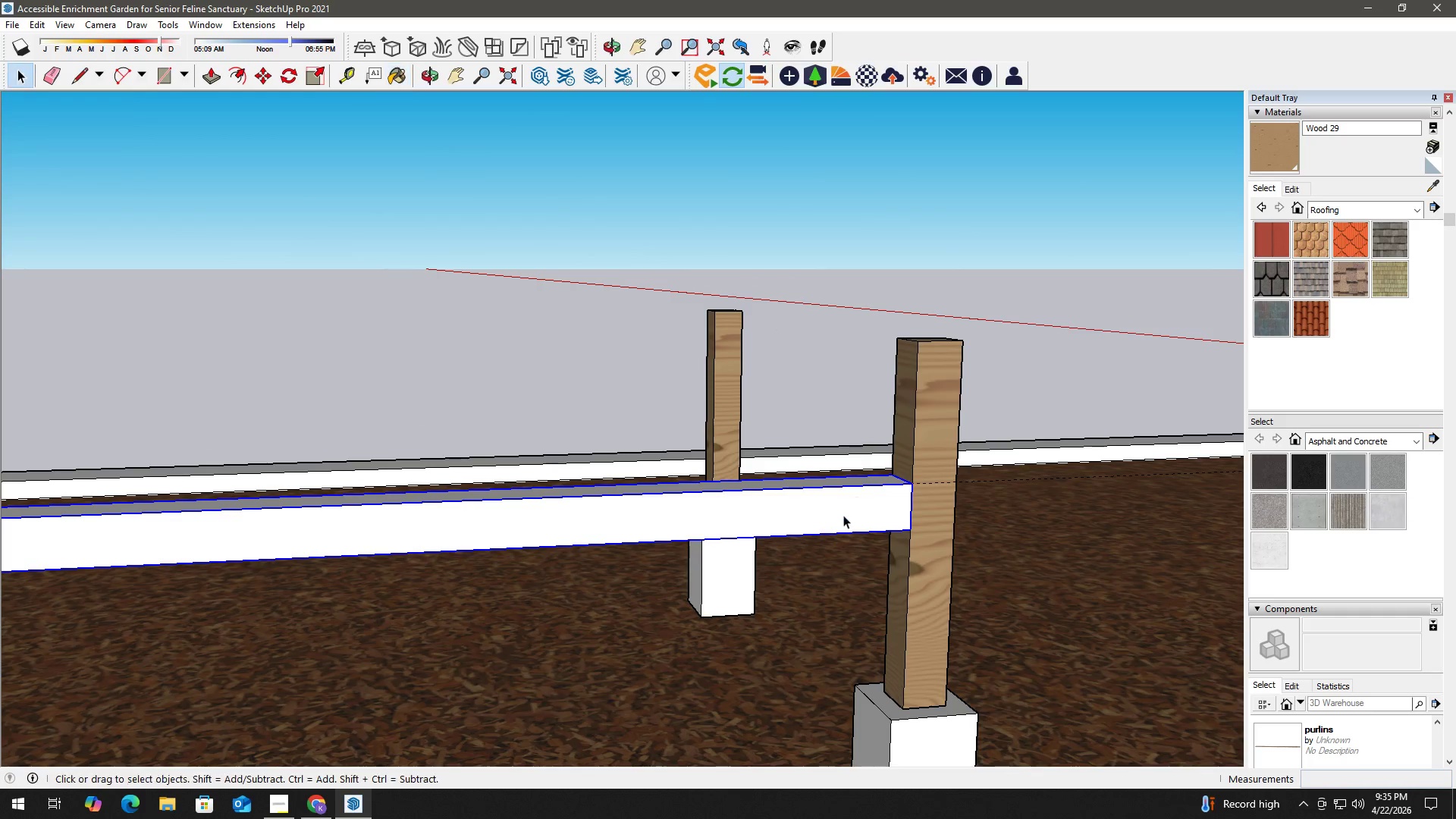 
double_click([843, 515])
 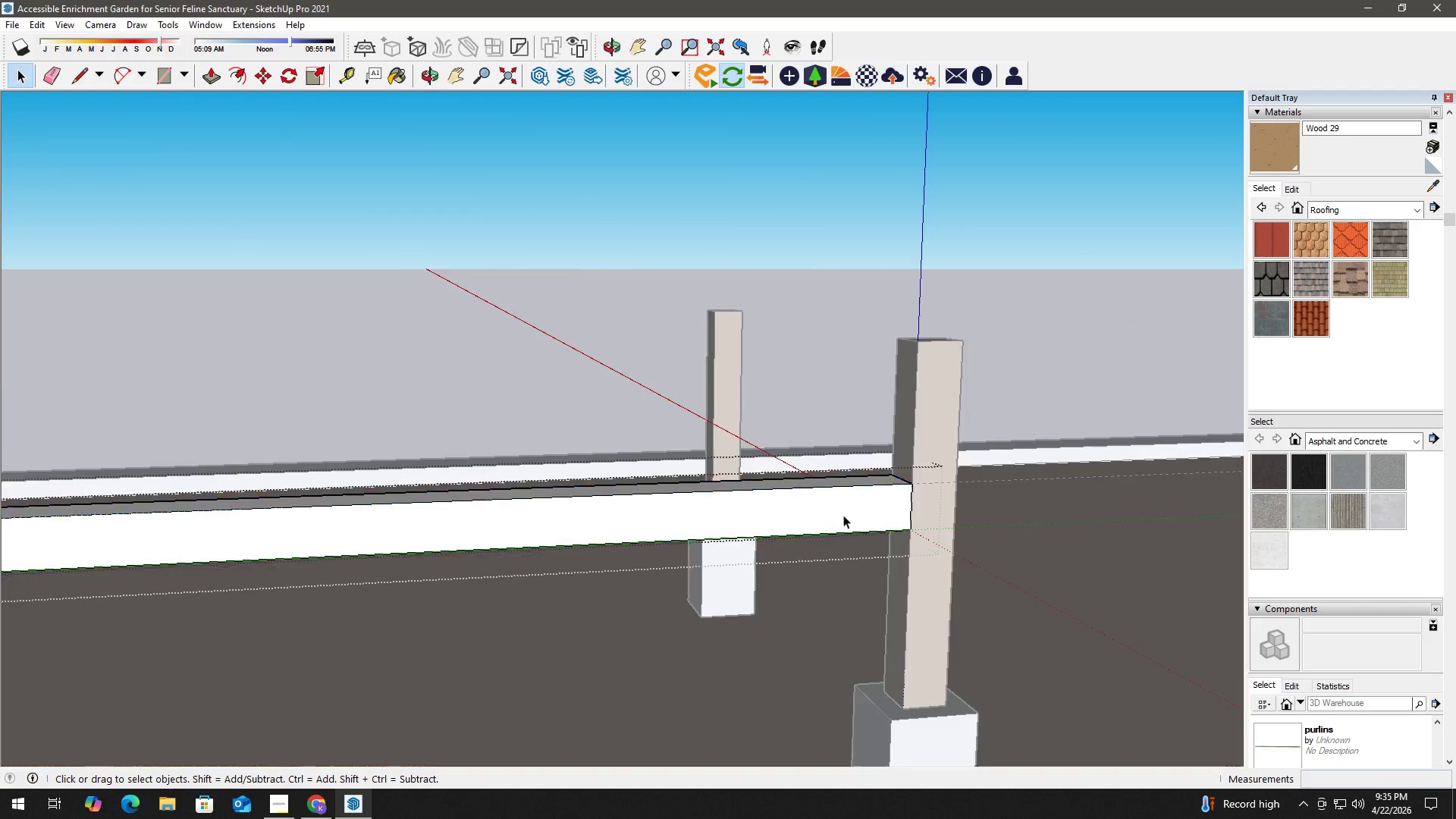 
triple_click([843, 515])
 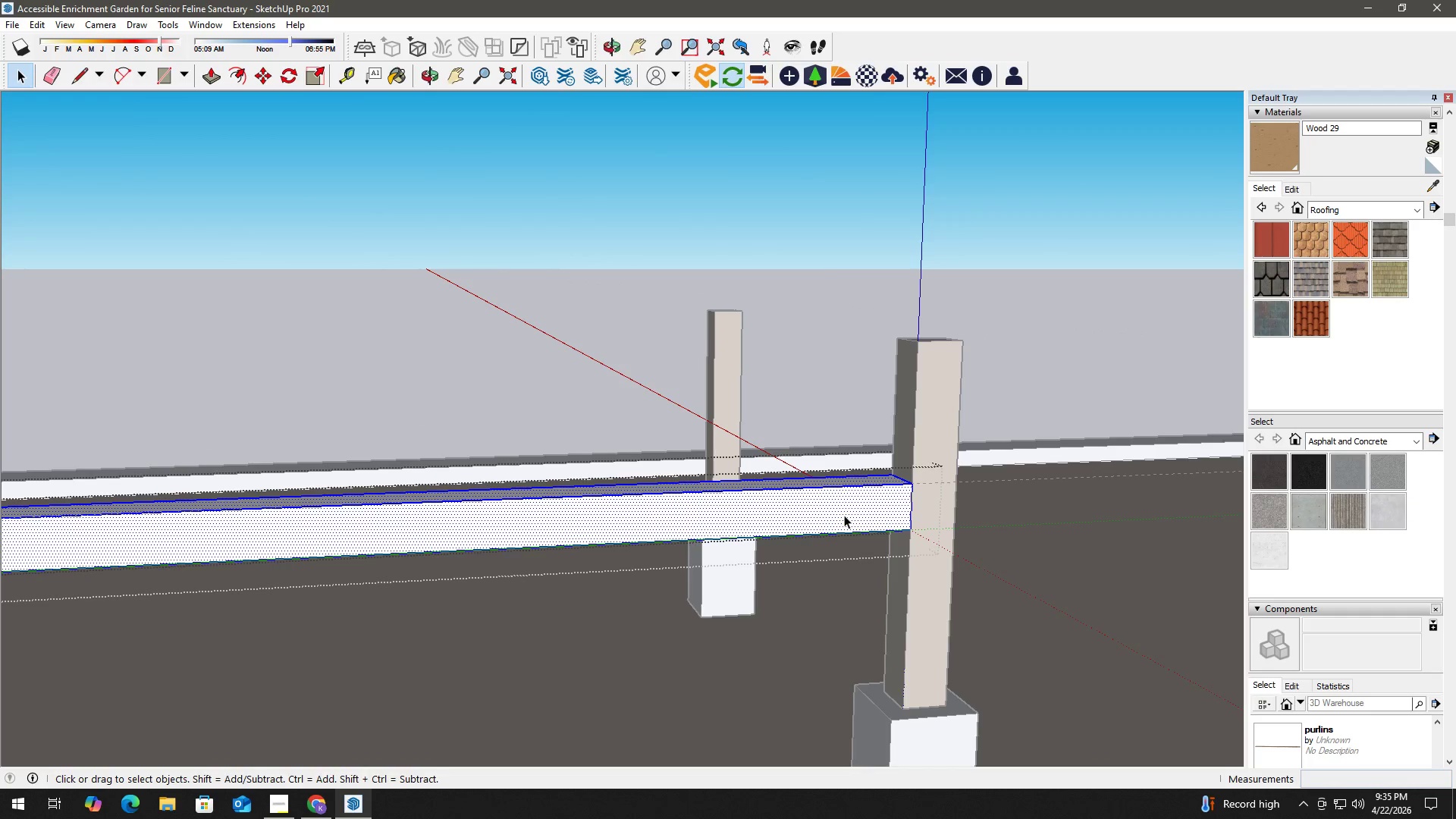 
key(B)
 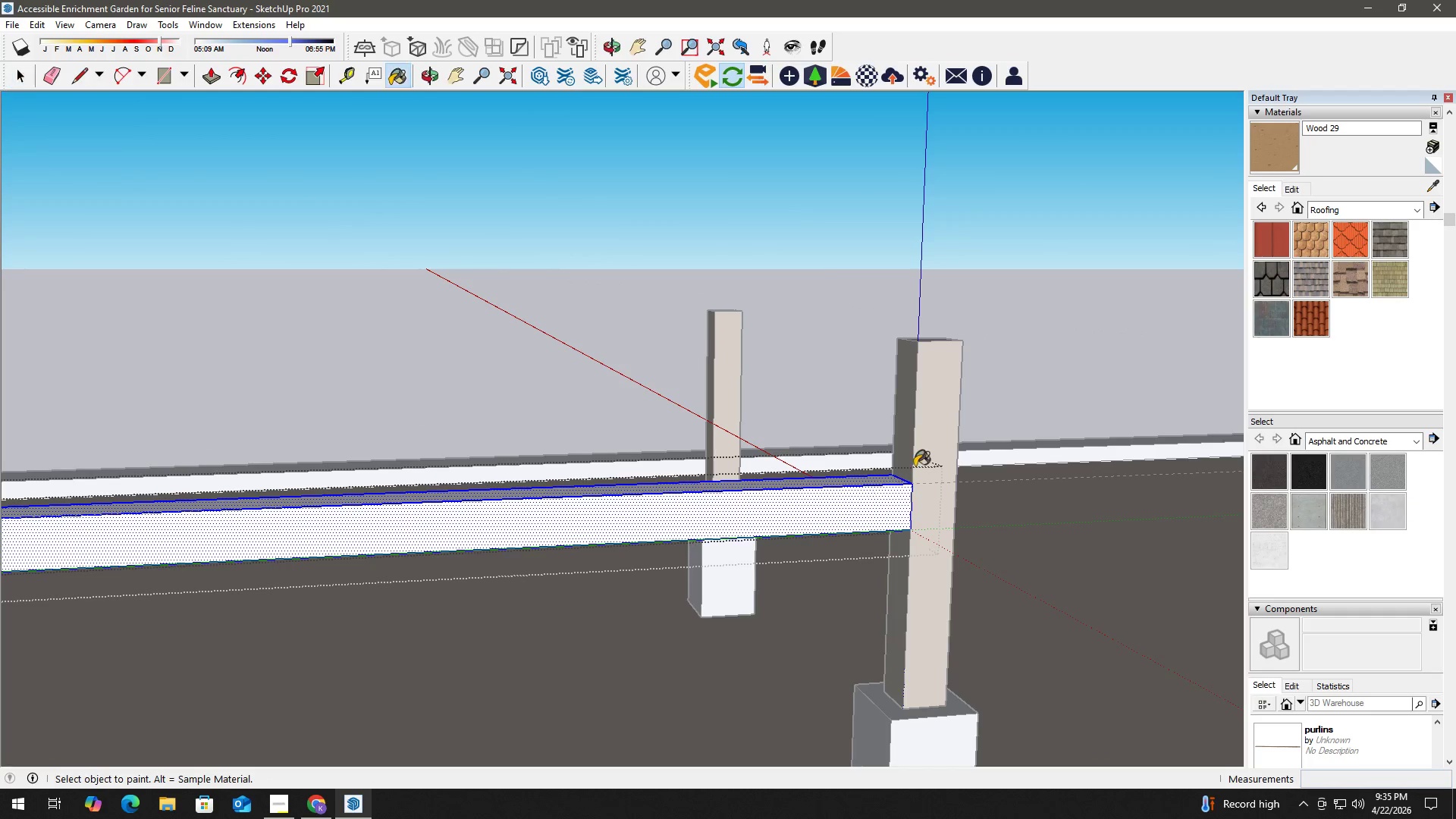 
key(Alt+AltLeft)
 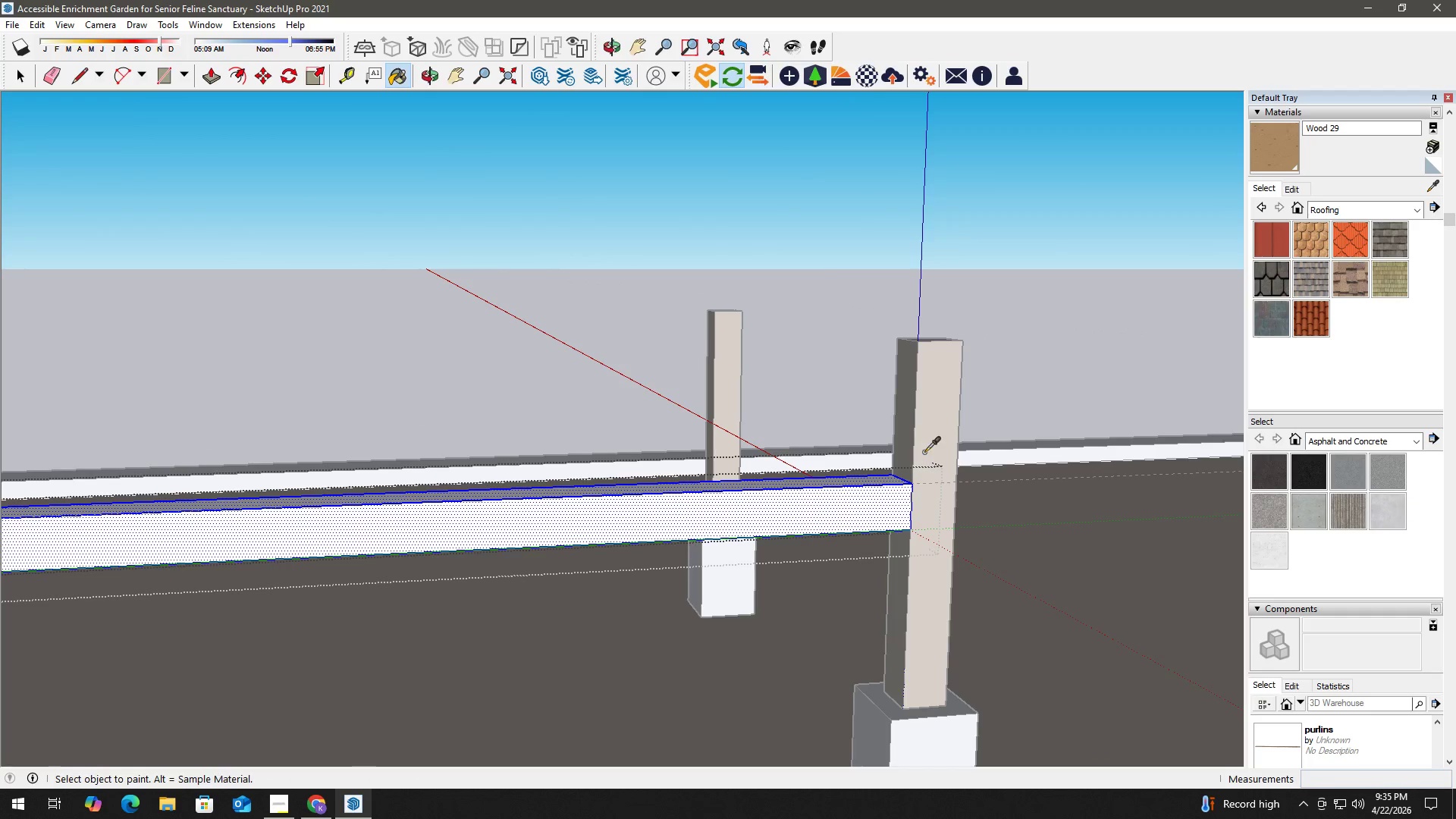 
left_click([930, 441])
 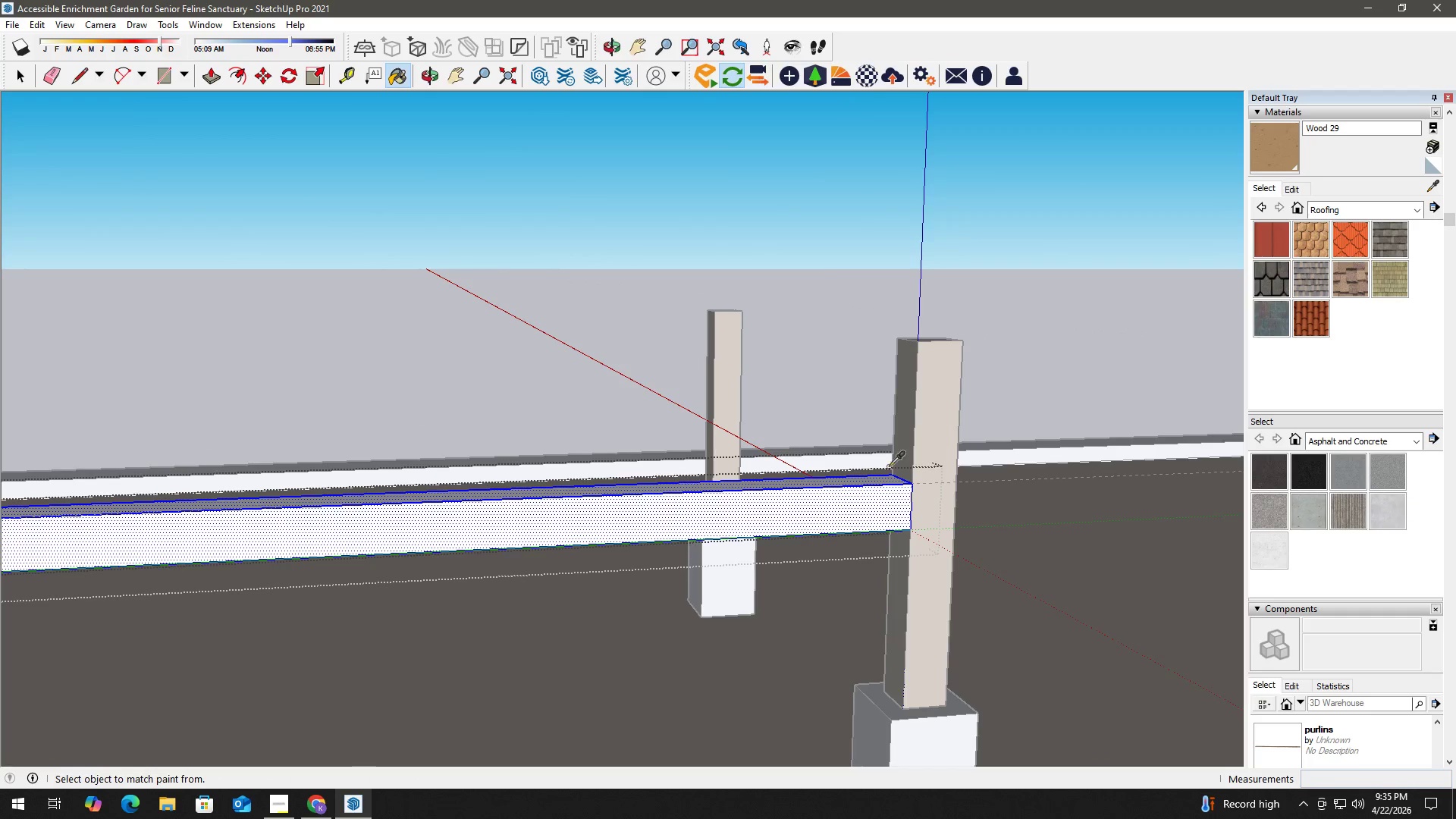 
double_click([852, 497])
 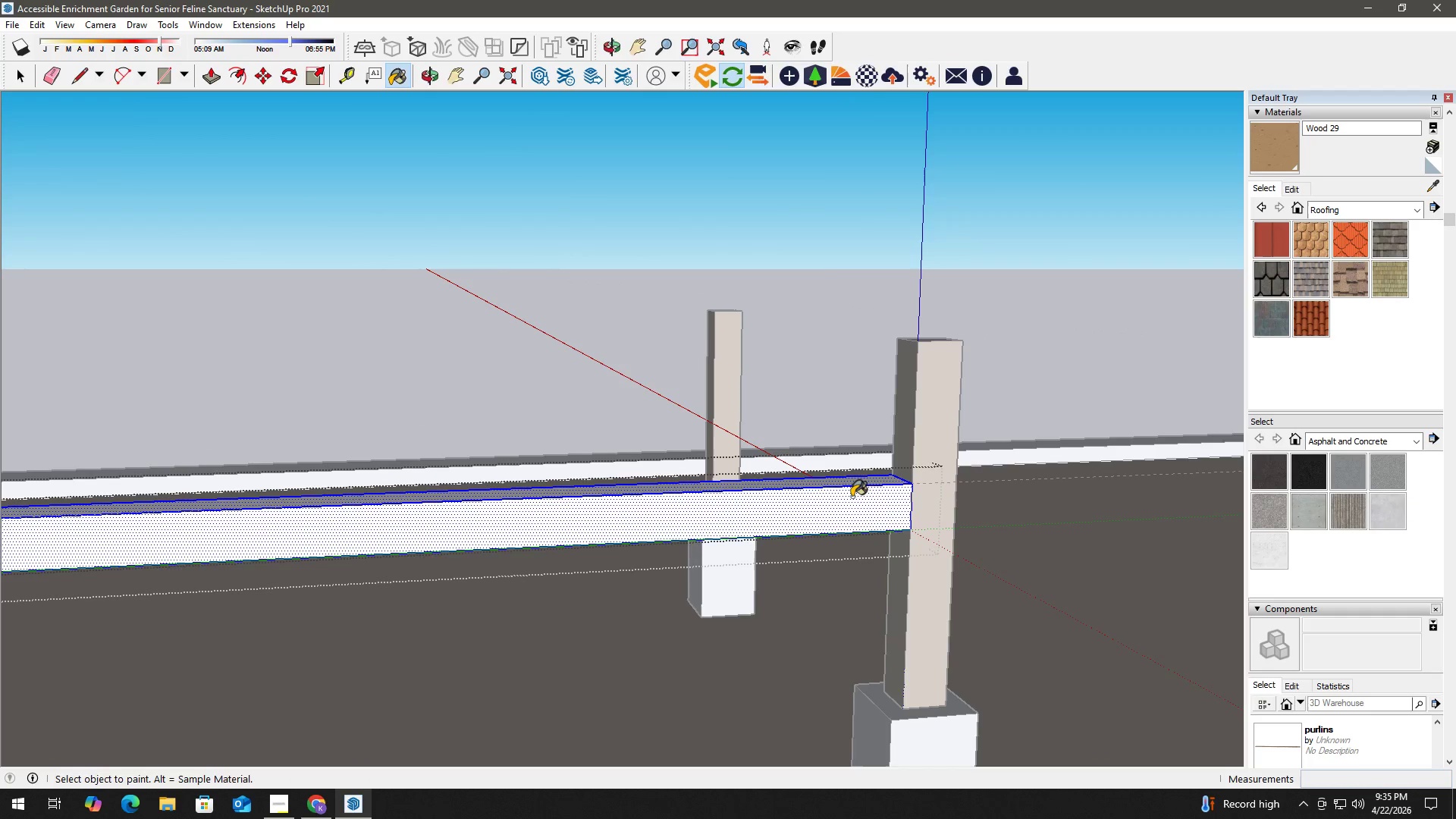 
triple_click([852, 497])
 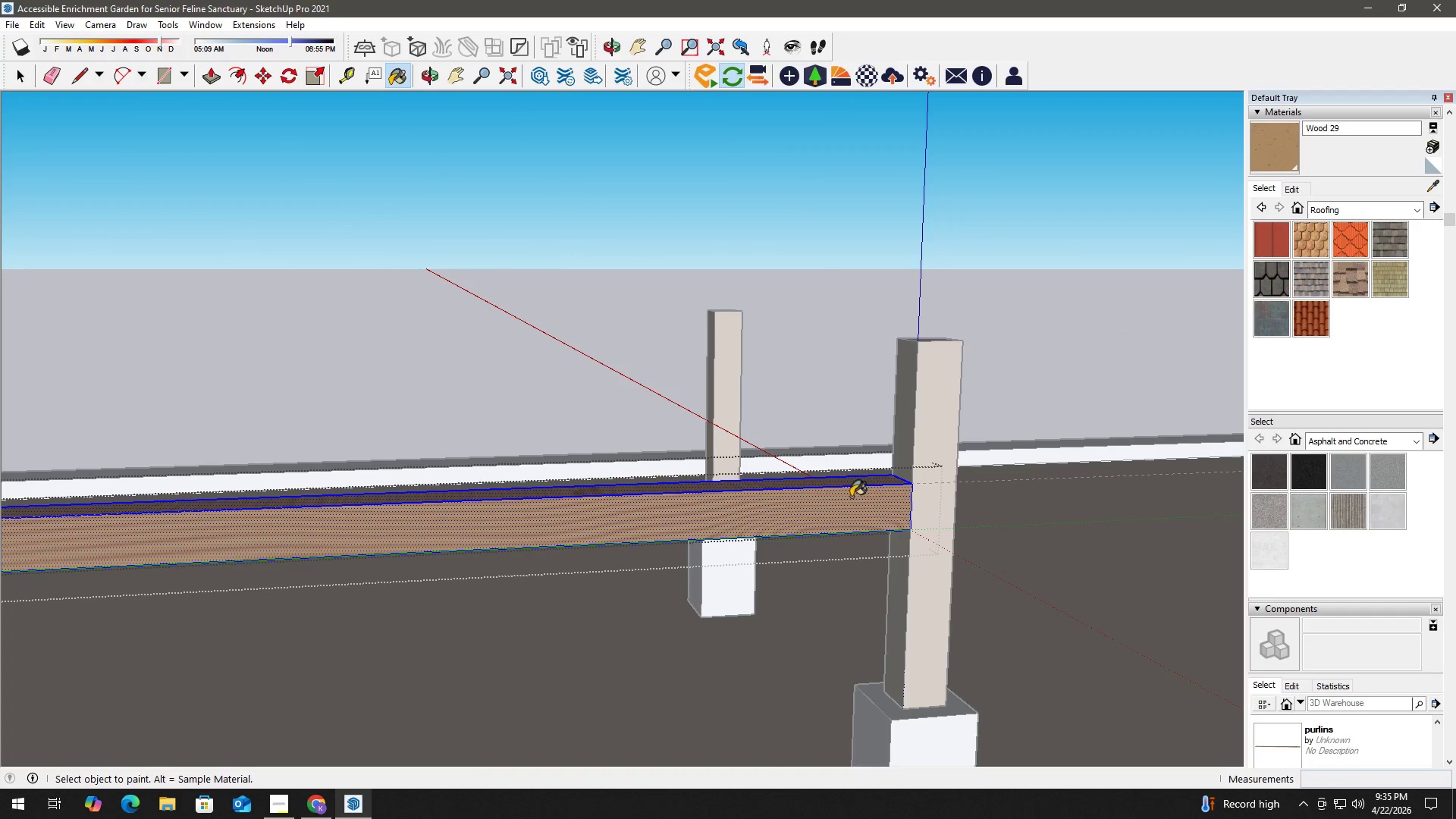 
key(Space)
 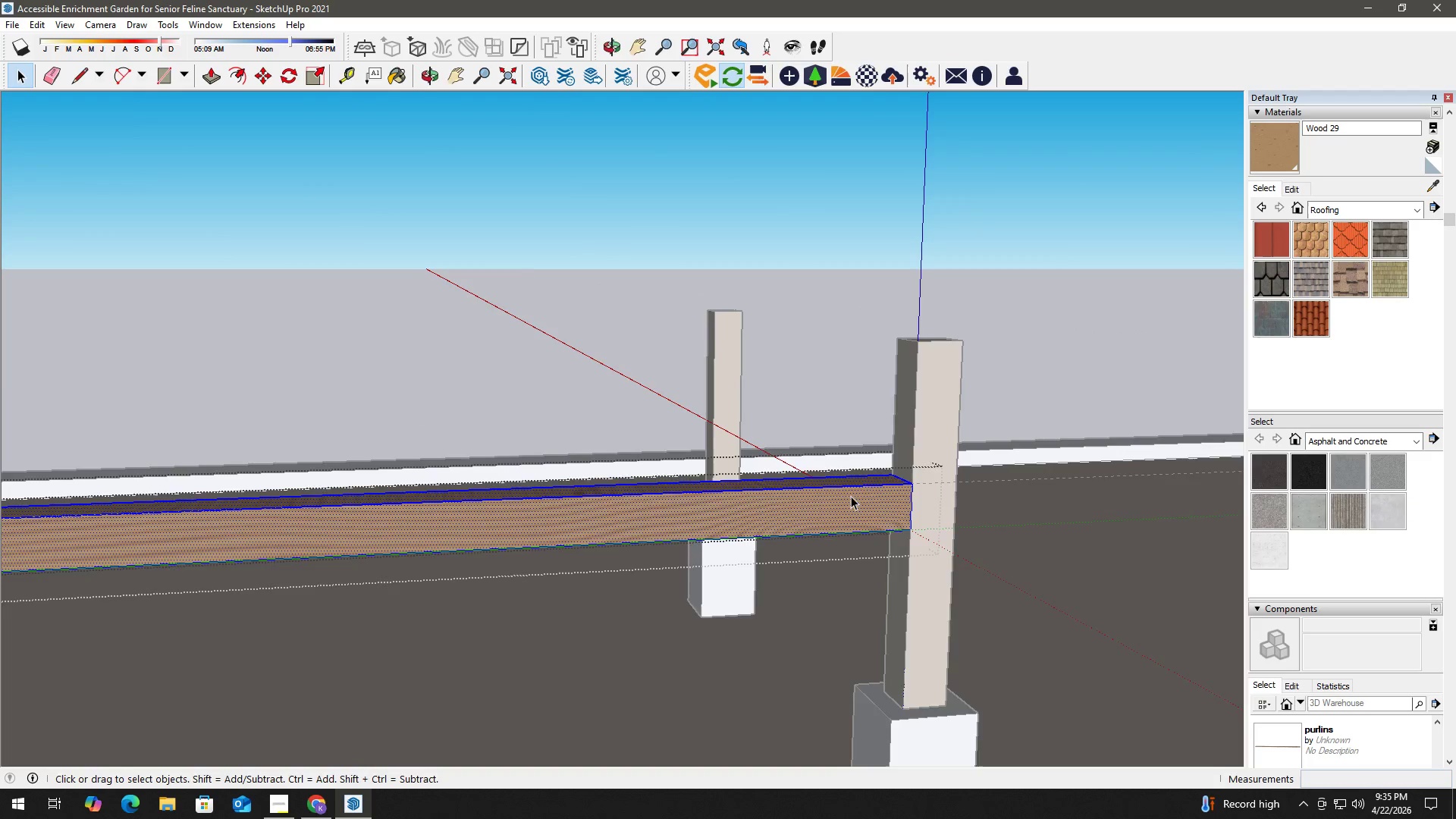 
key(Escape)
 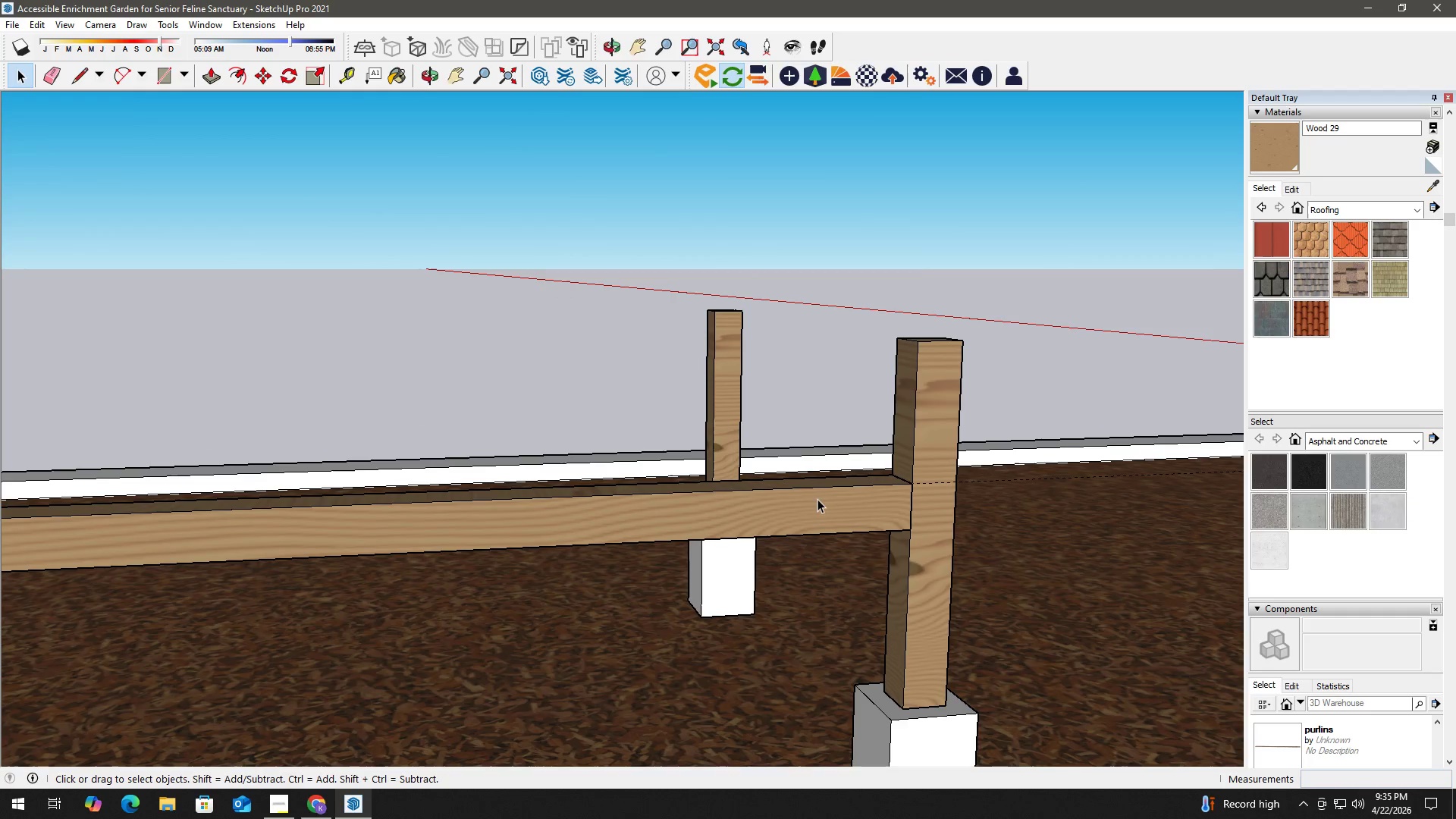 
key(Escape)
 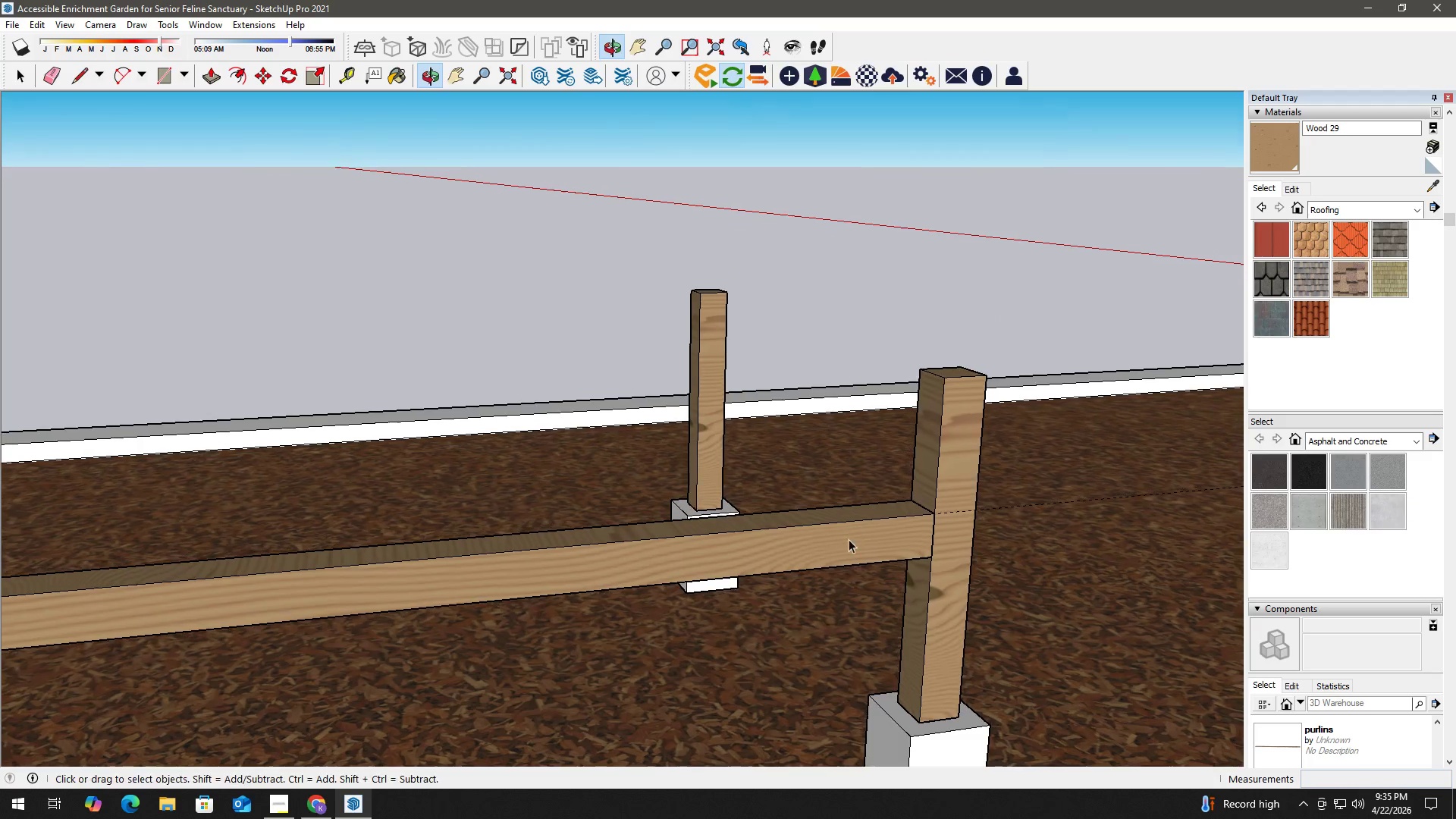 
left_click([846, 531])
 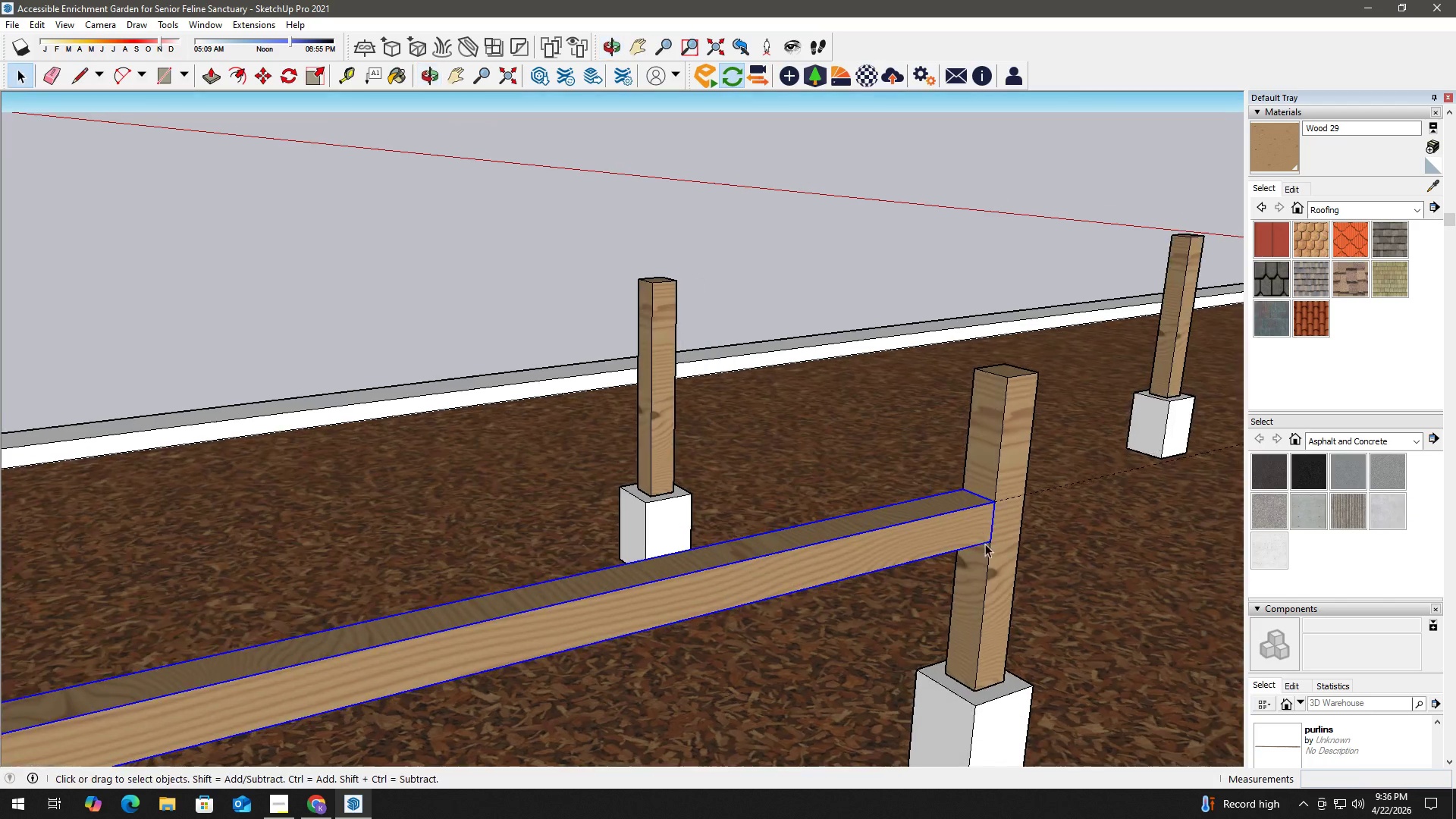 
key(M)
 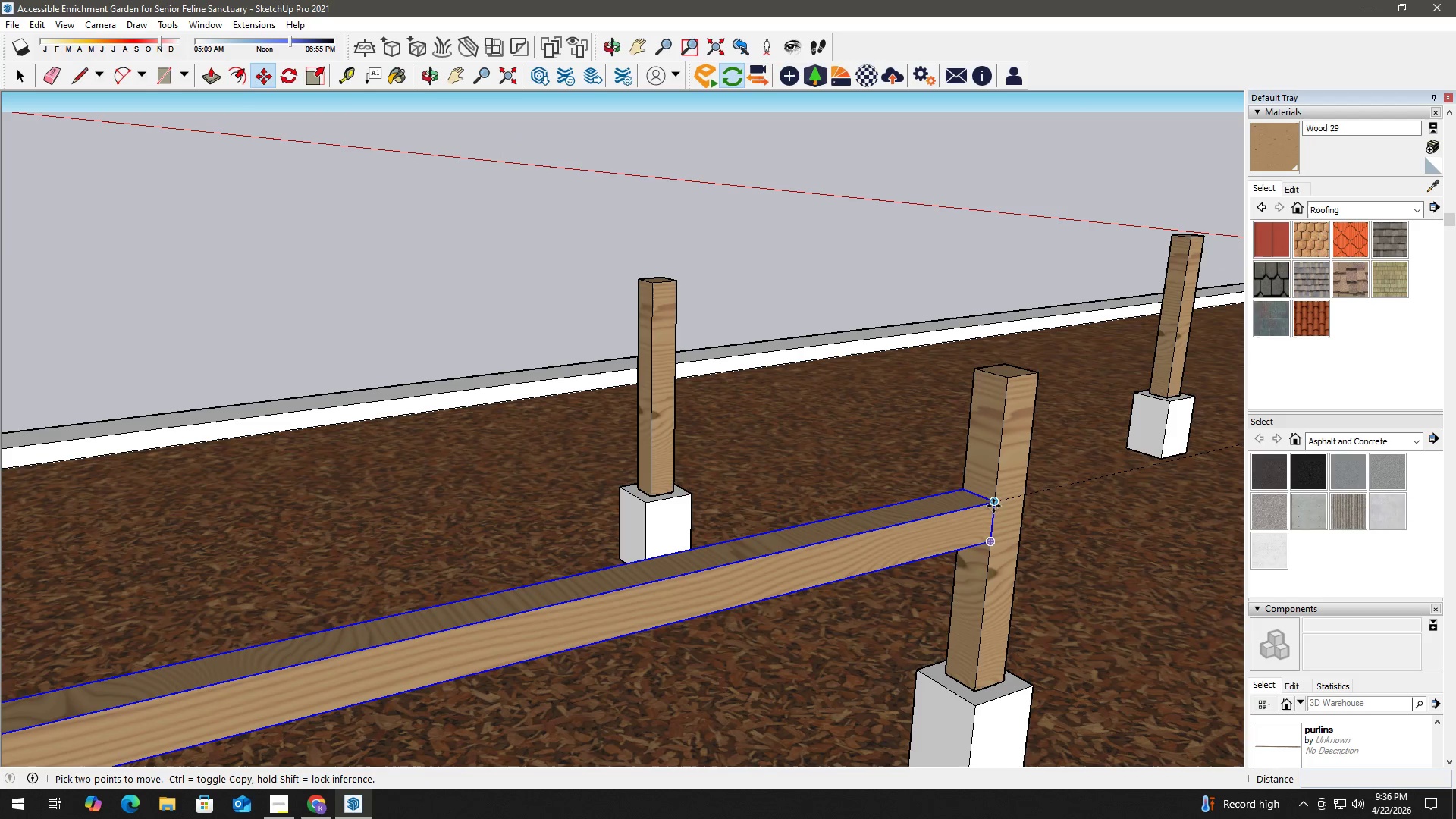 
key(Control+ControlLeft)
 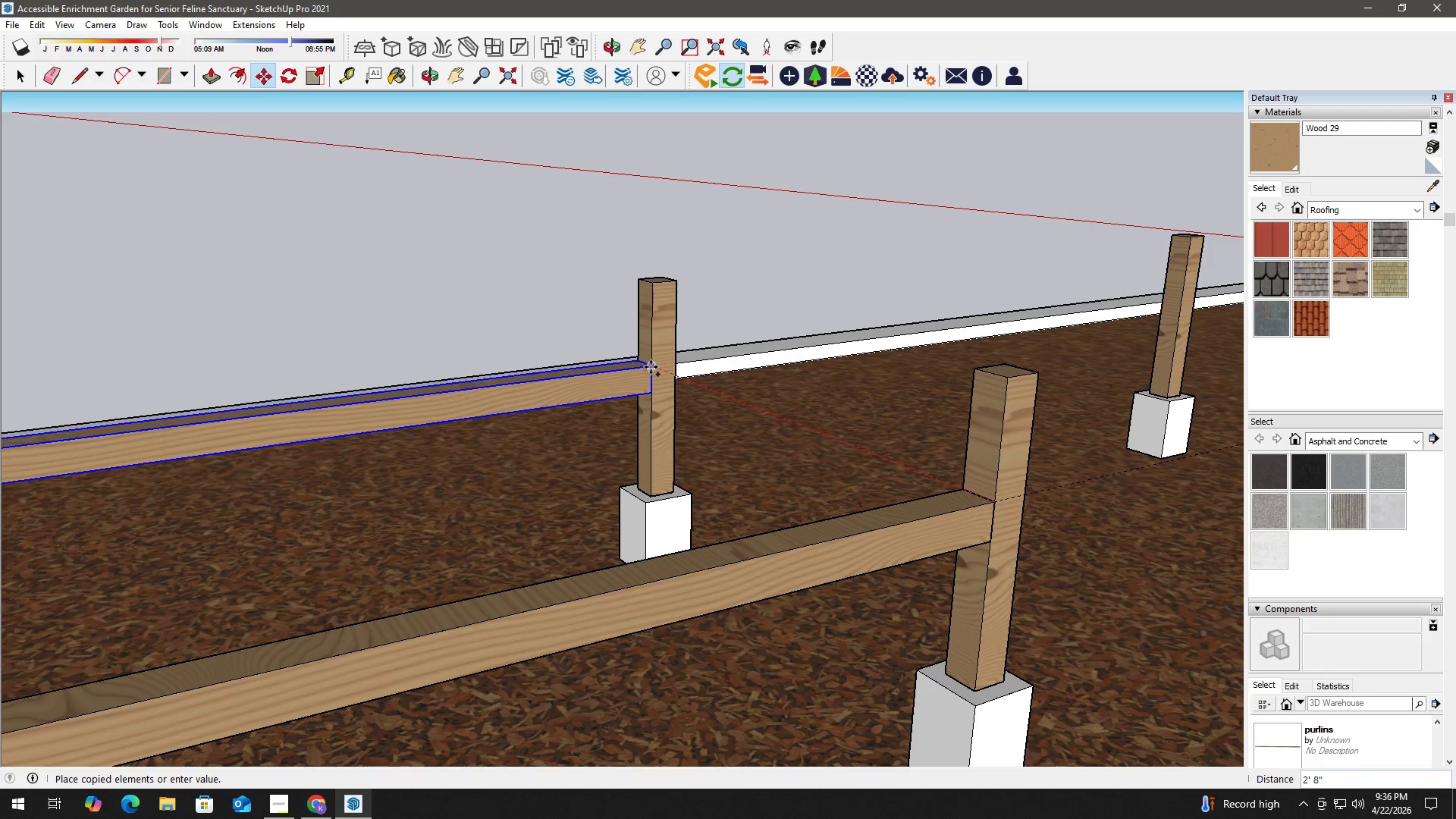 
left_click([651, 369])
 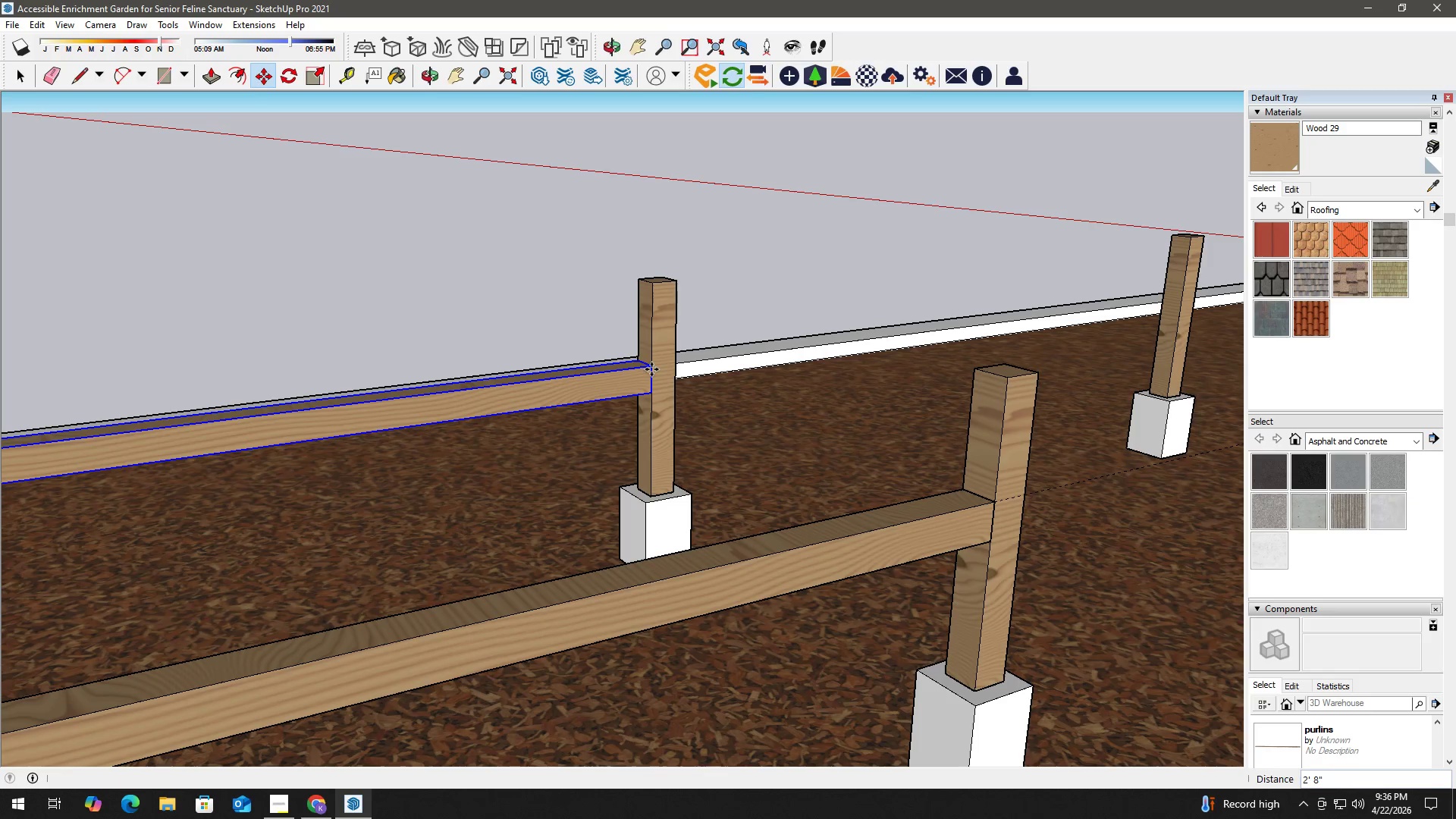 
key(Space)
 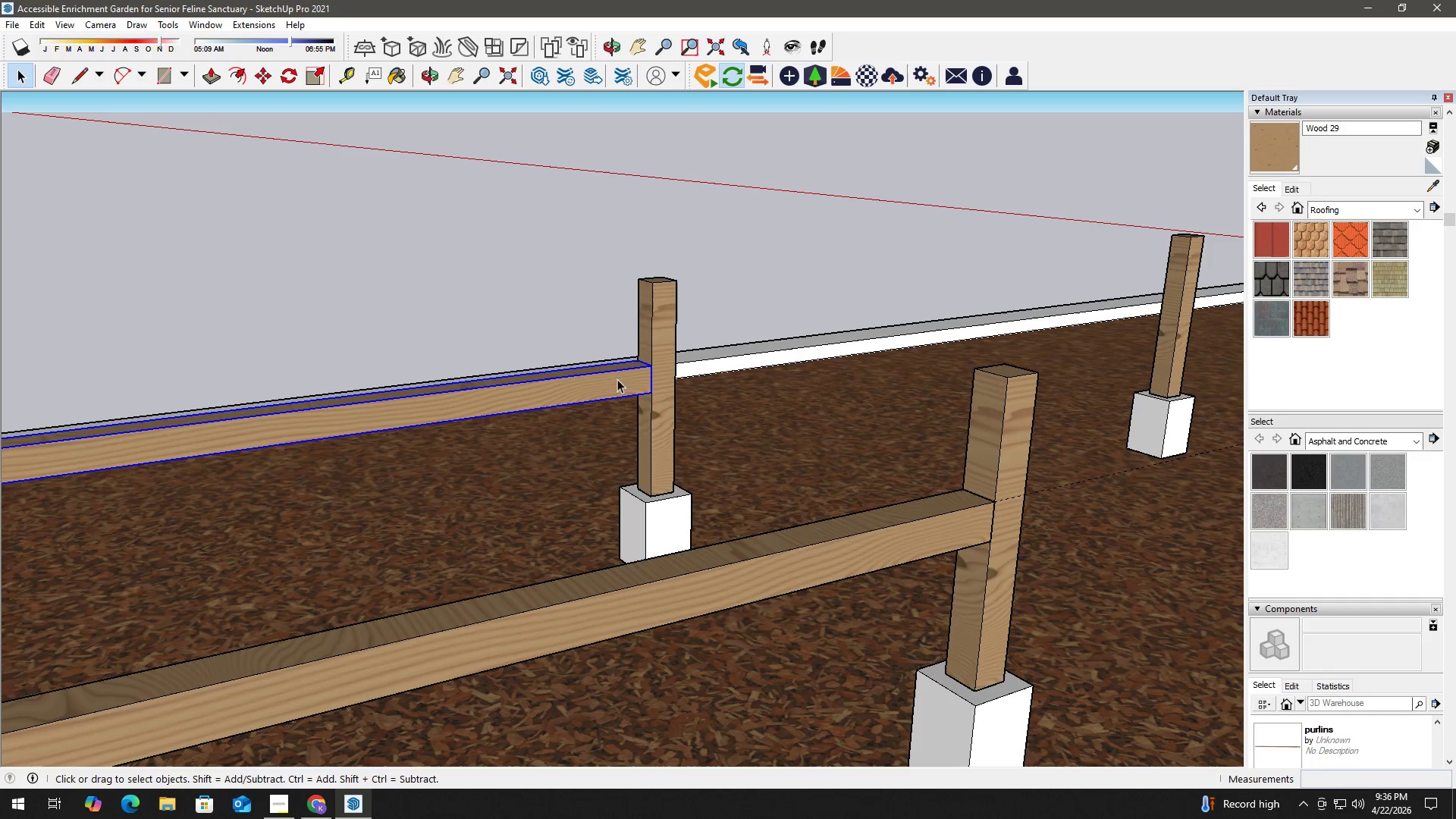 
key(Control+ControlLeft)
 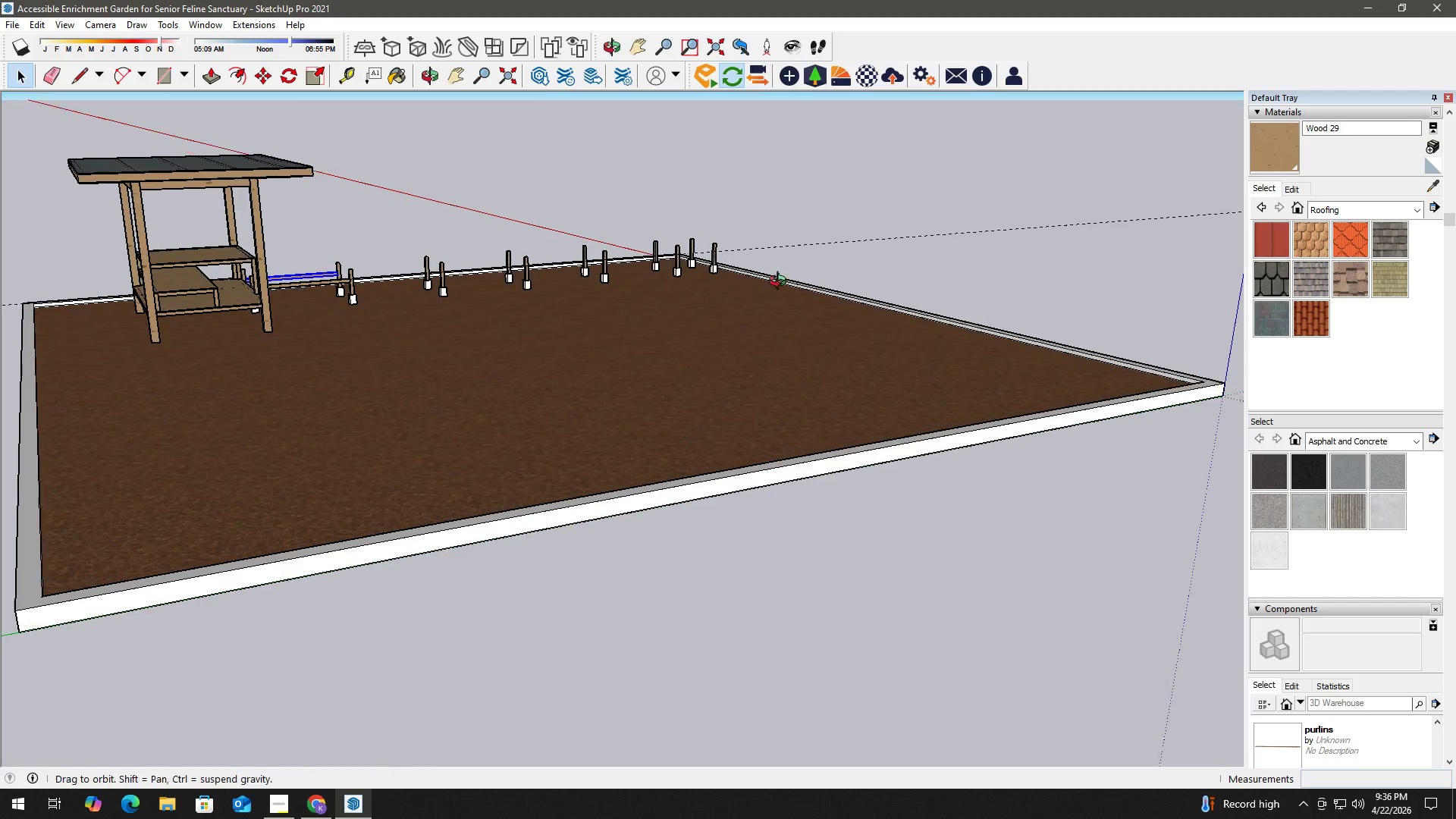 
scroll: coordinate [686, 498], scroll_direction: down, amount: 6.0
 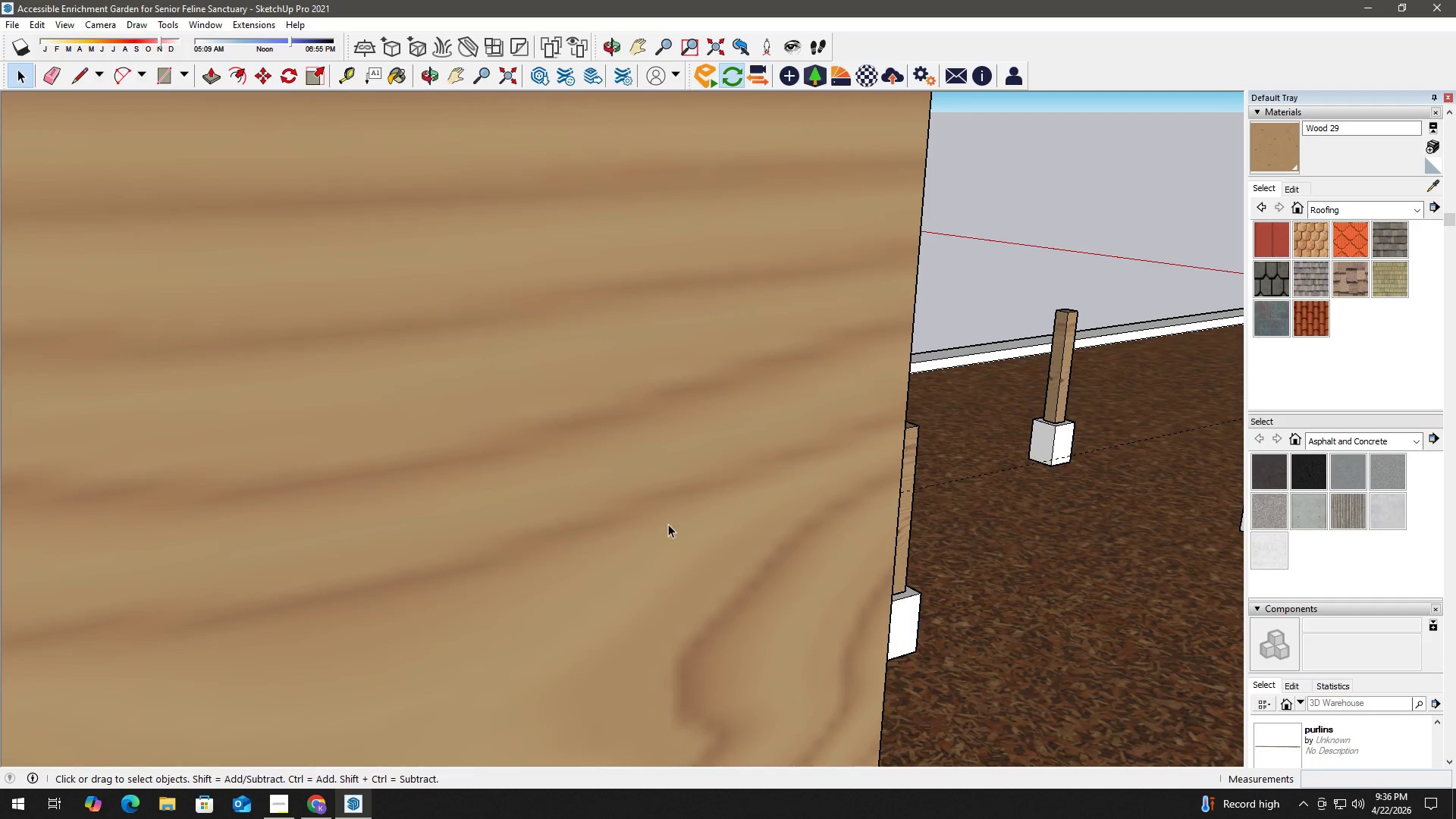 
key(Space)
 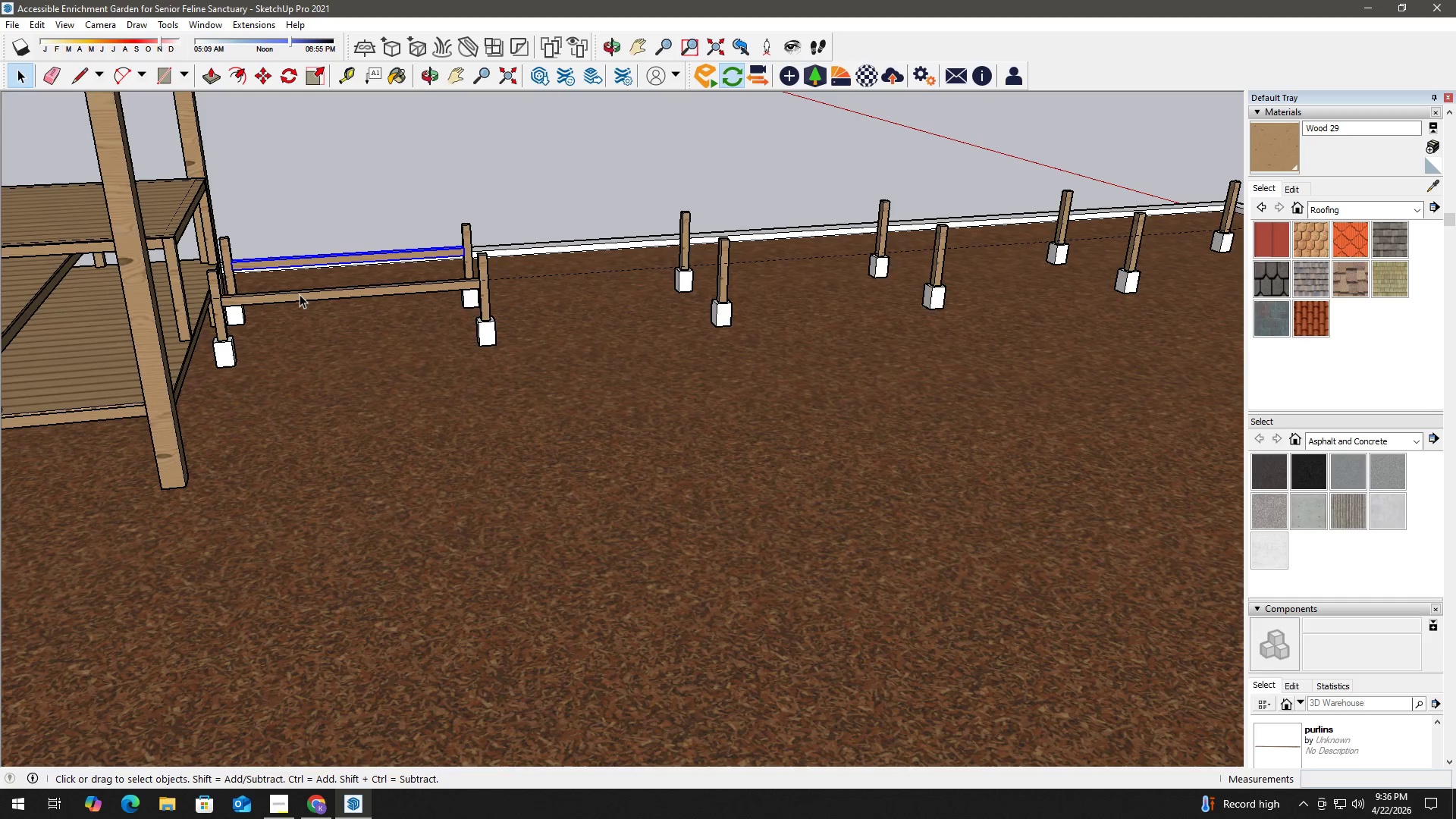 
key(Control+ControlLeft)
 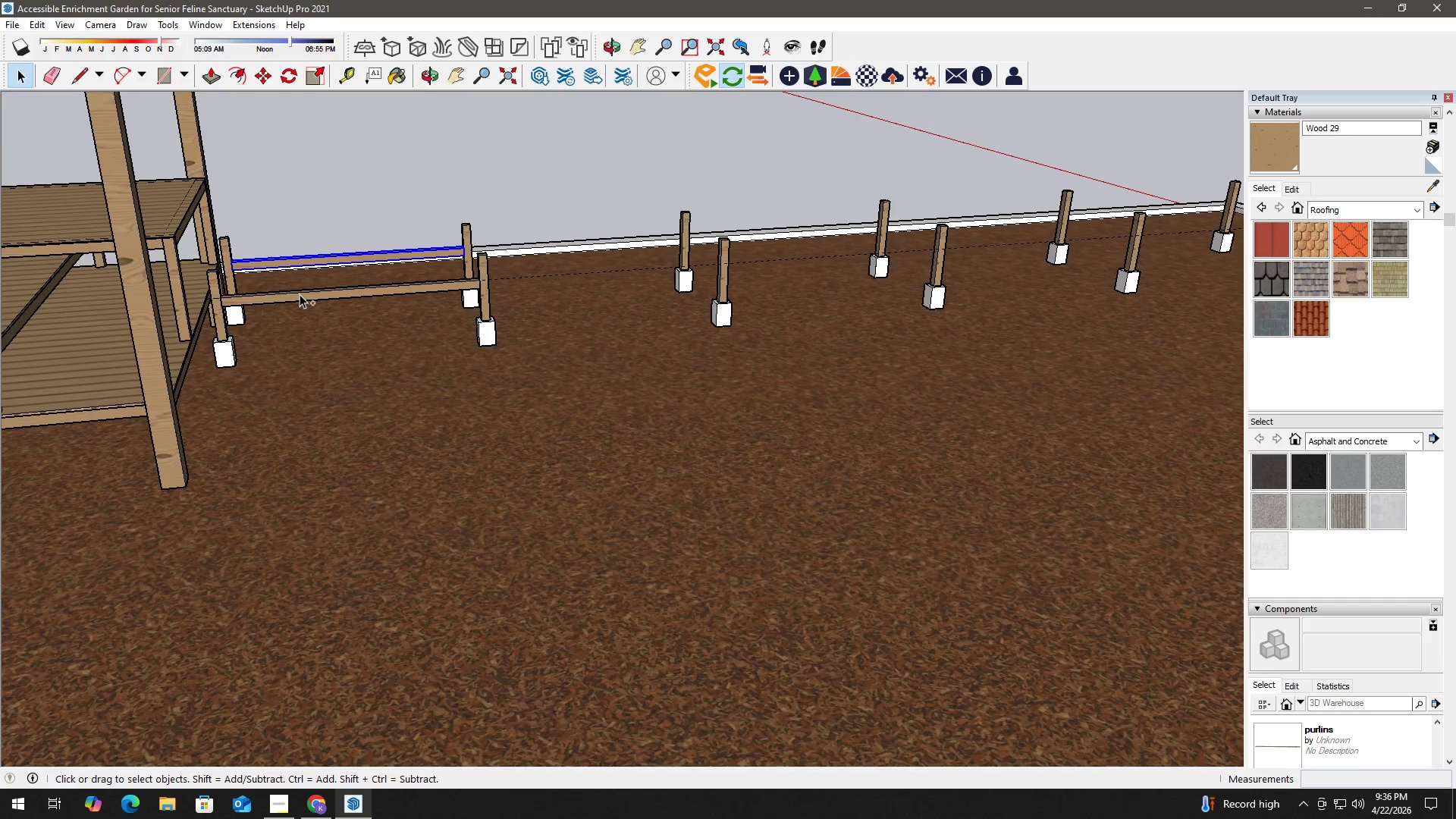 
scroll: coordinate [300, 295], scroll_direction: up, amount: 11.0
 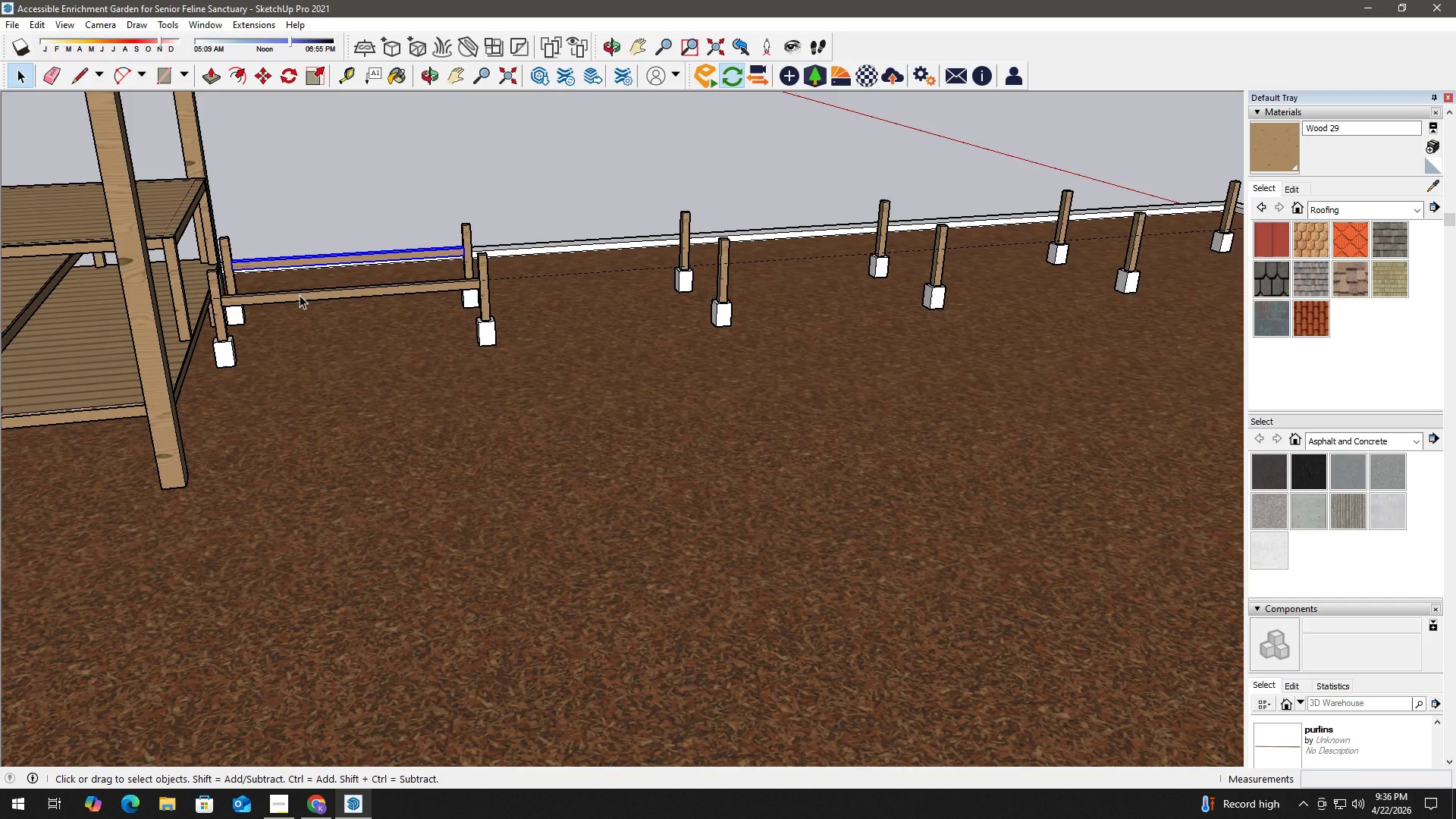 
left_click([300, 293])
 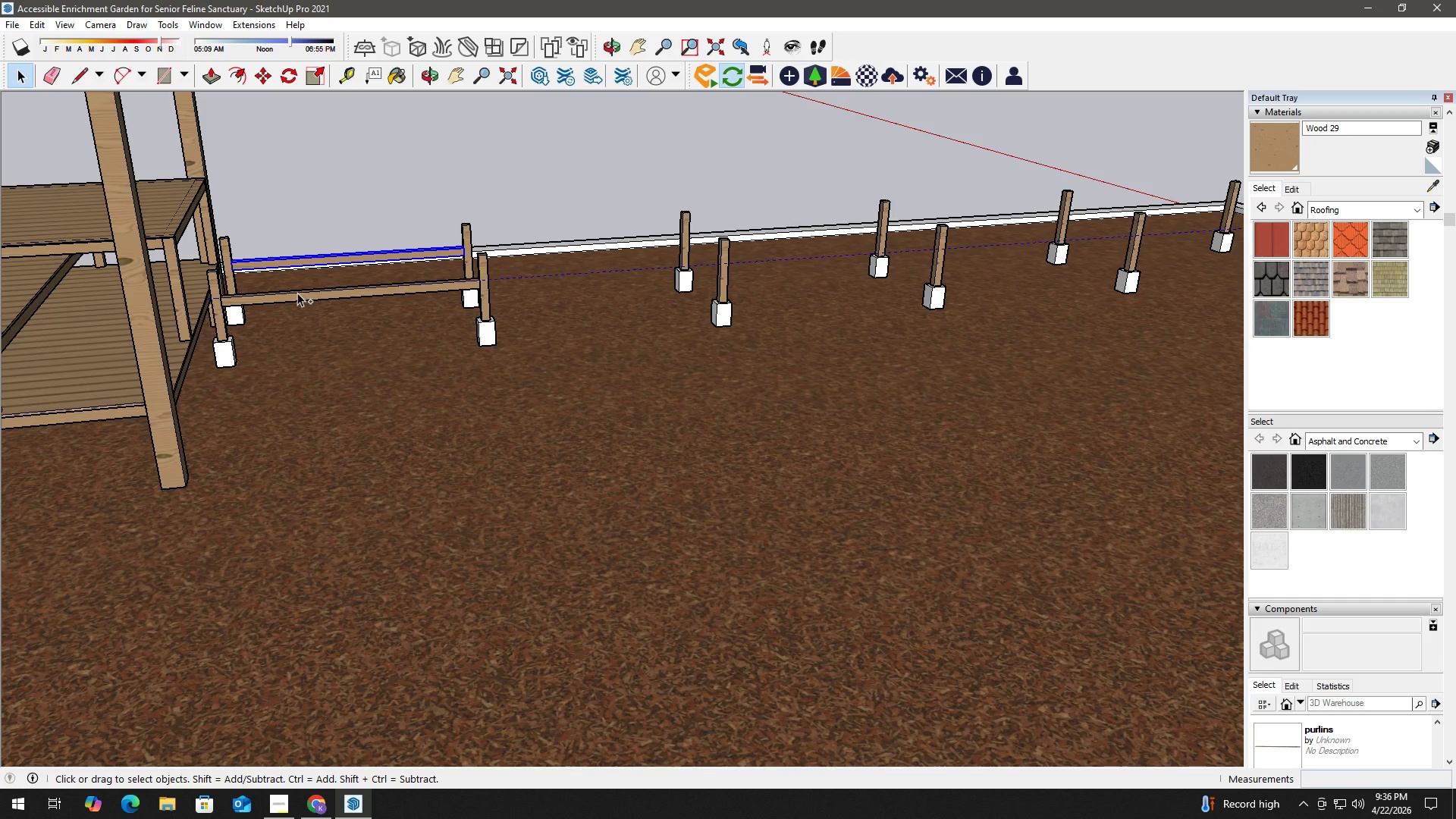 
scroll: coordinate [253, 303], scroll_direction: up, amount: 6.0
 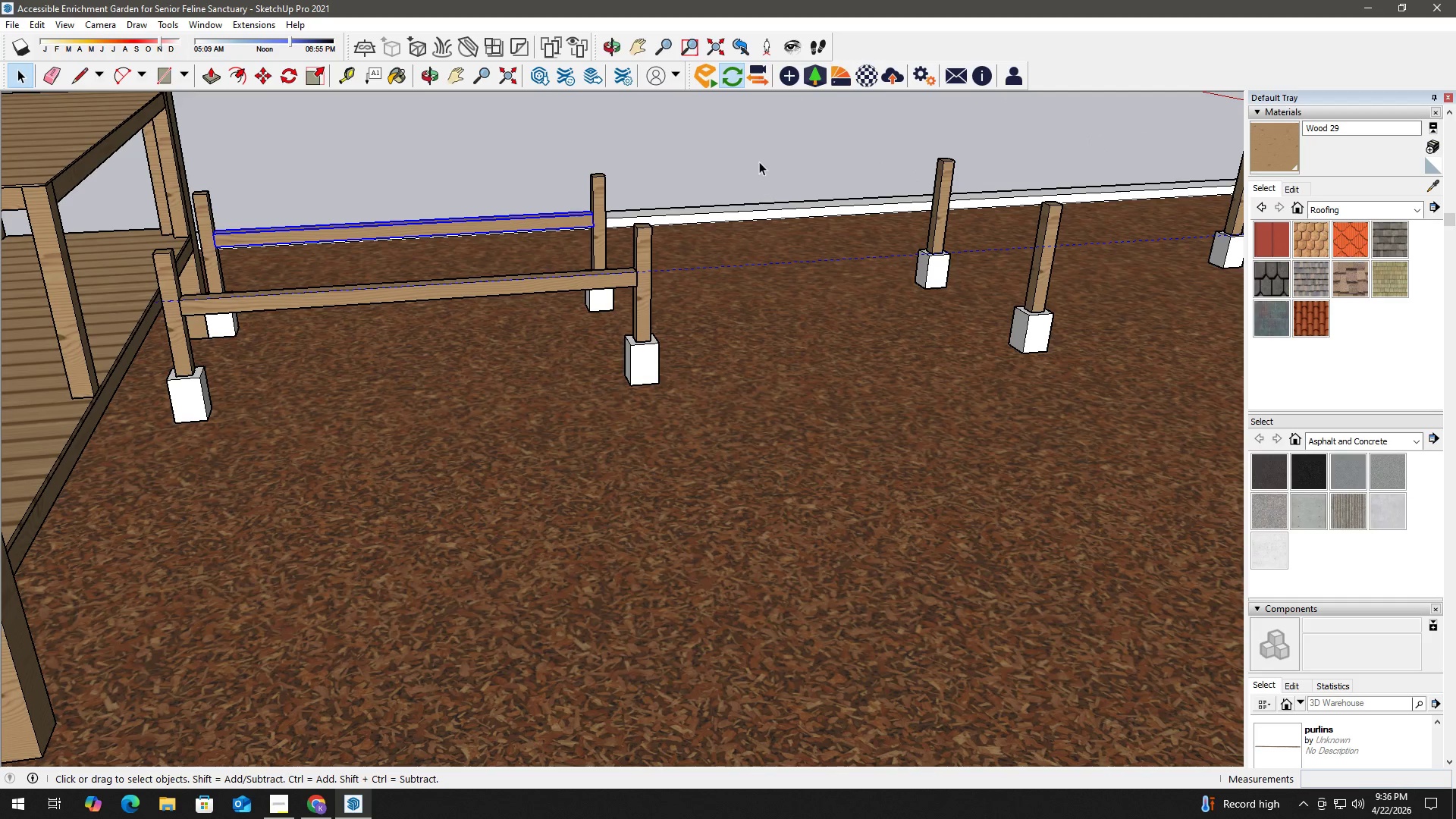 
key(E)
 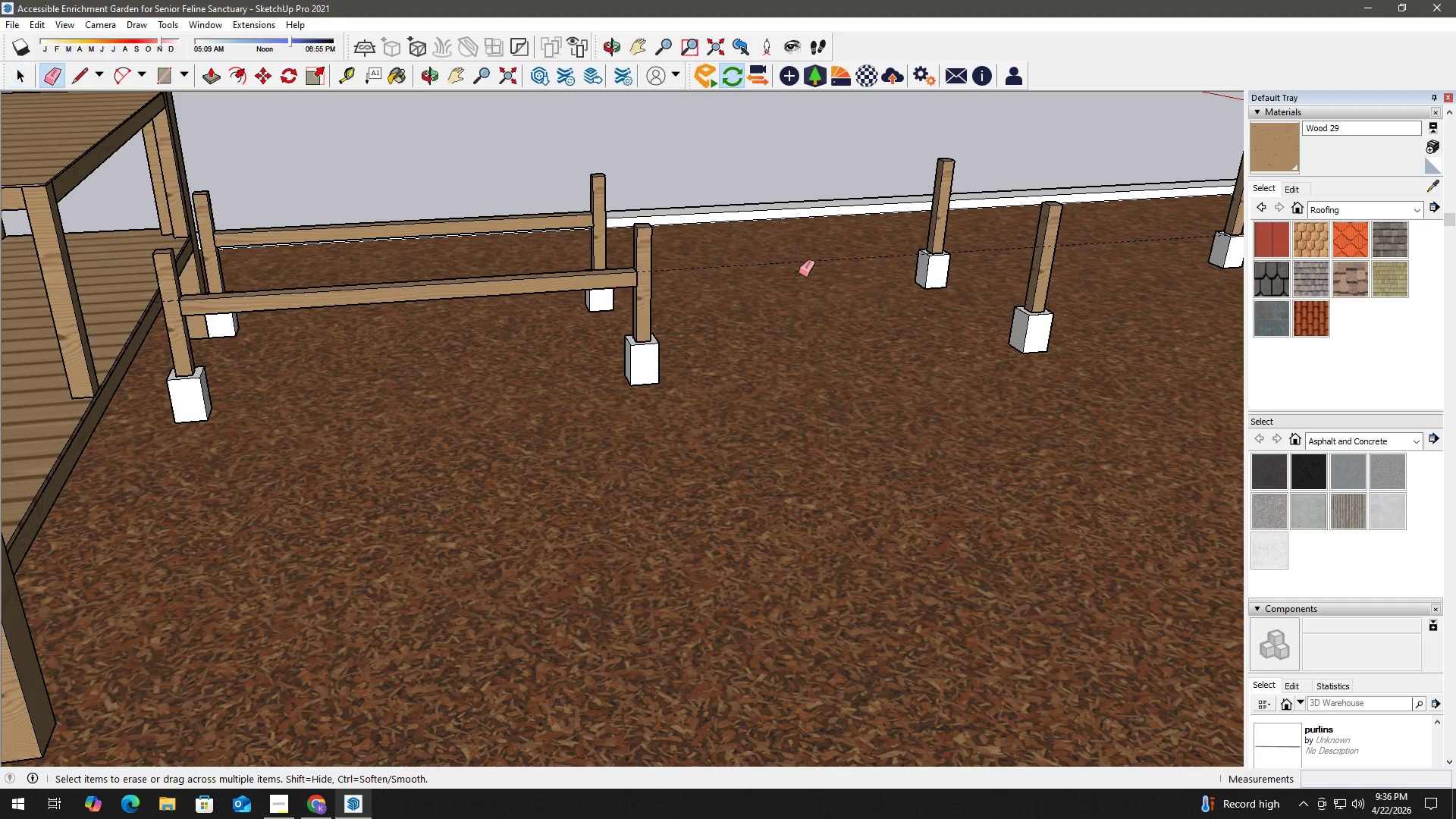 
left_click_drag(start_coordinate=[798, 274], to_coordinate=[793, 256])
 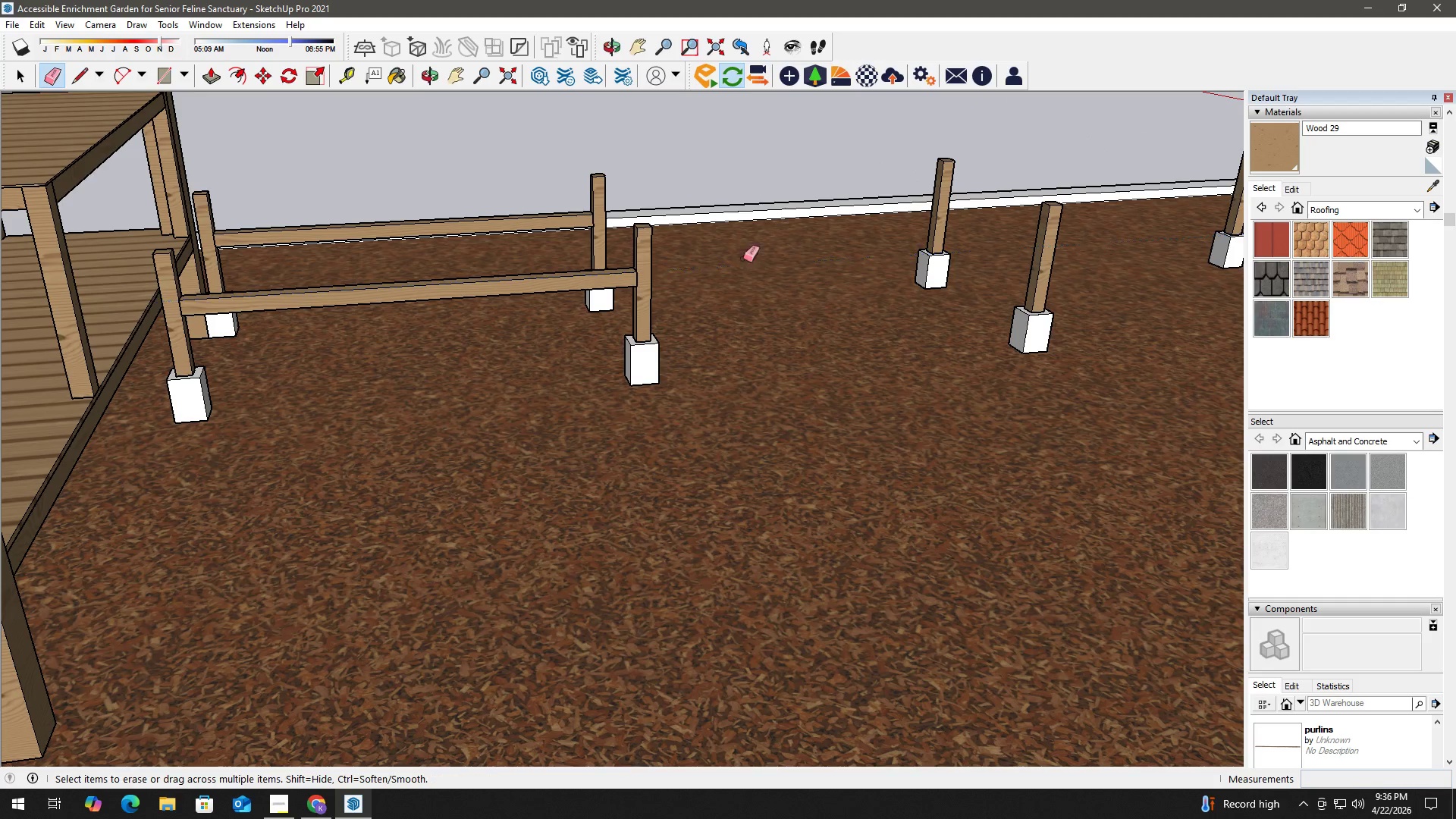 
key(Space)
 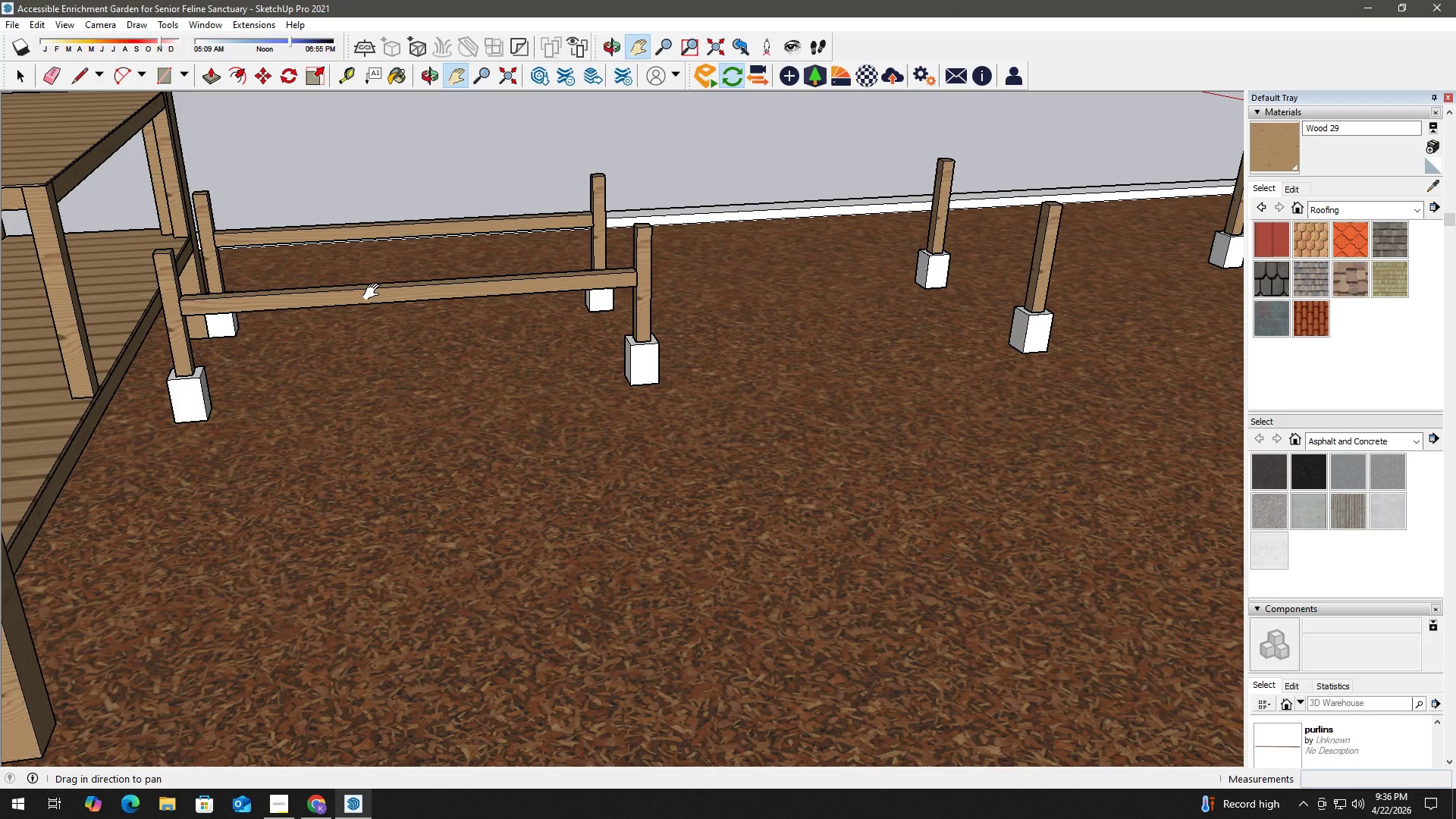 
key(Space)
 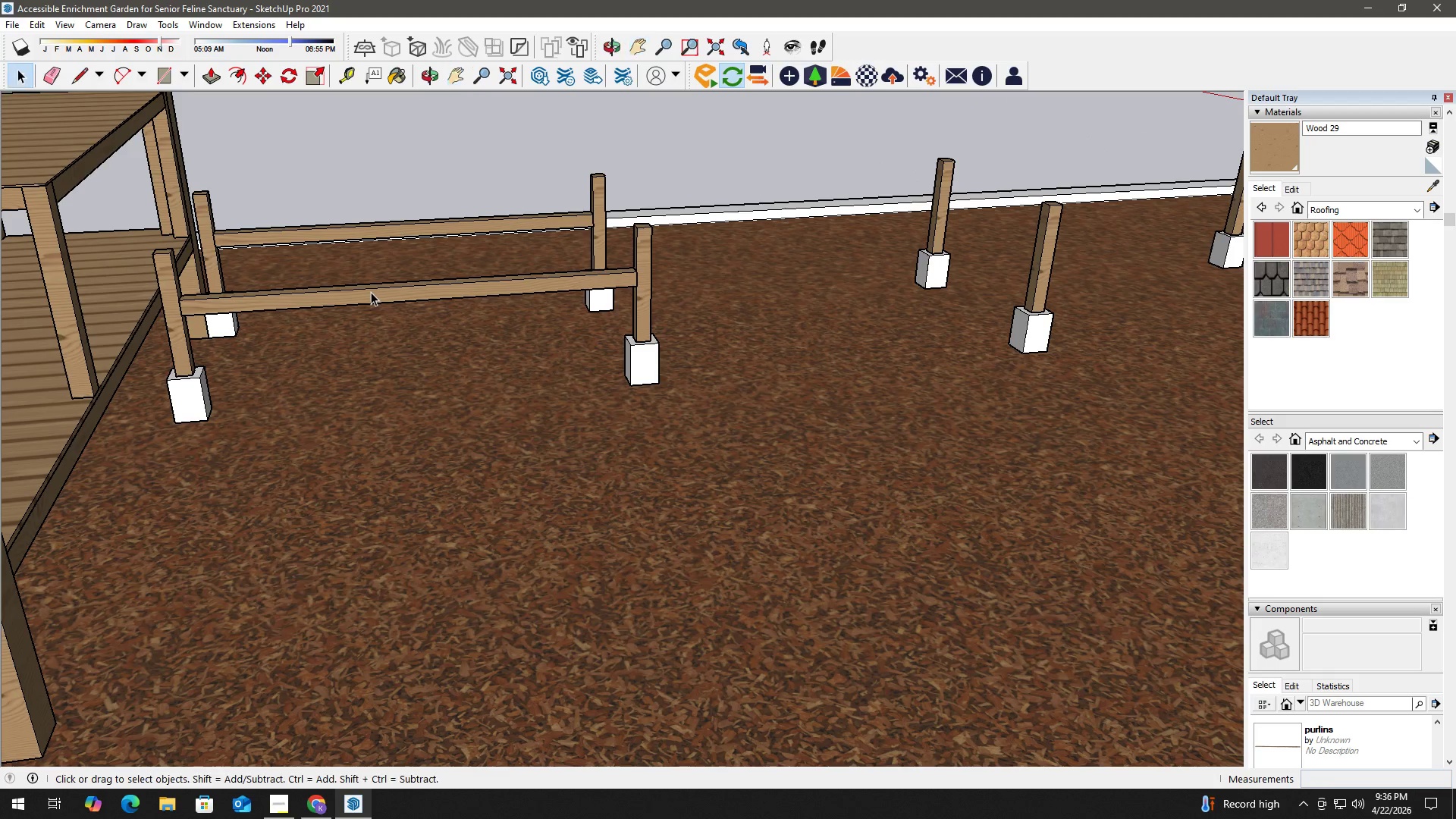 
hold_key(key=ControlLeft, duration=0.72)
left_click([369, 293])
 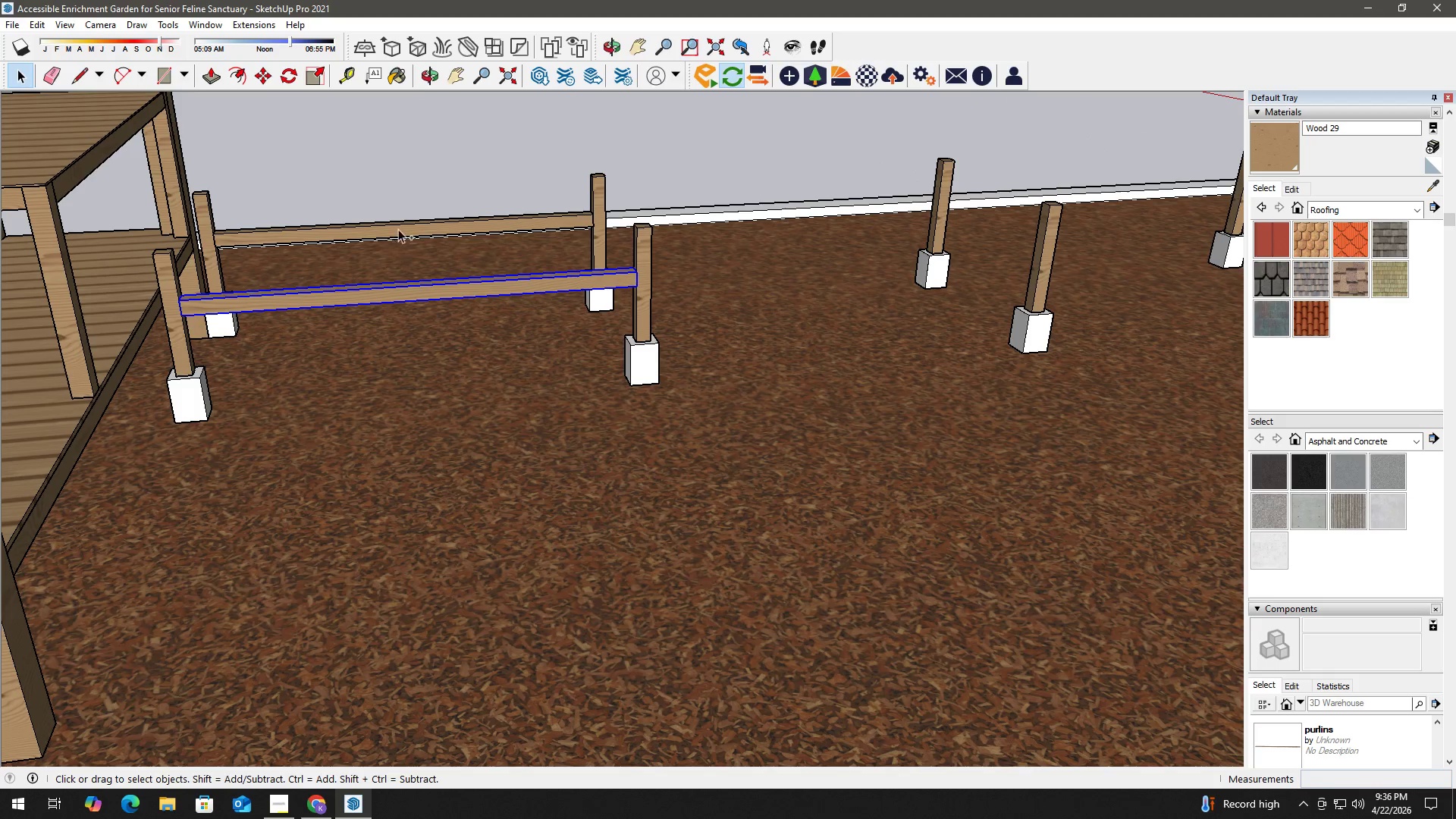 
left_click([399, 228])
 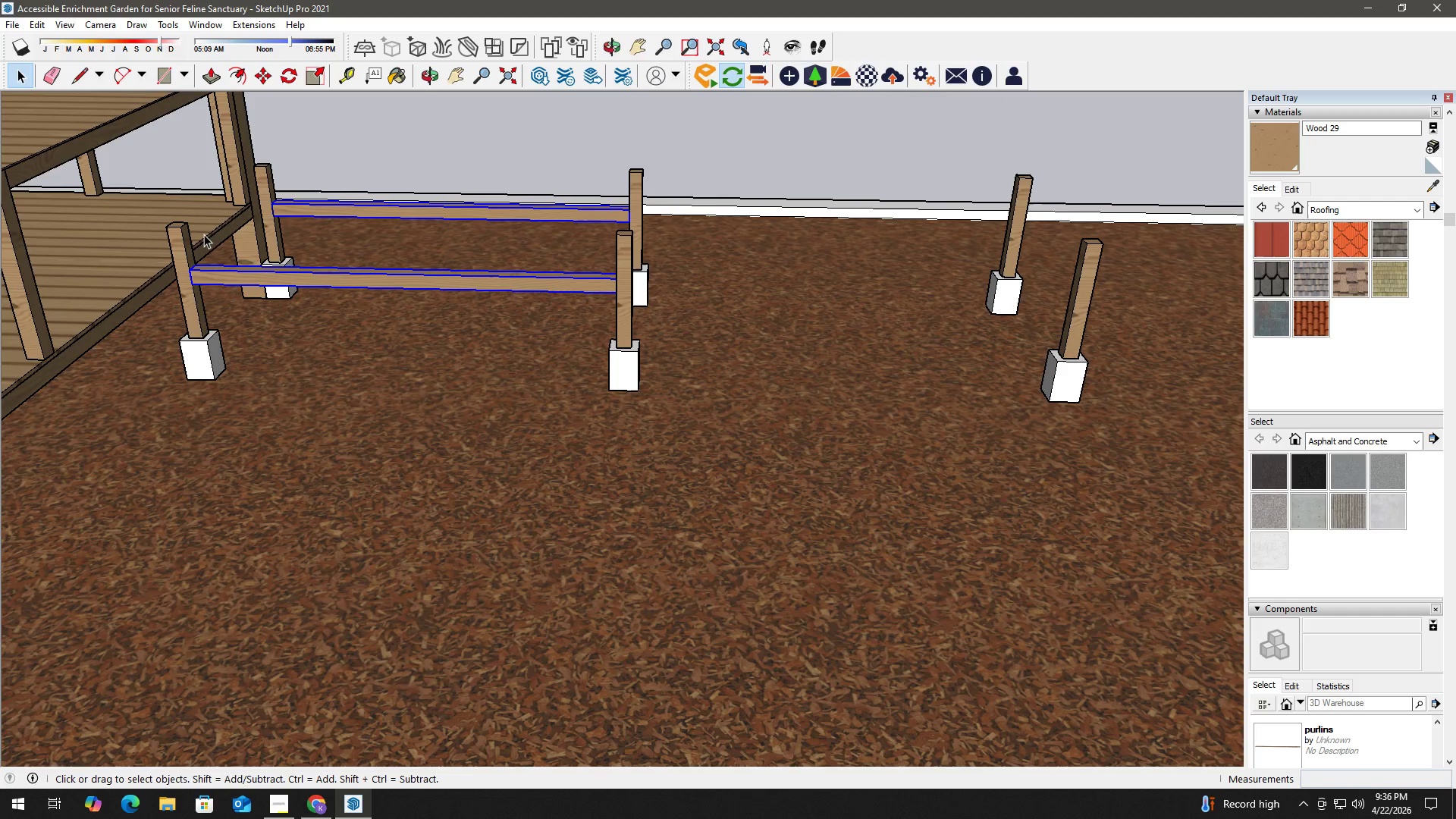 
key(M)
 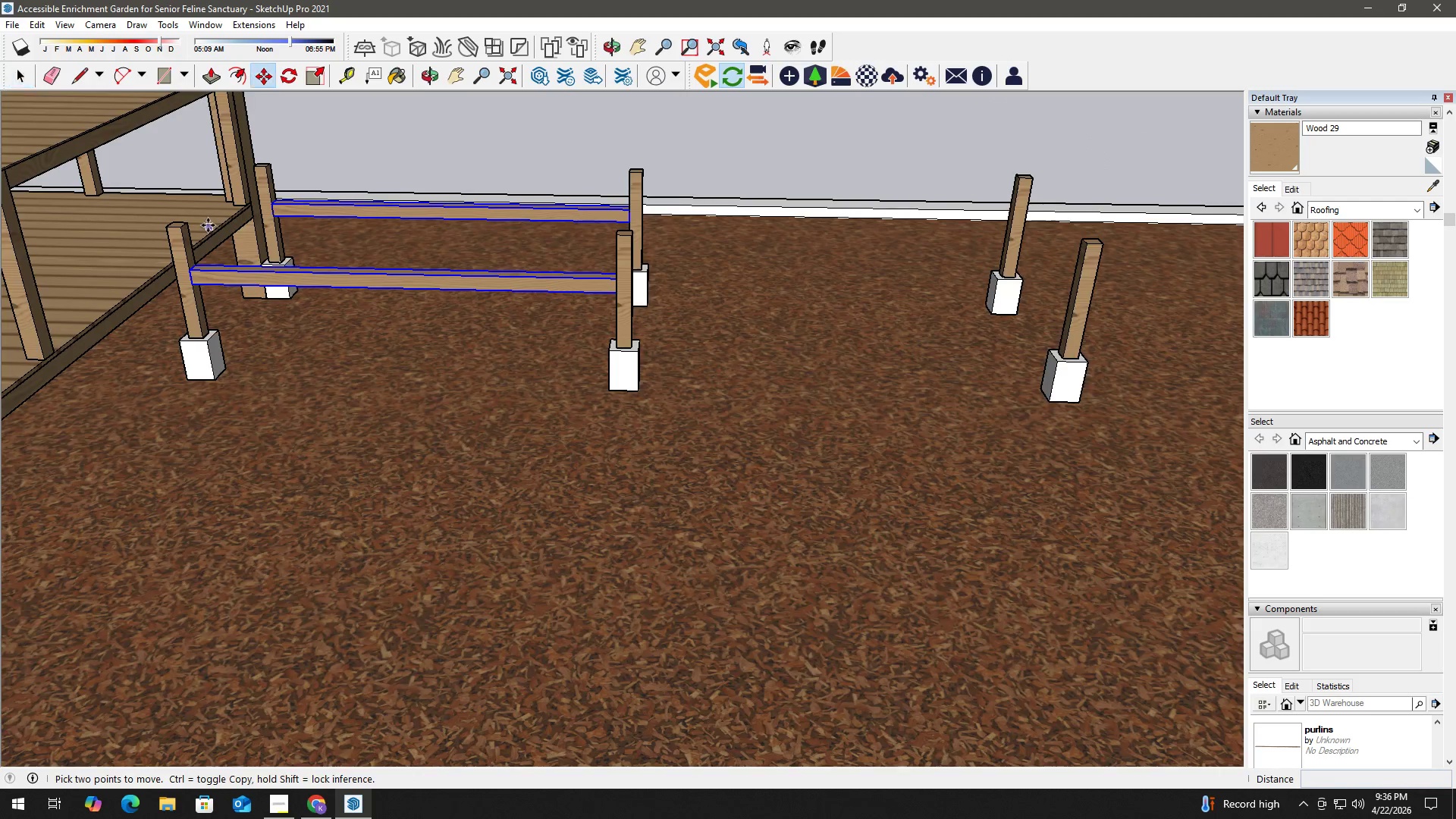 
scroll: coordinate [208, 225], scroll_direction: up, amount: 2.0
 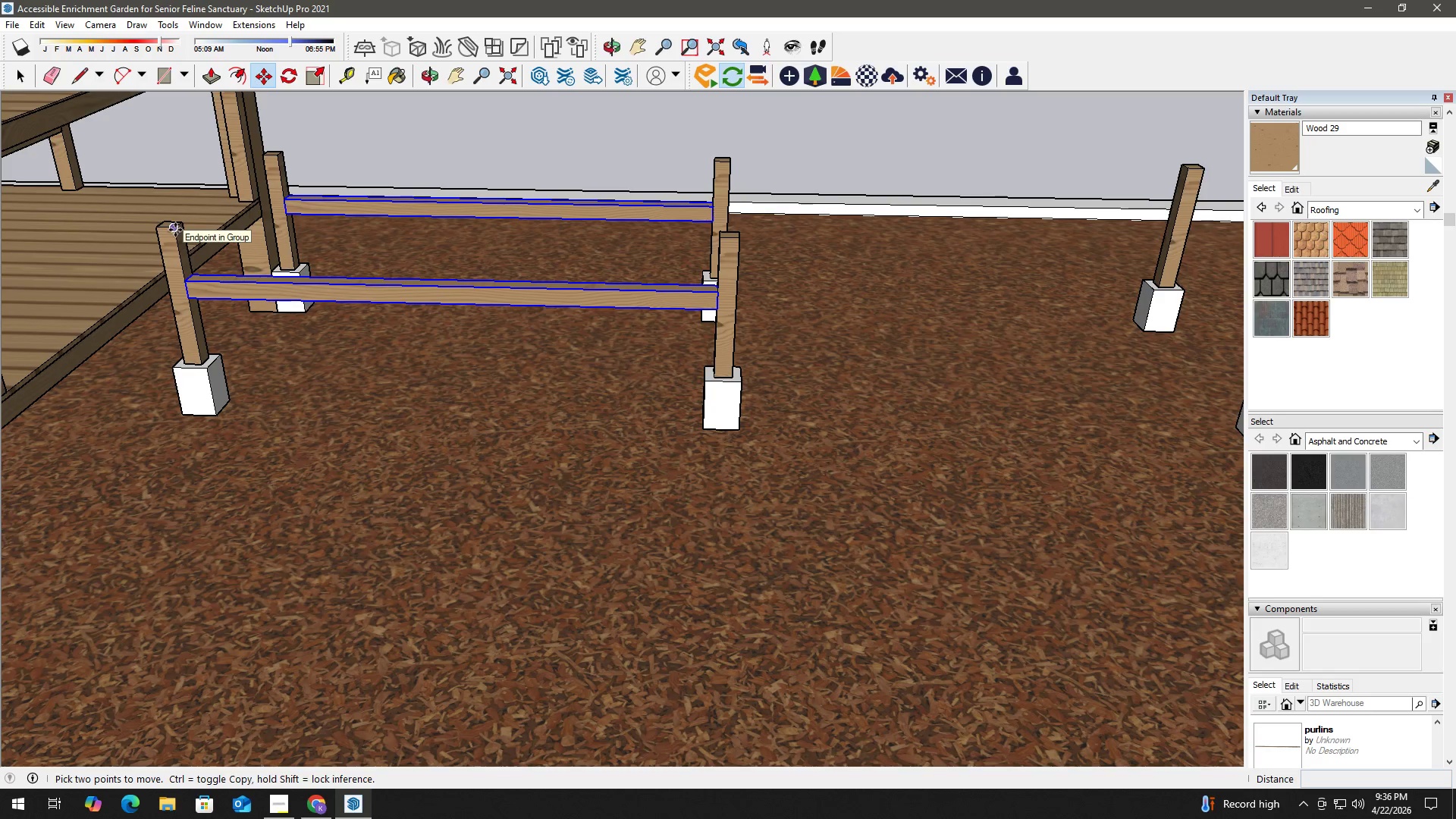 
key(Control+ControlLeft)
 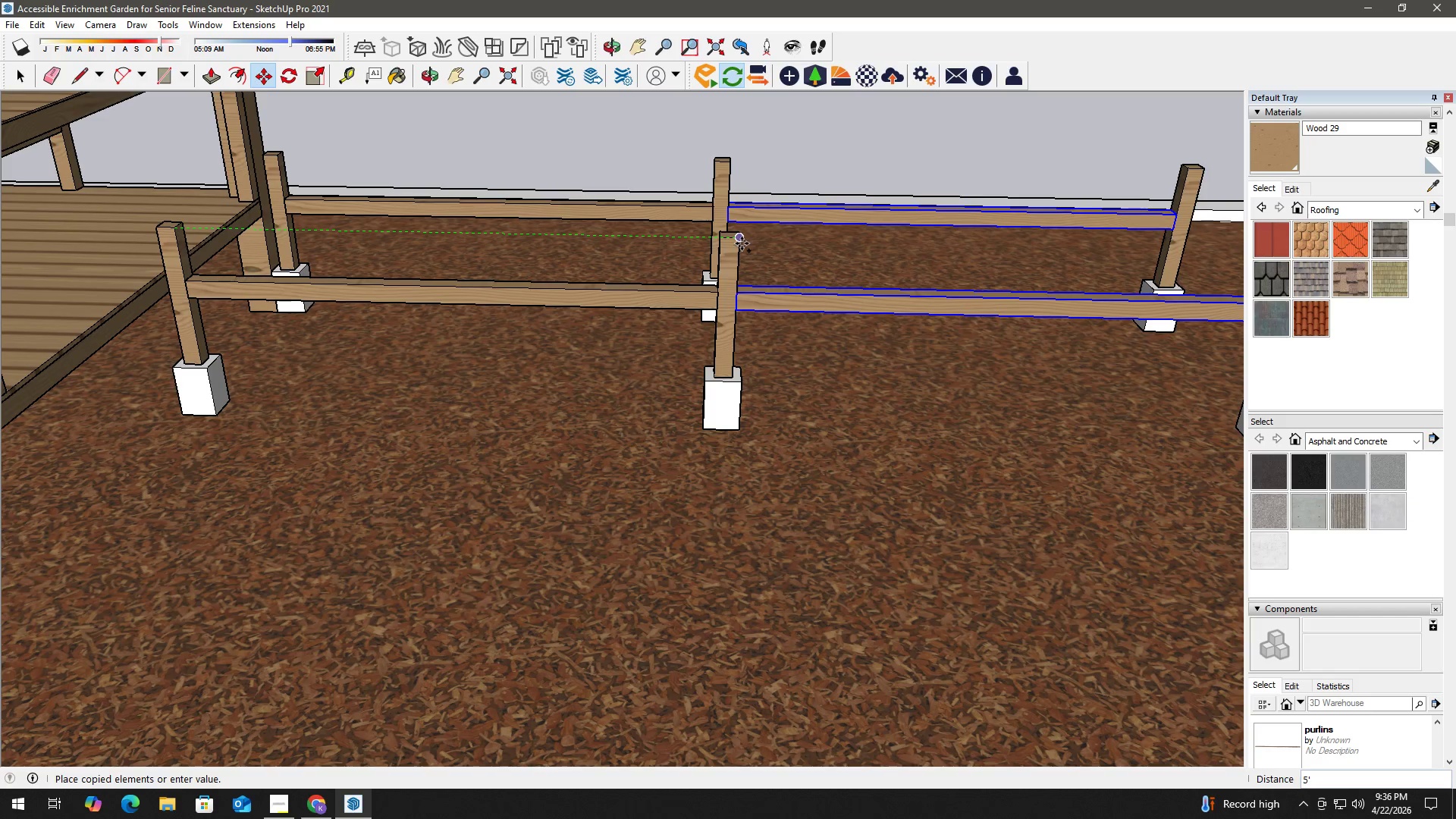 
left_click([741, 242])
 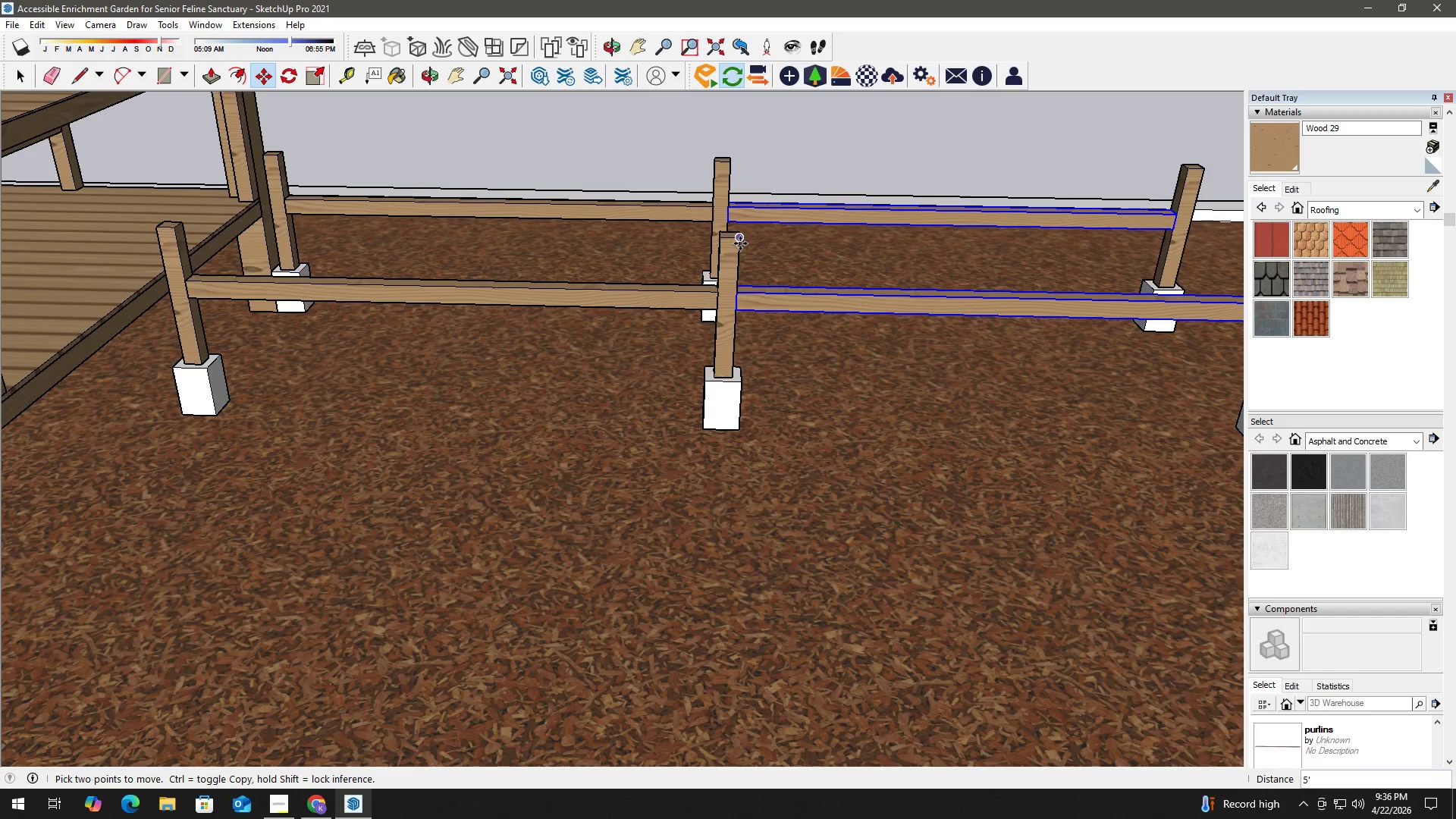 
left_click([740, 243])
 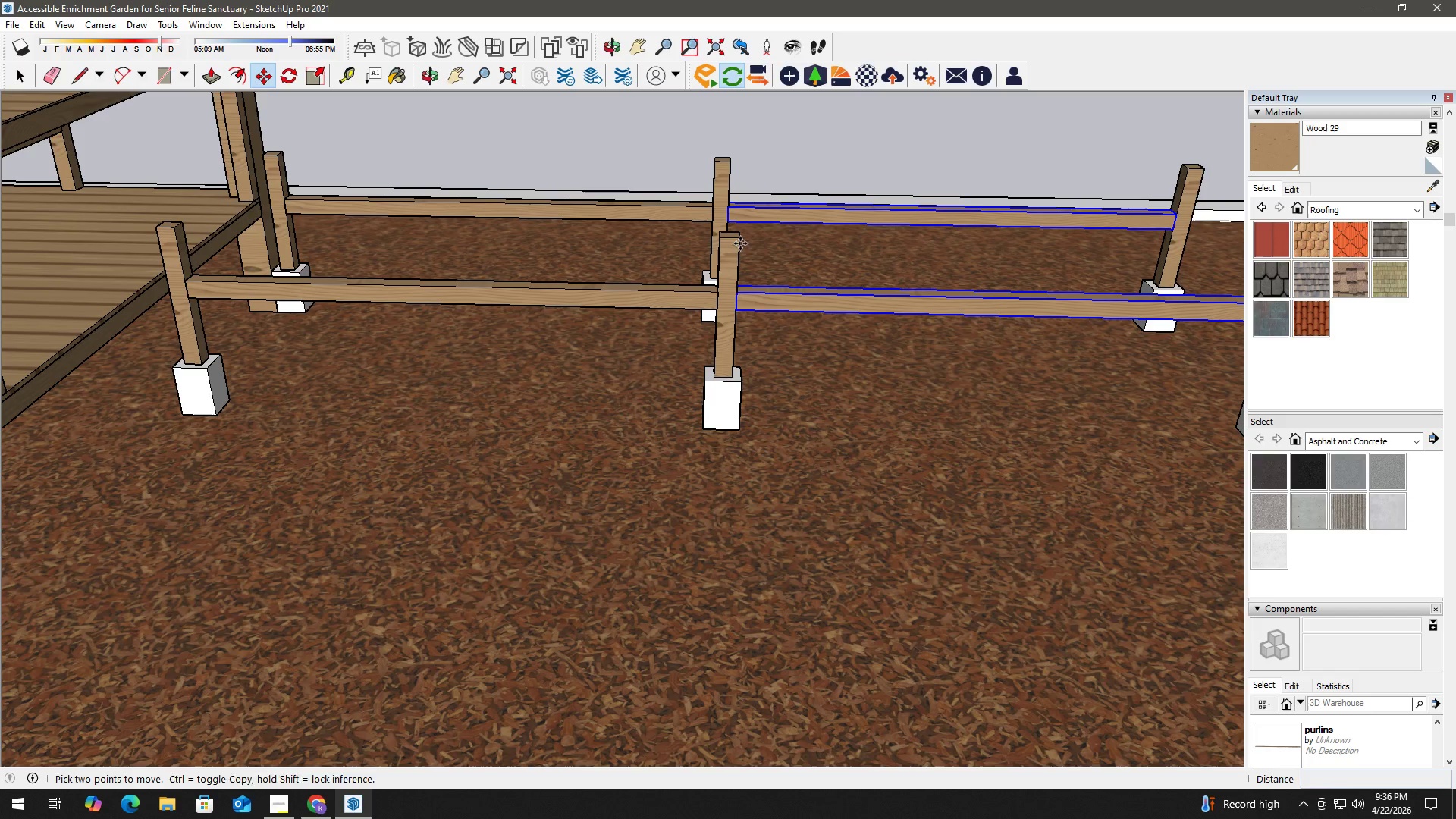 
key(Control+ControlLeft)
 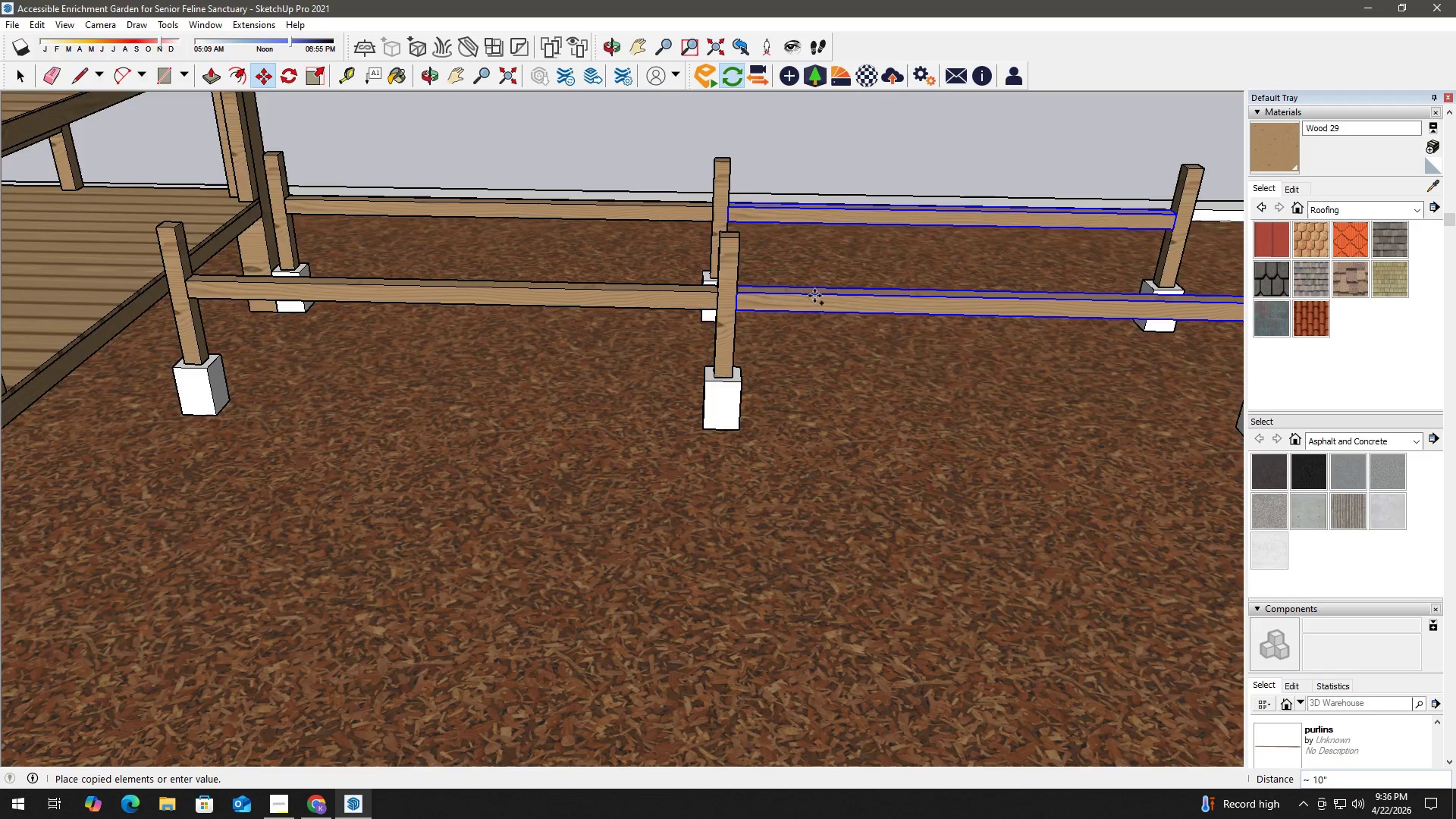 
hold_key(key=ShiftLeft, duration=0.41)
 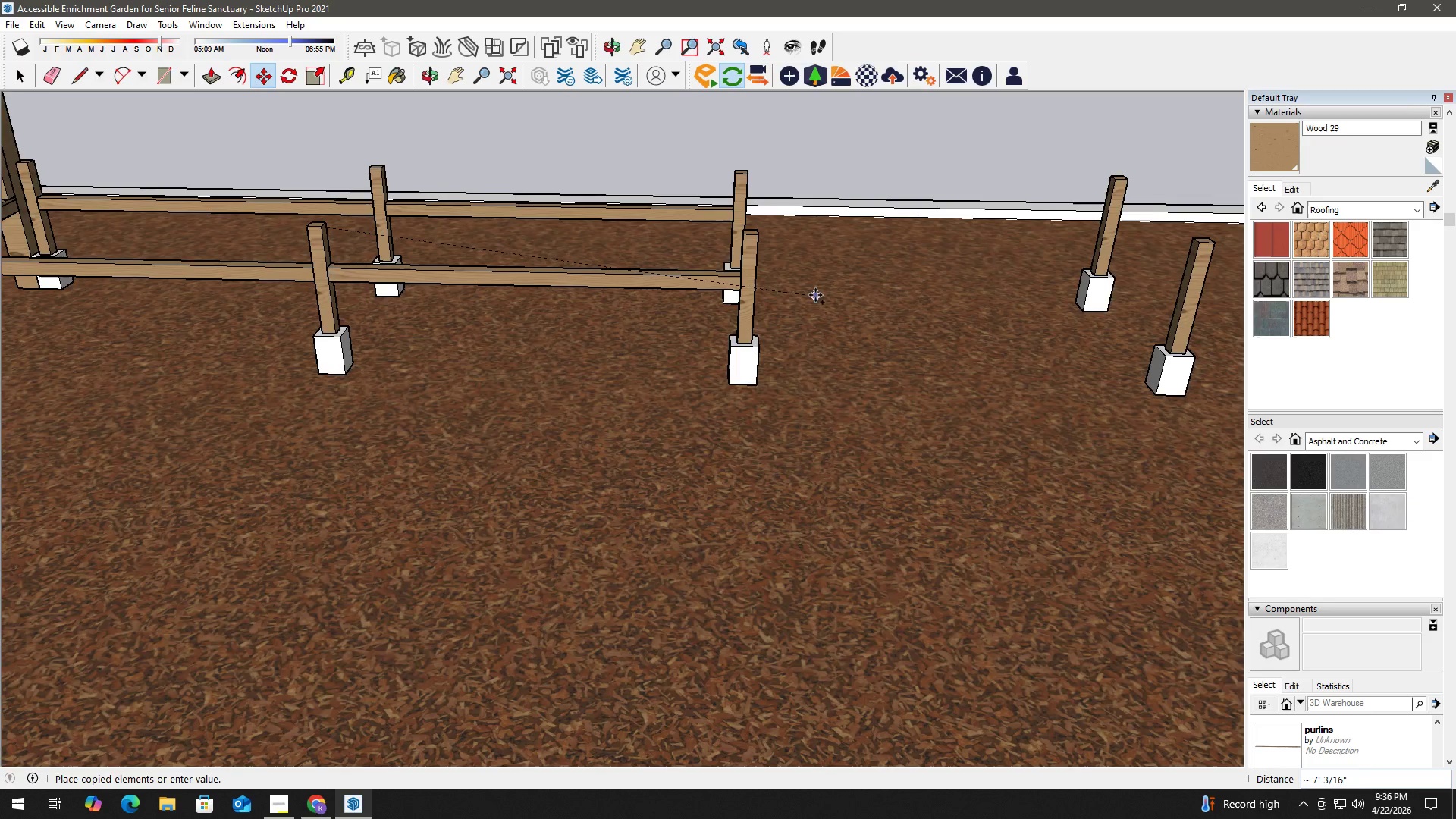 
scroll: coordinate [827, 310], scroll_direction: down, amount: 3.0
 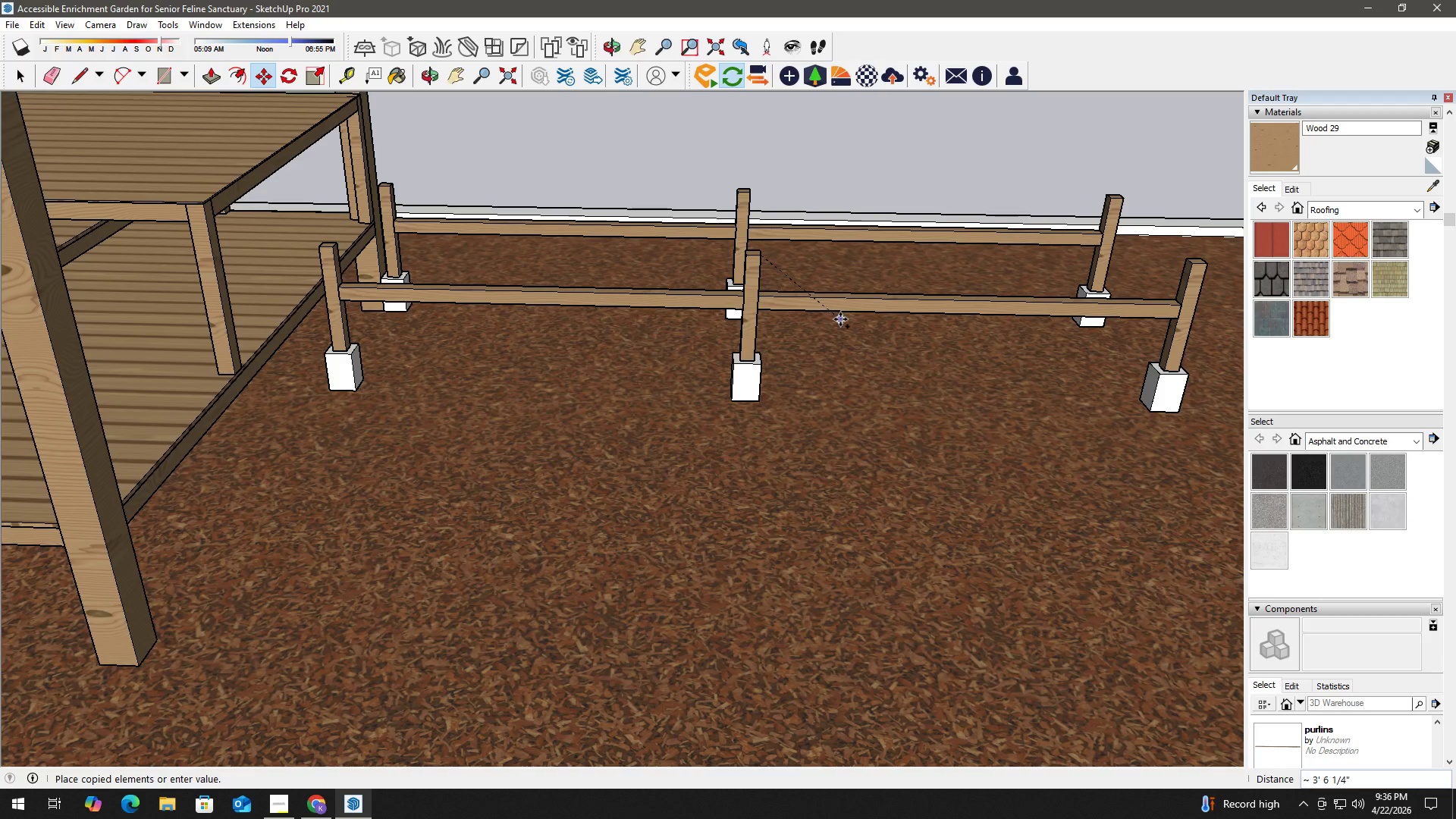 
scroll: coordinate [789, 275], scroll_direction: up, amount: 2.0
 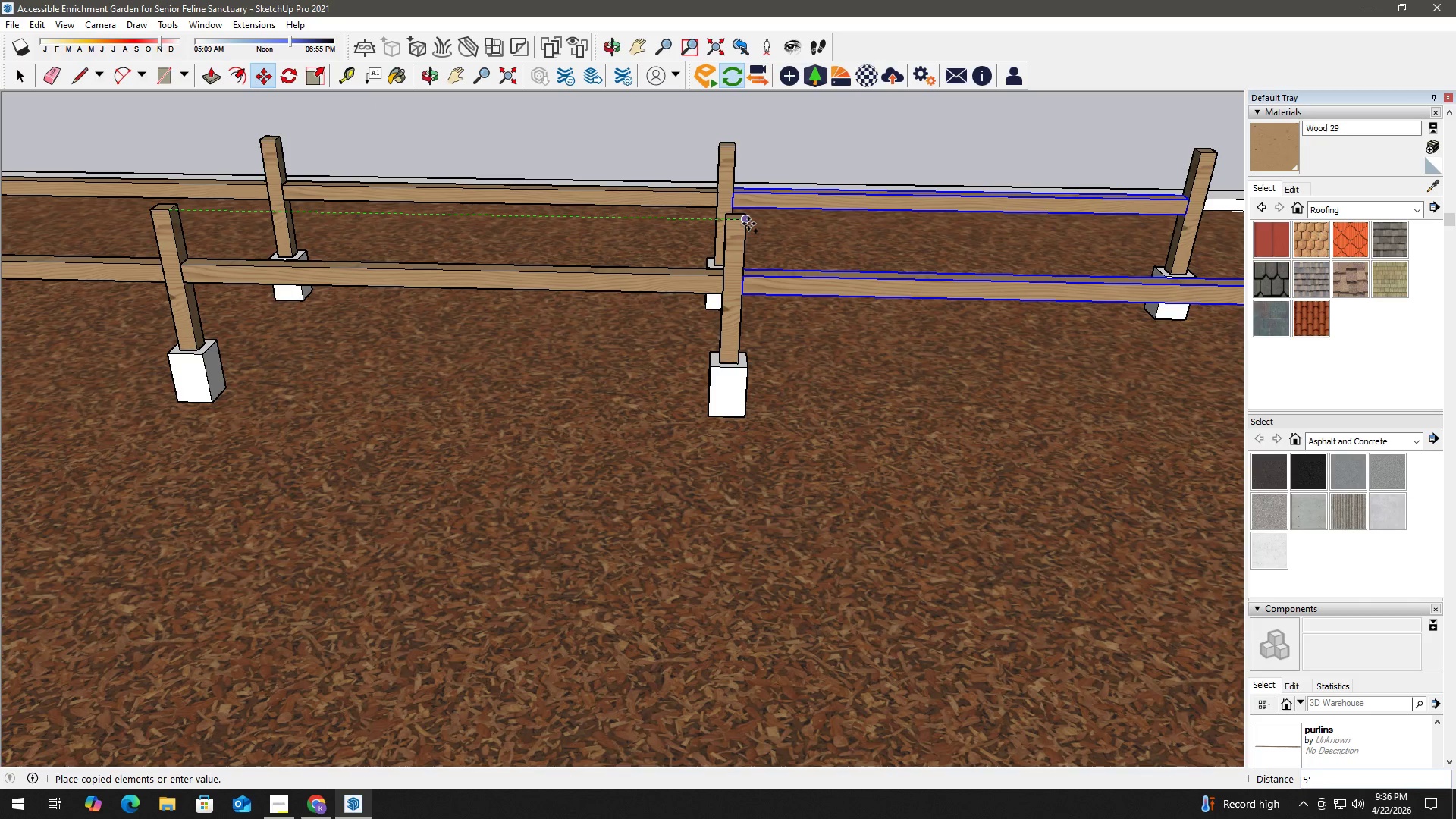 
left_click([748, 224])
 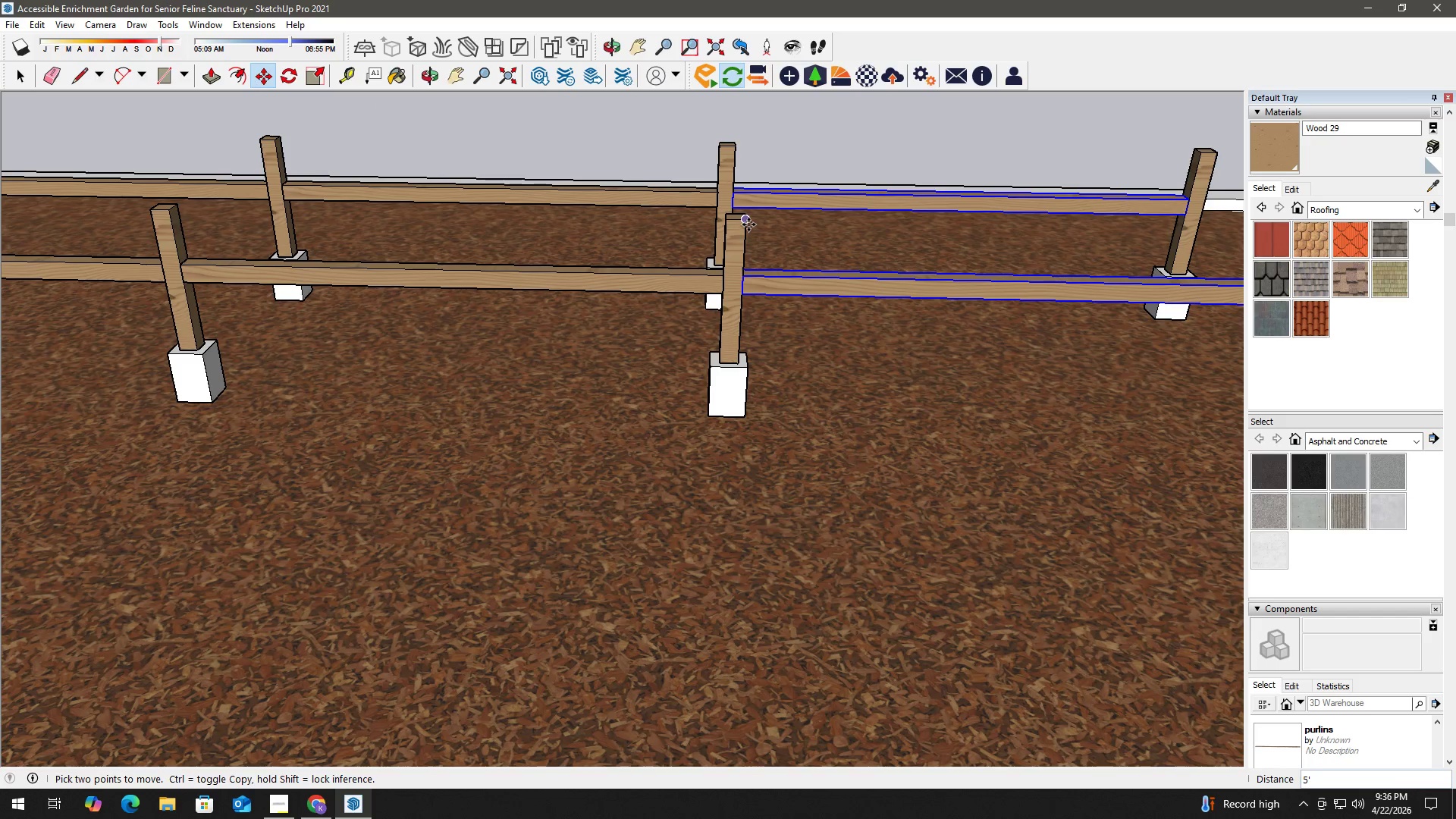 
left_click([748, 223])
 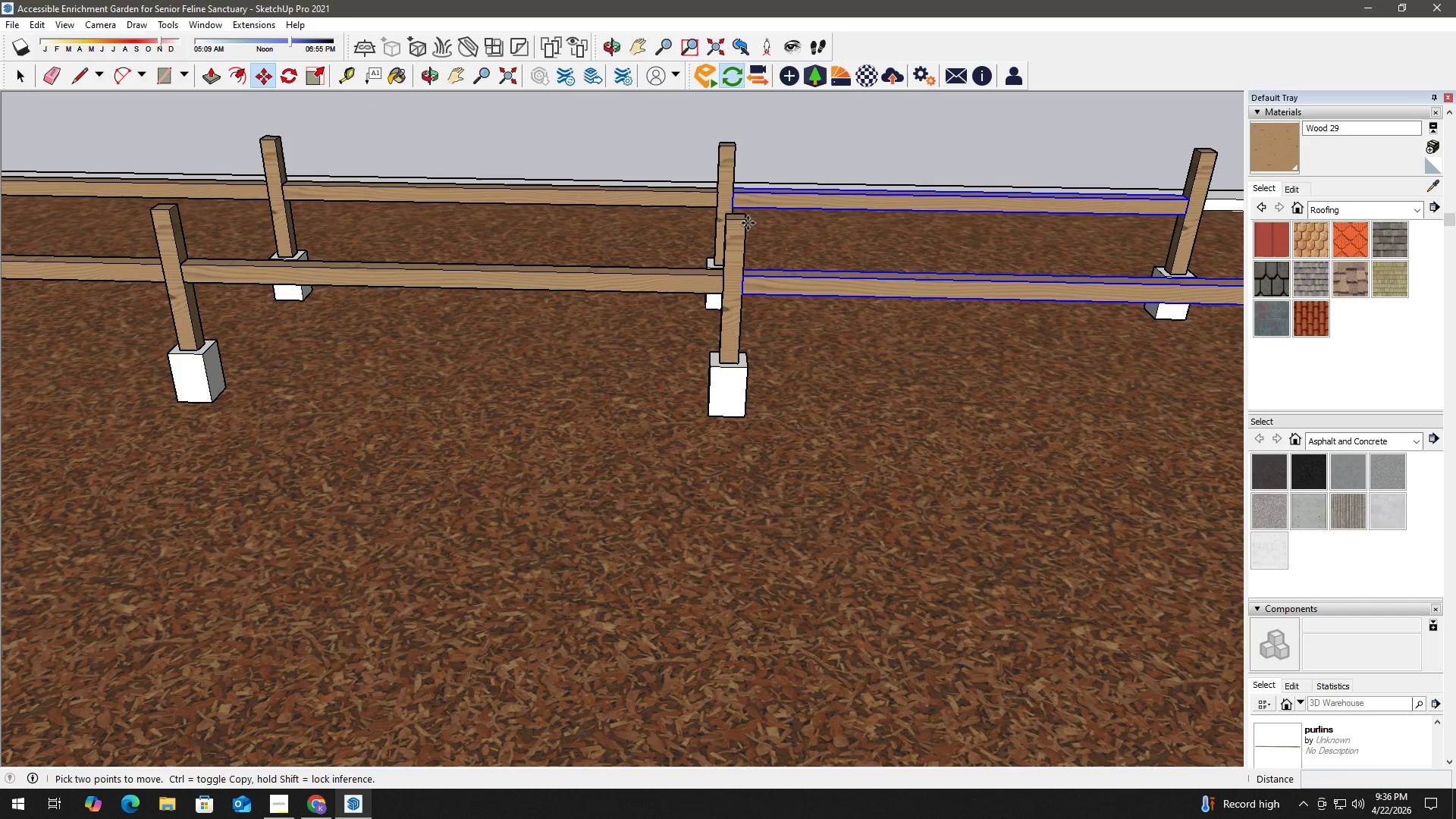 
key(Control+ControlLeft)
 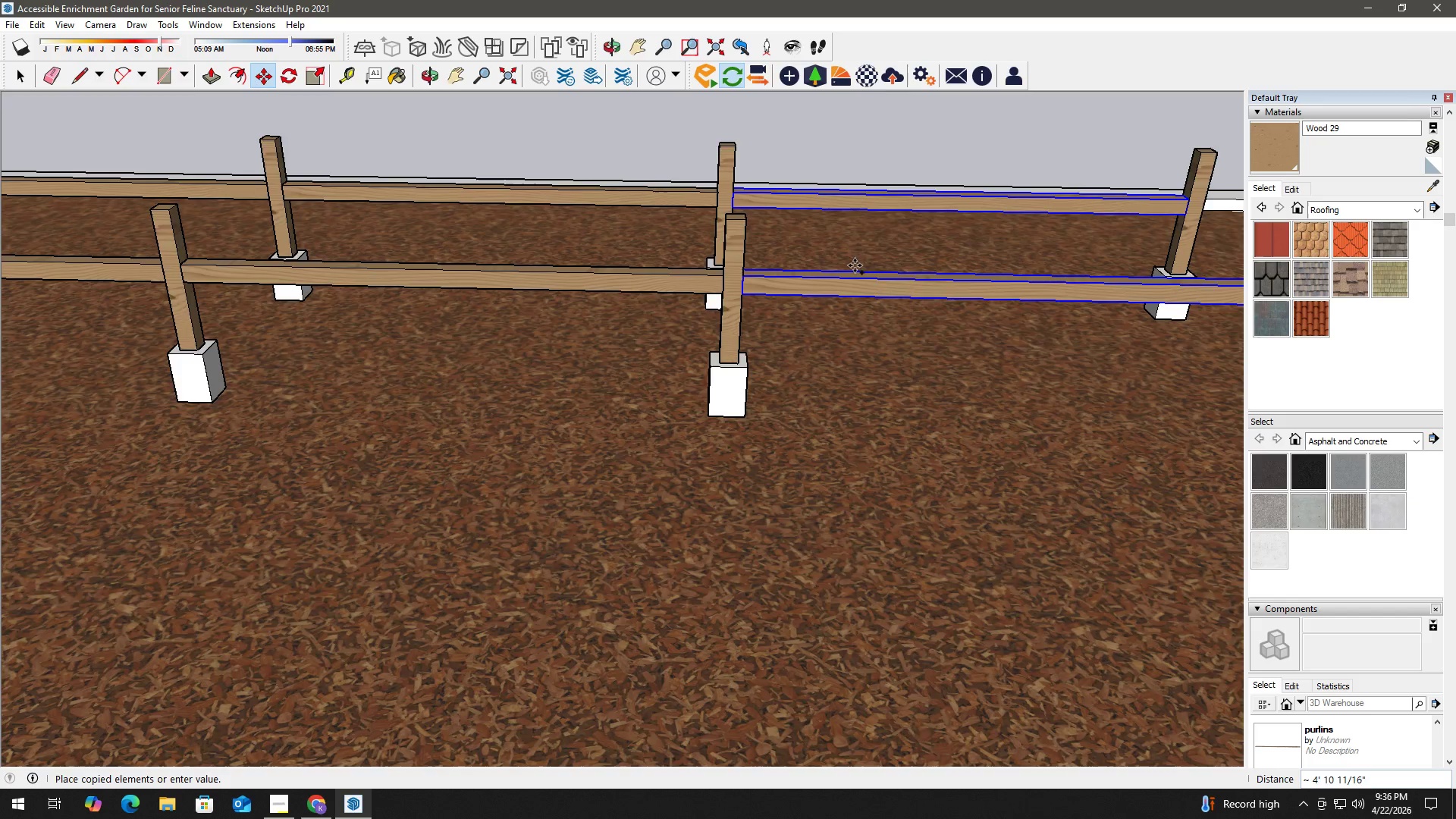 
hold_key(key=ShiftLeft, duration=0.42)
 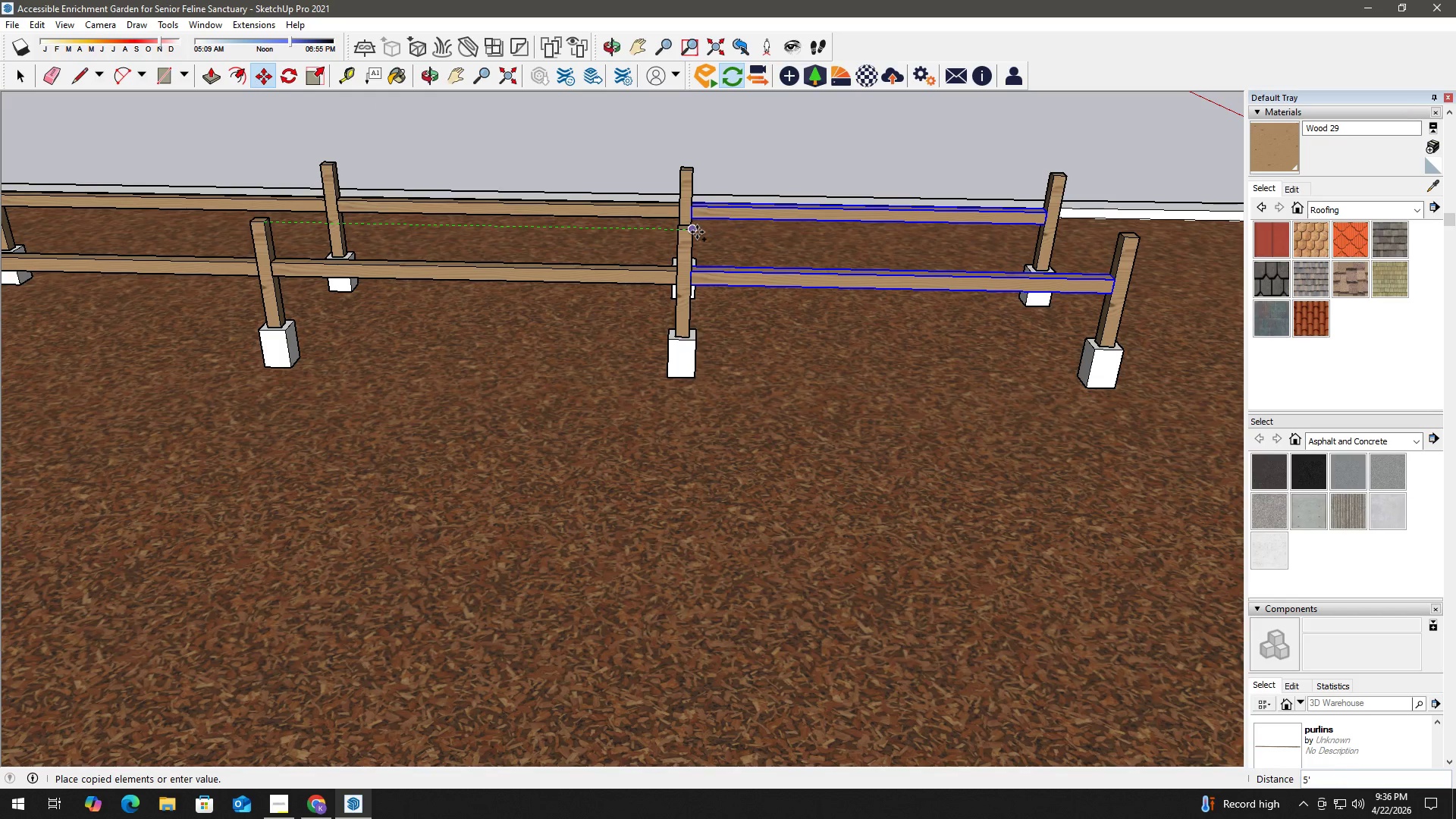 
scroll: coordinate [858, 270], scroll_direction: down, amount: 3.0
 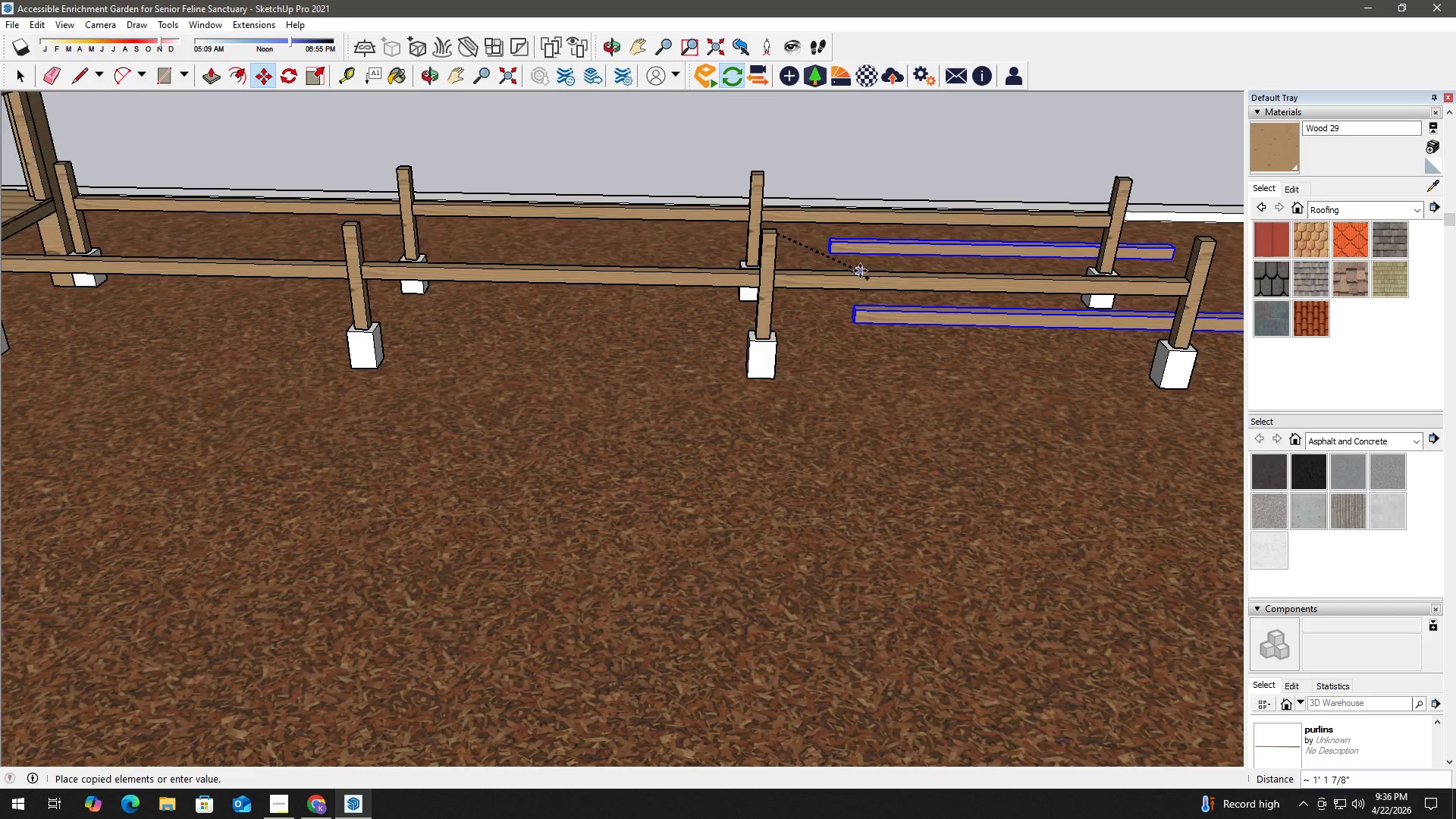 
left_click([695, 231])
 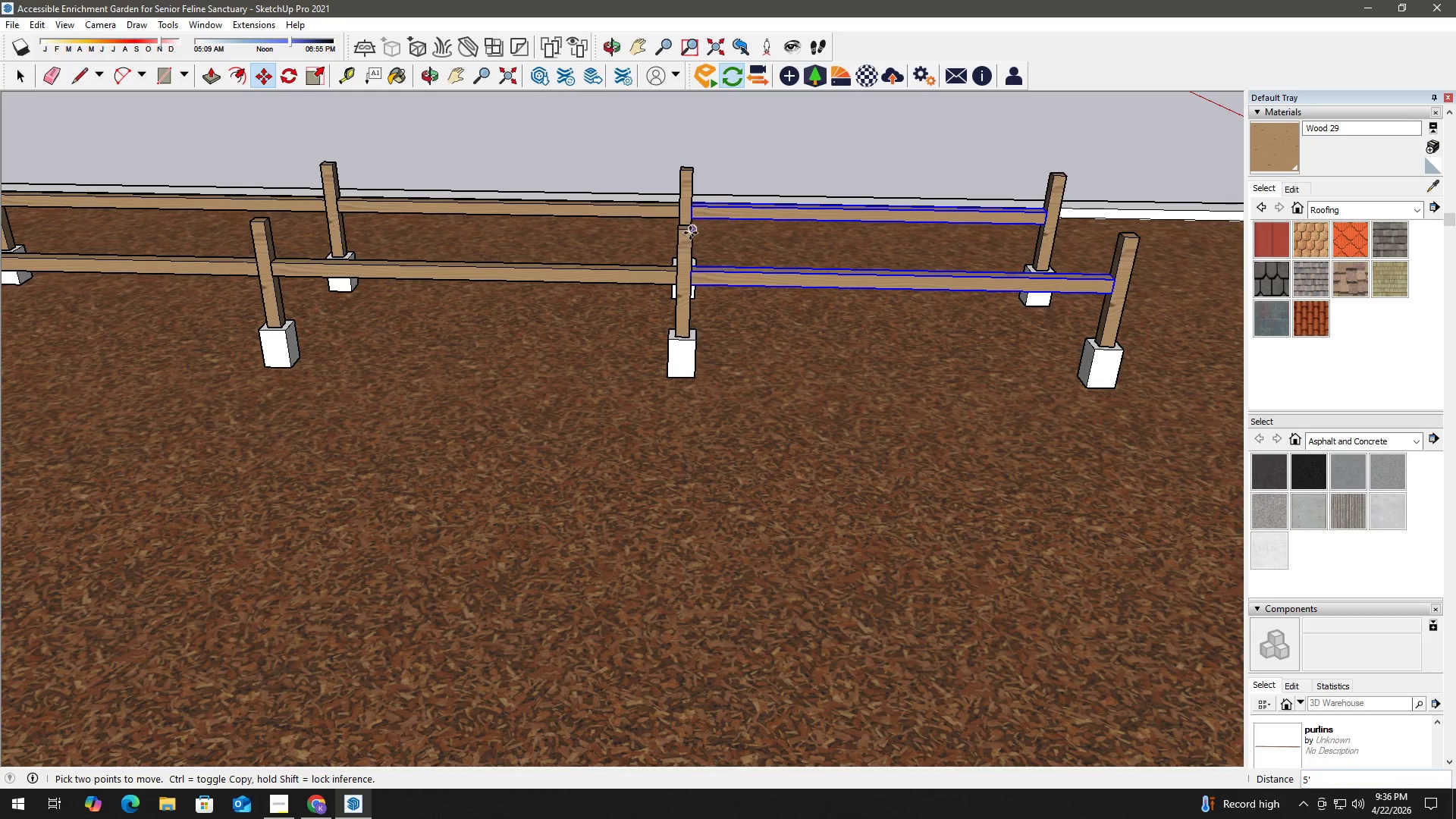 
left_click([690, 233])
 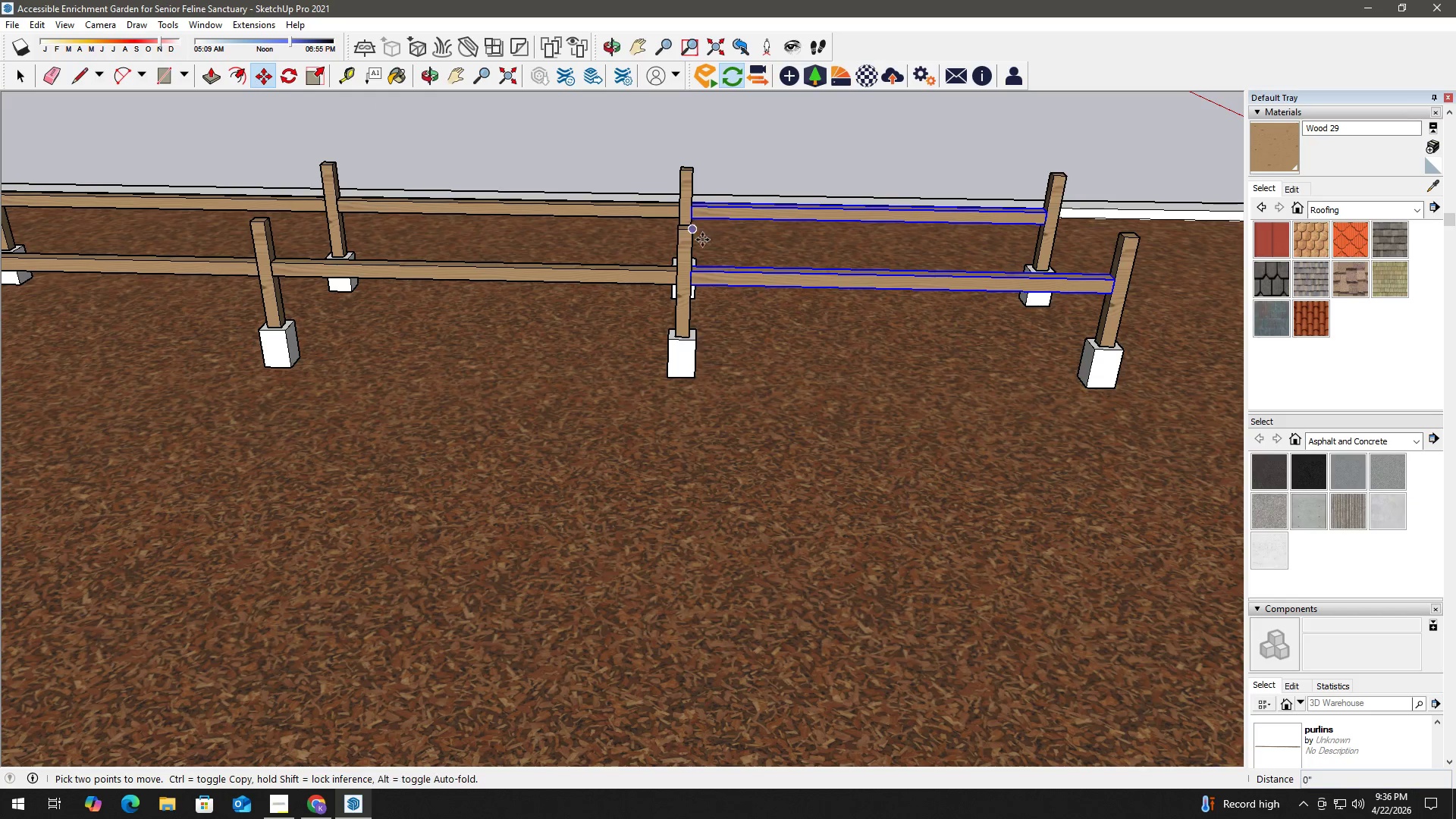 
key(Control+ControlLeft)
 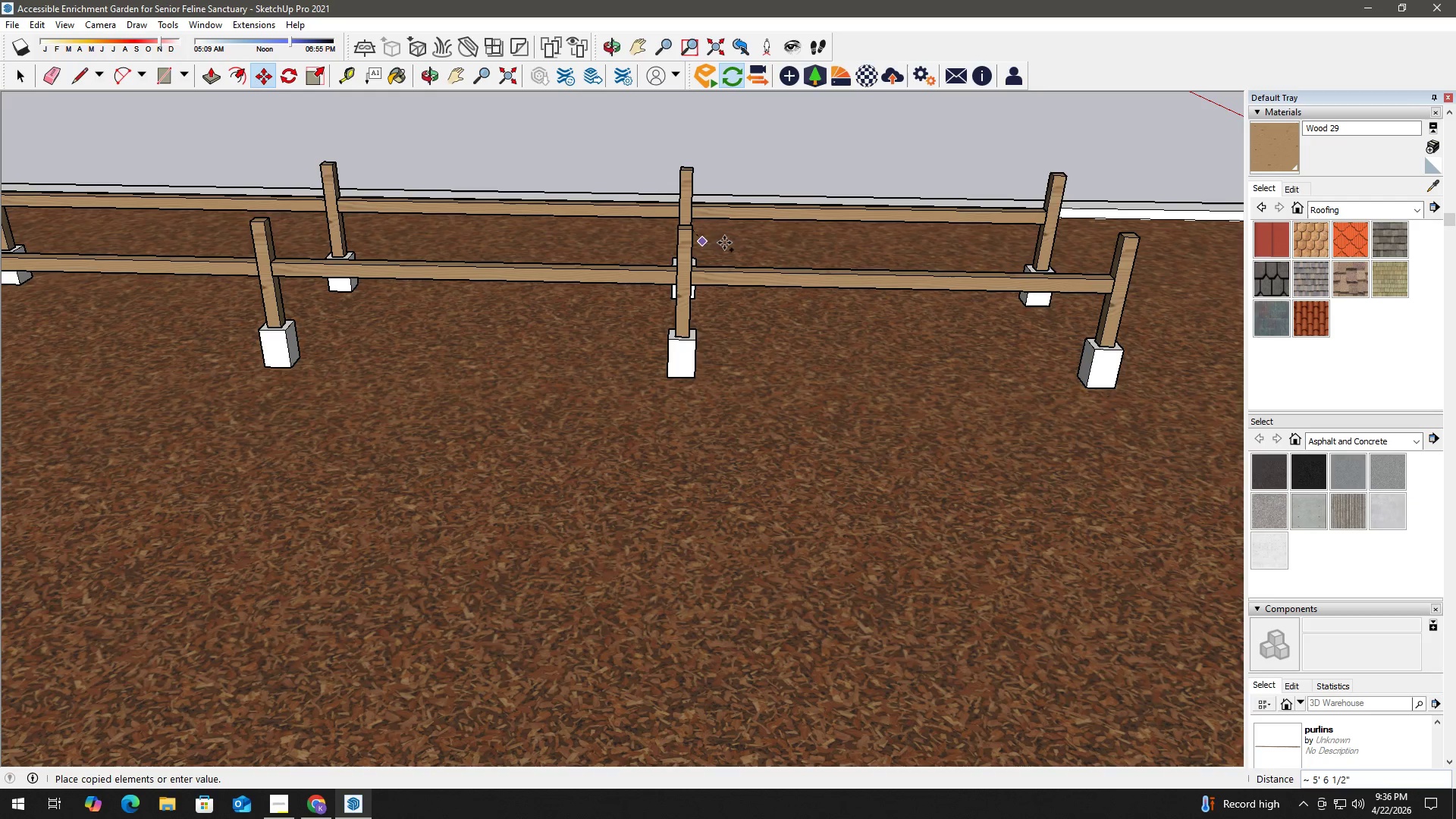 
key(Shift+ShiftLeft)
 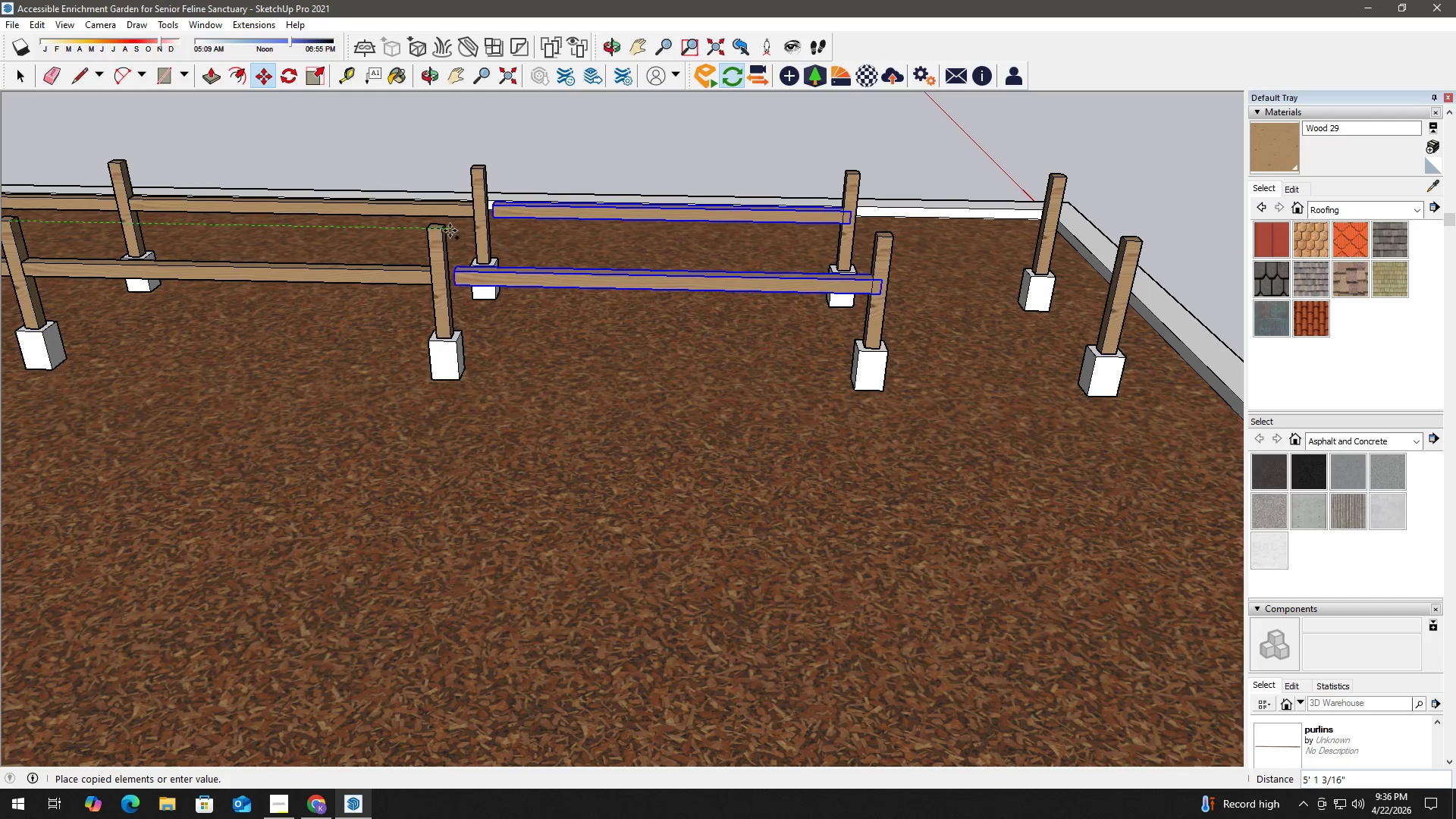 
left_click([446, 231])
 